 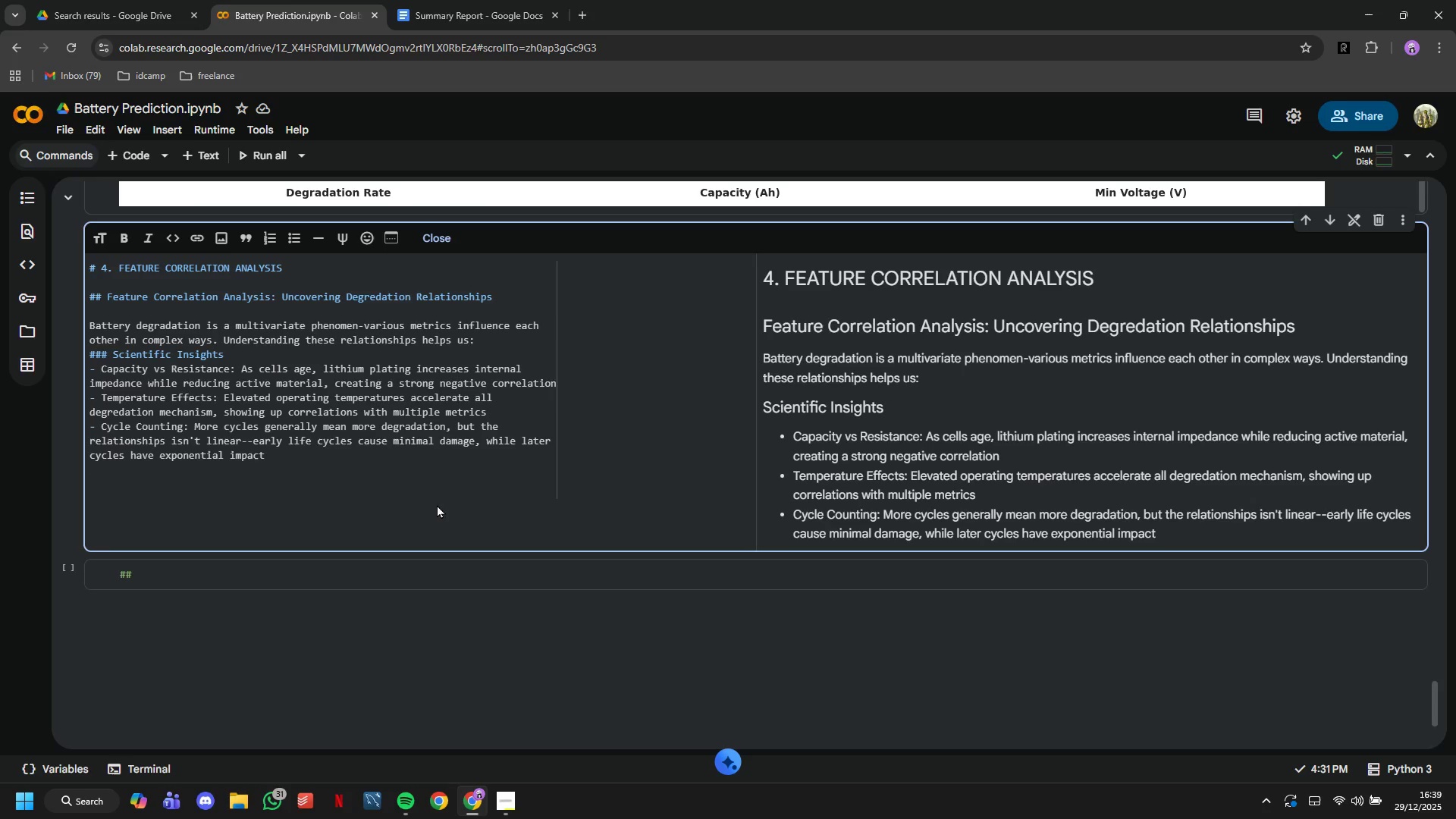 
type(### Model Implications)
 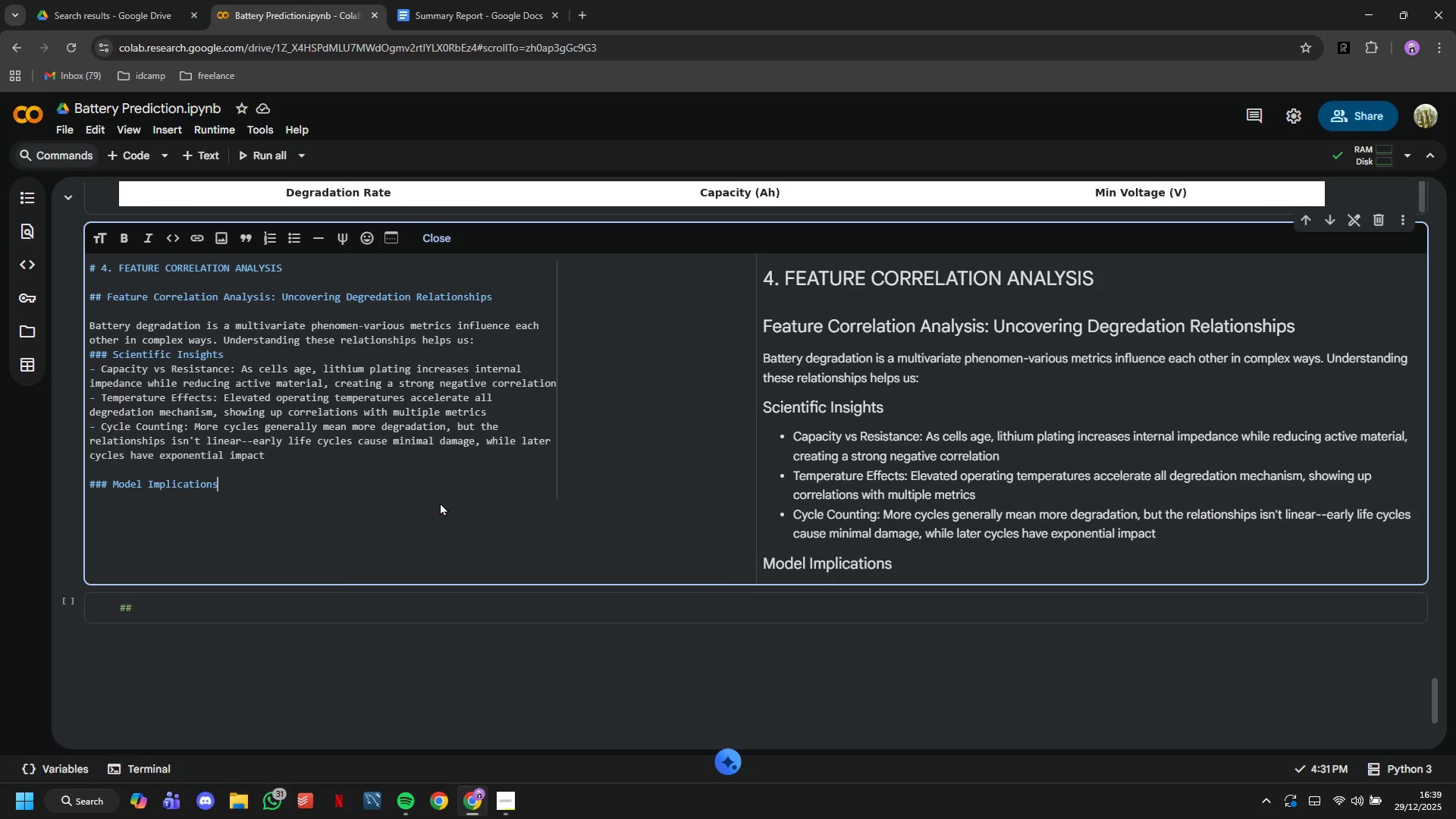 
key(Enter)
 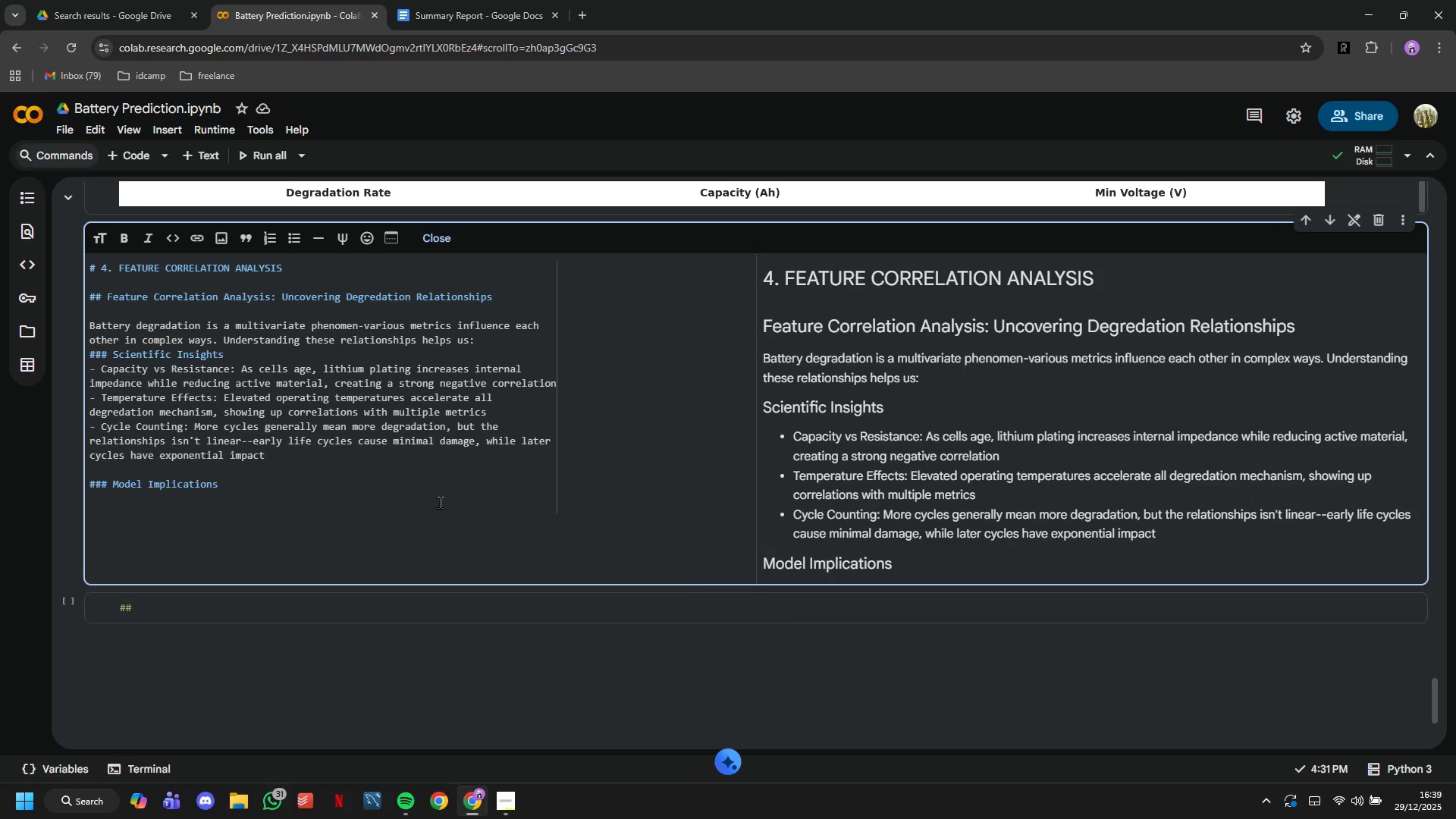 
type(Highly correlated features can cause: )
 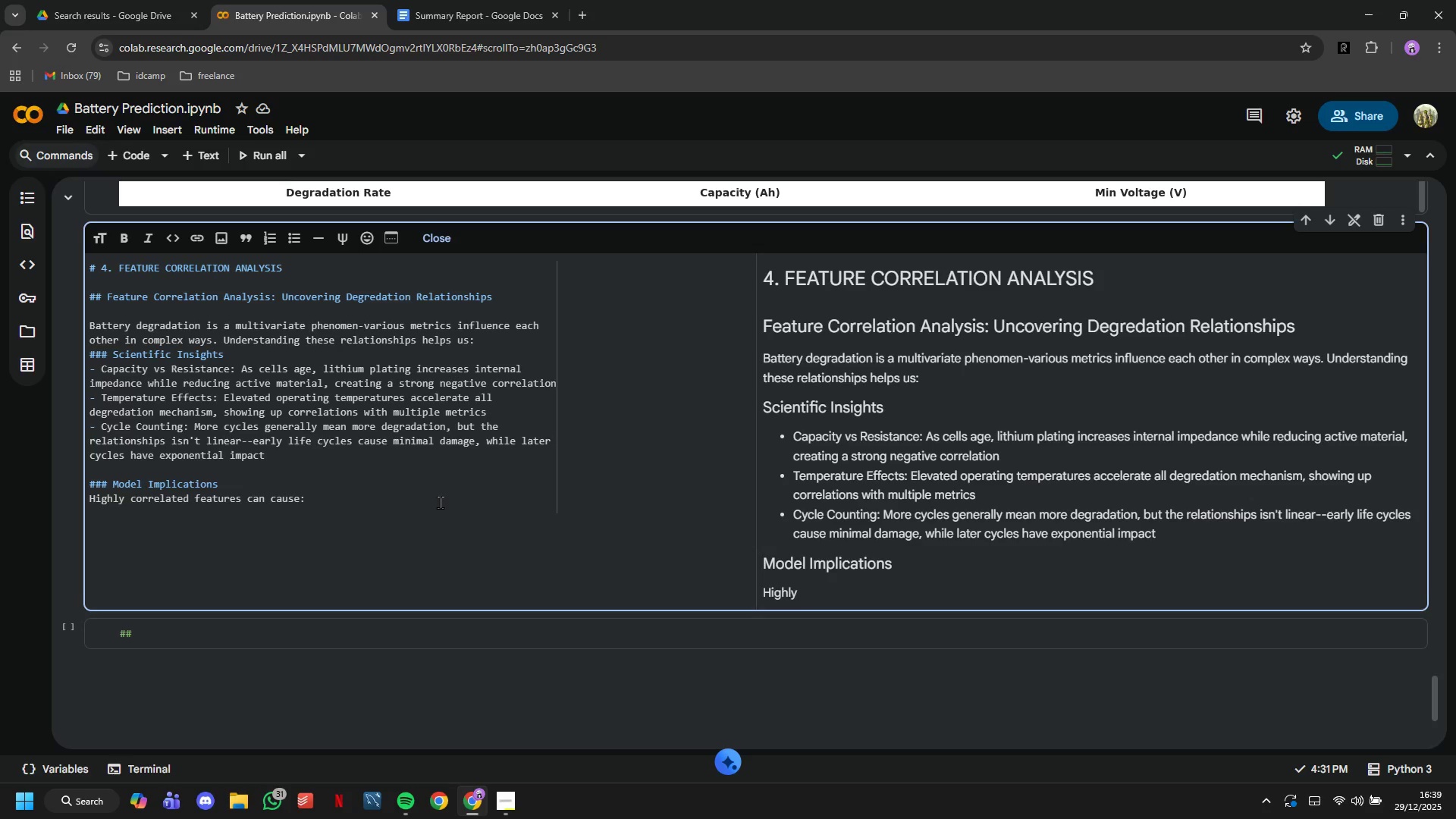 
key(Enter)
 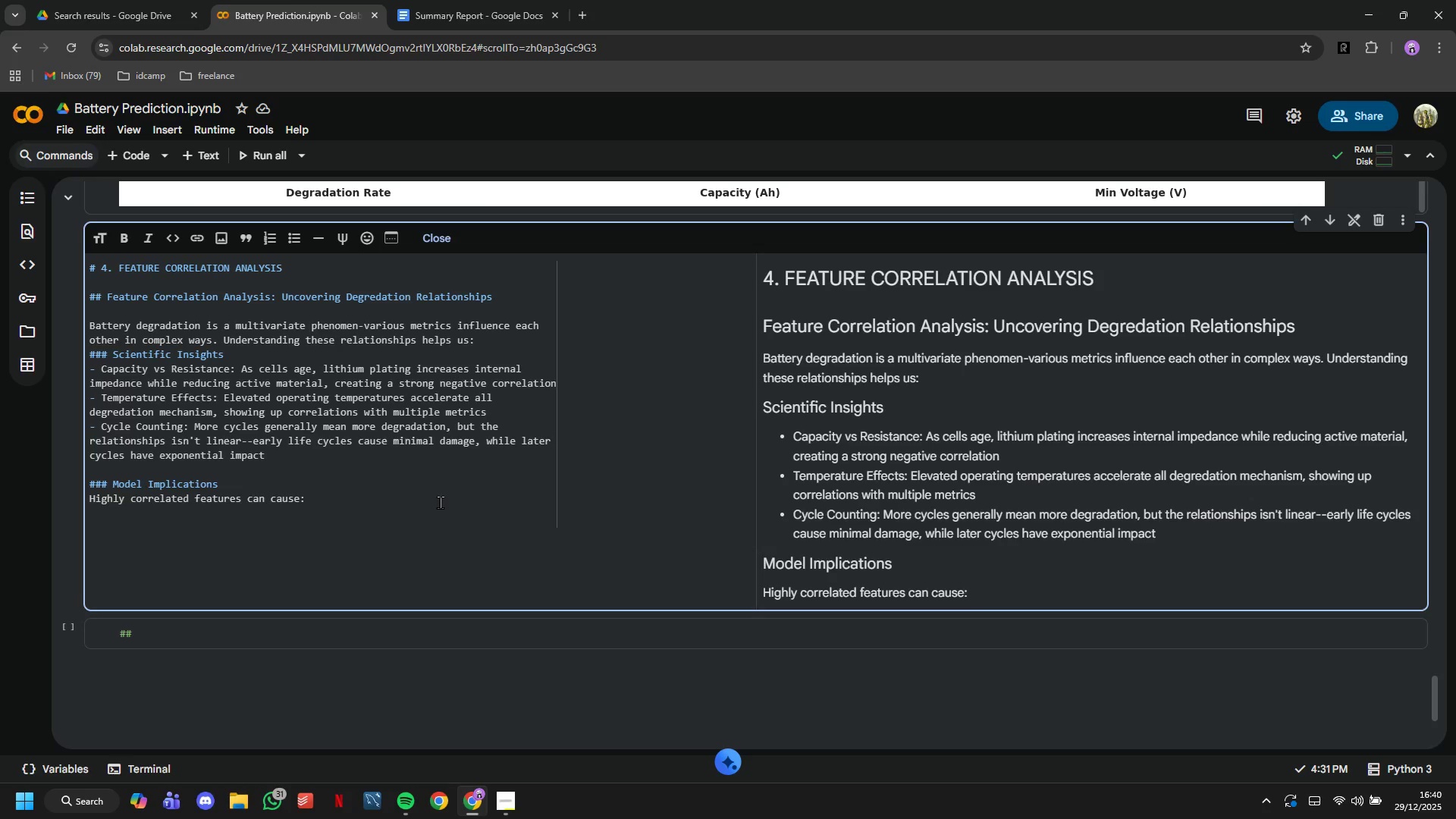 
type(- Multipl)
key(Backspace)
key(Backspace)
type(collinearity: Redundant informatiob inflates model confidence)
 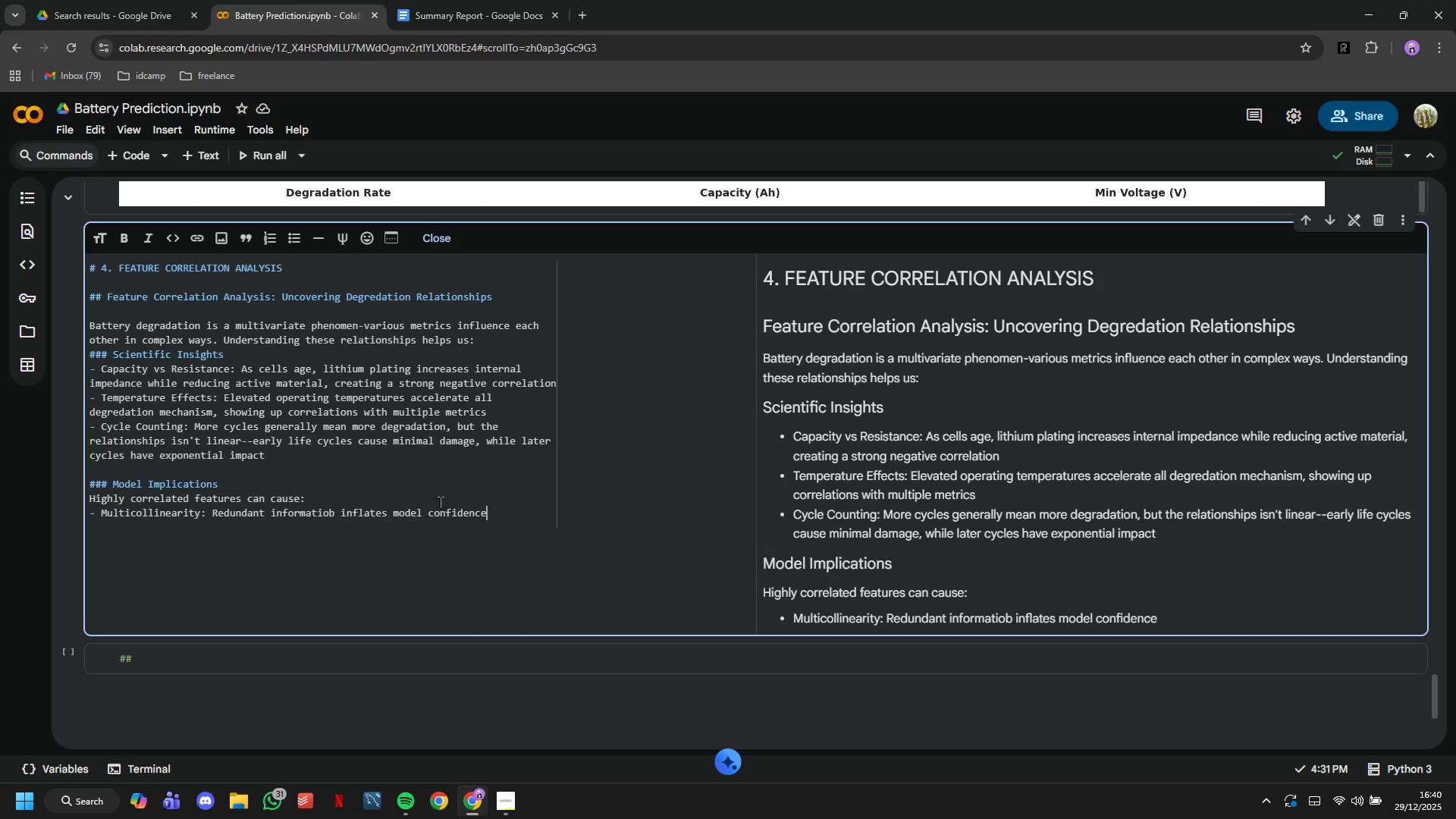 
key(Enter)
 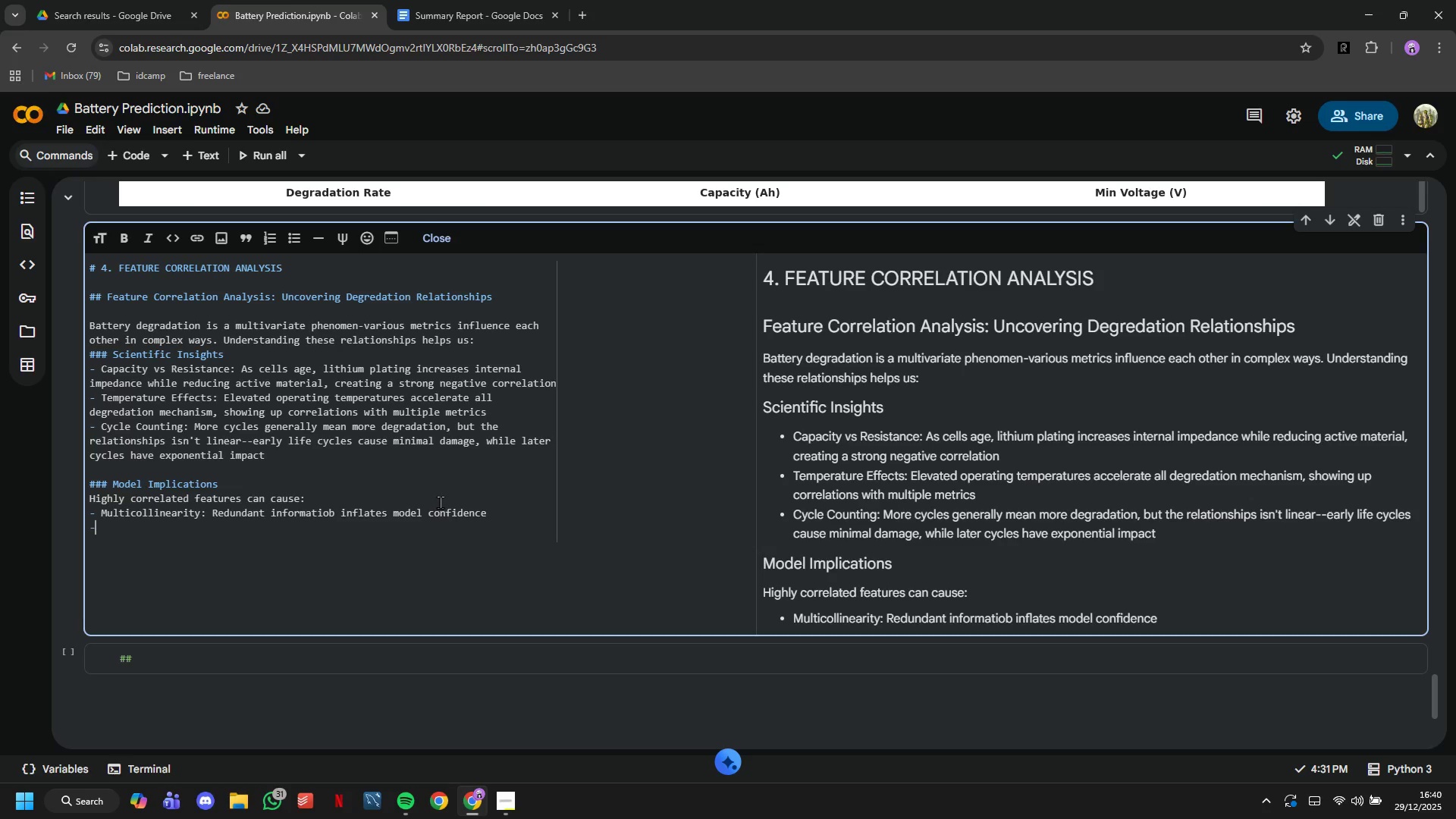 
type(- Inter)
 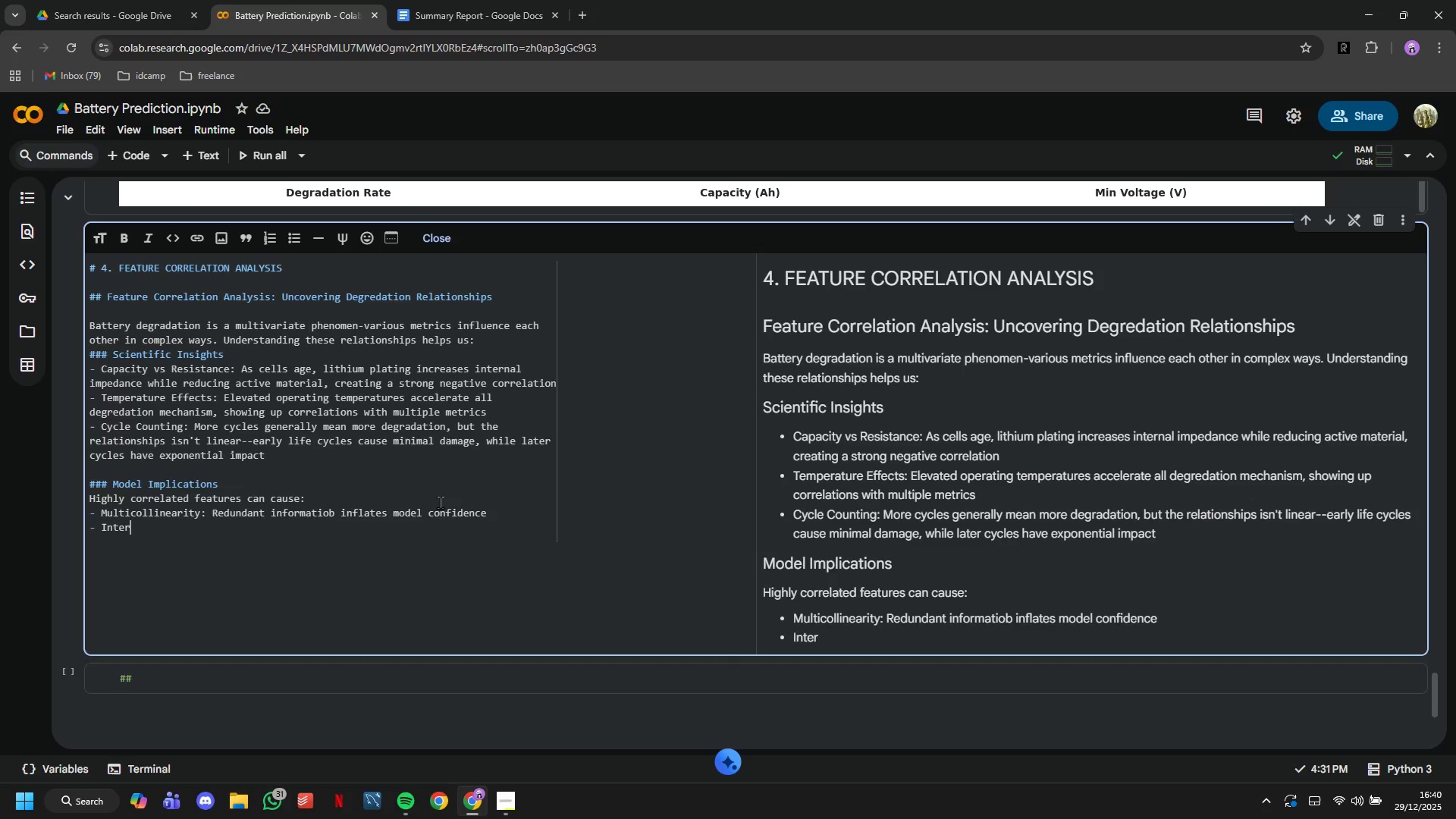 
wait(7.88)
 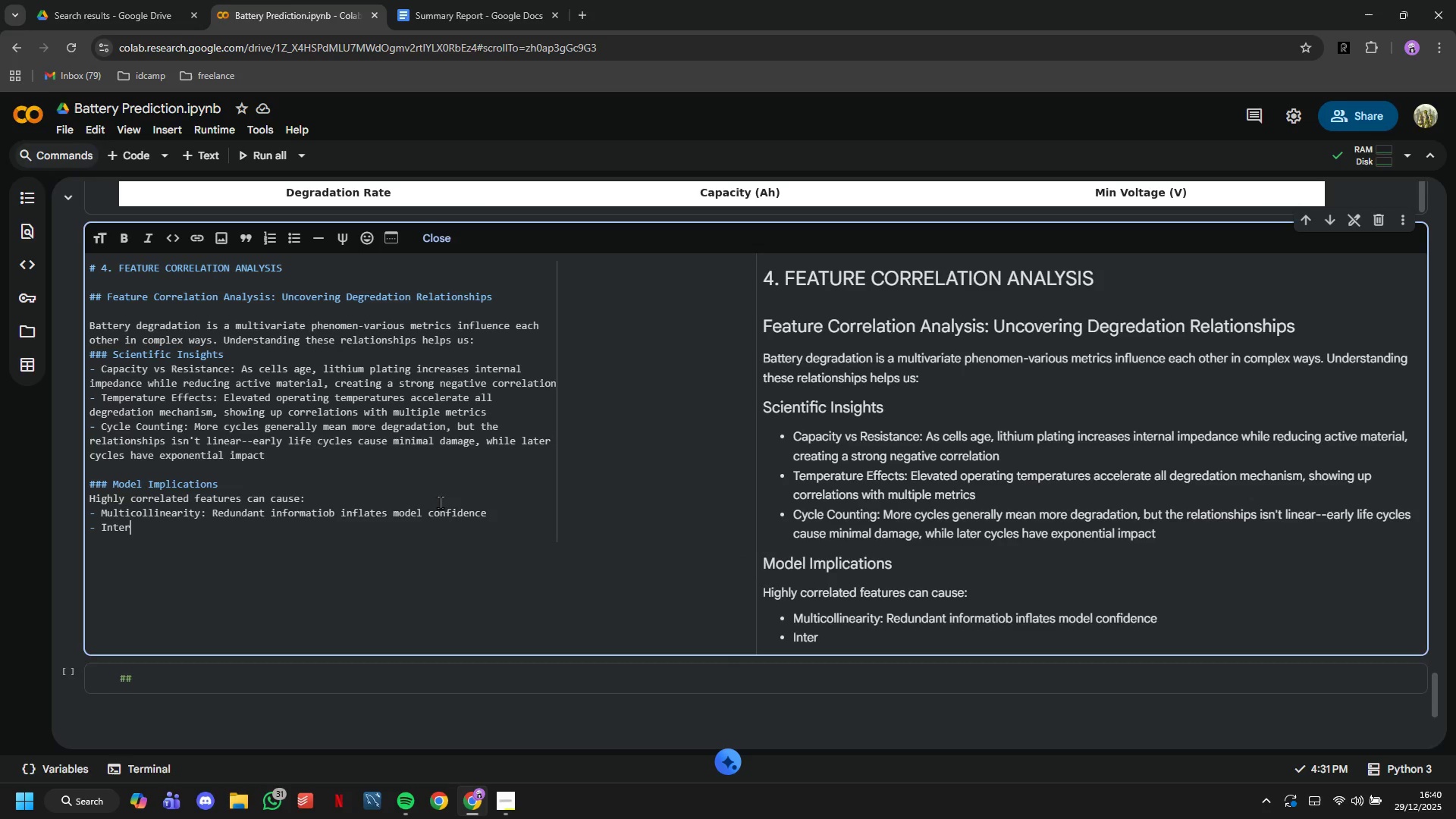 
type(pretatibility issues: )
 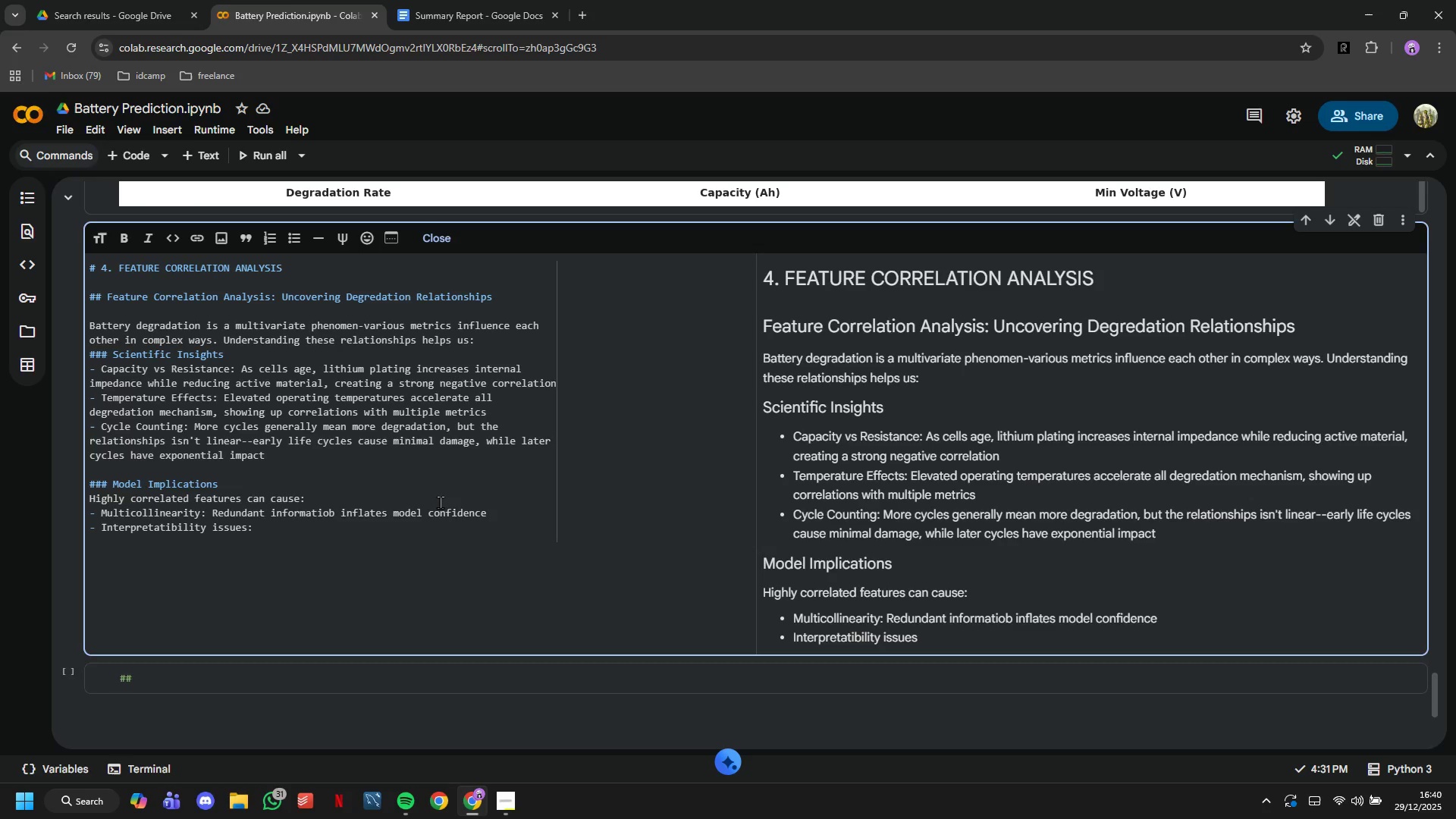 
hold_key(key=ArrowLeft, duration=0.78)
 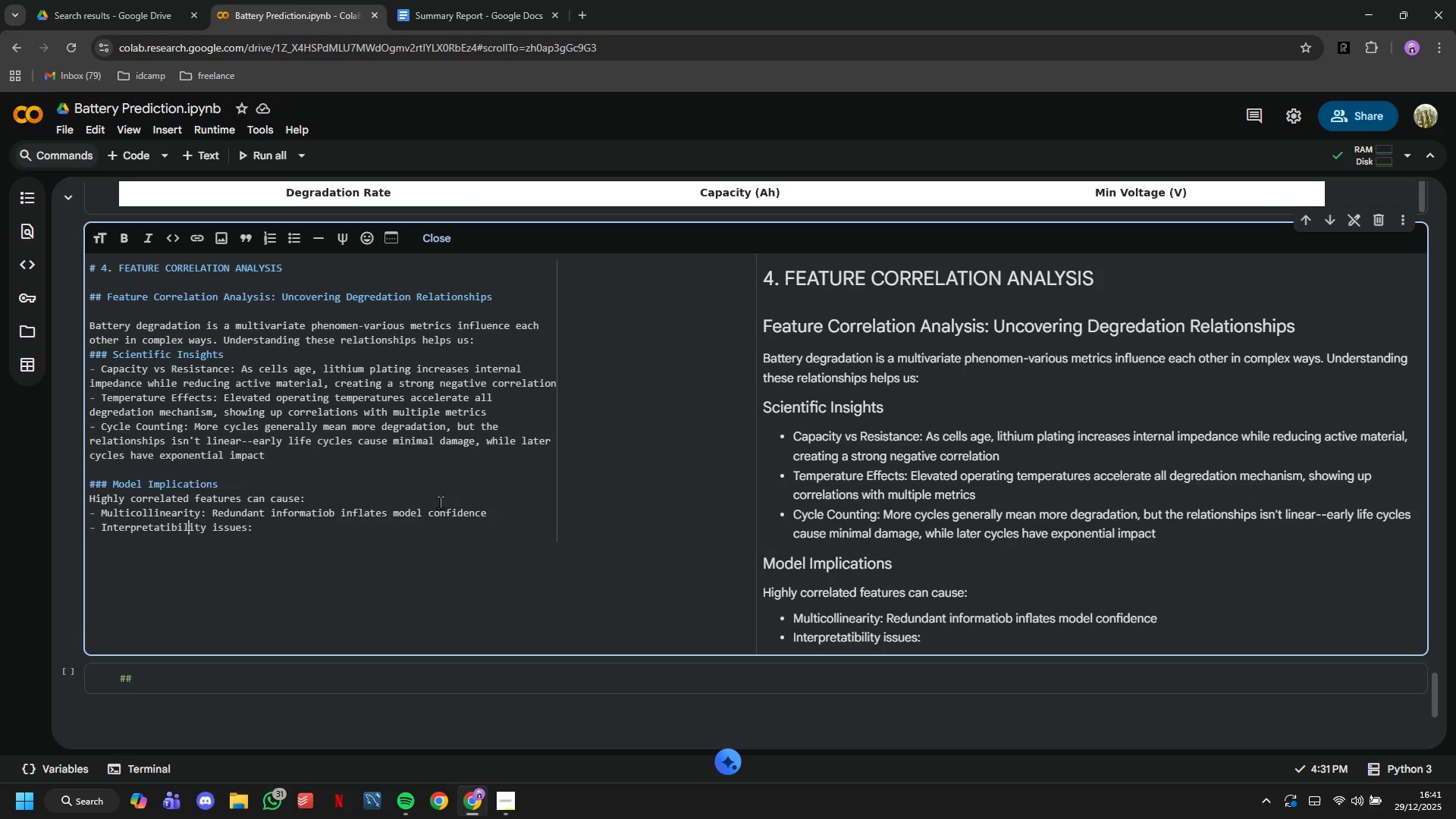 
key(ArrowLeft)
 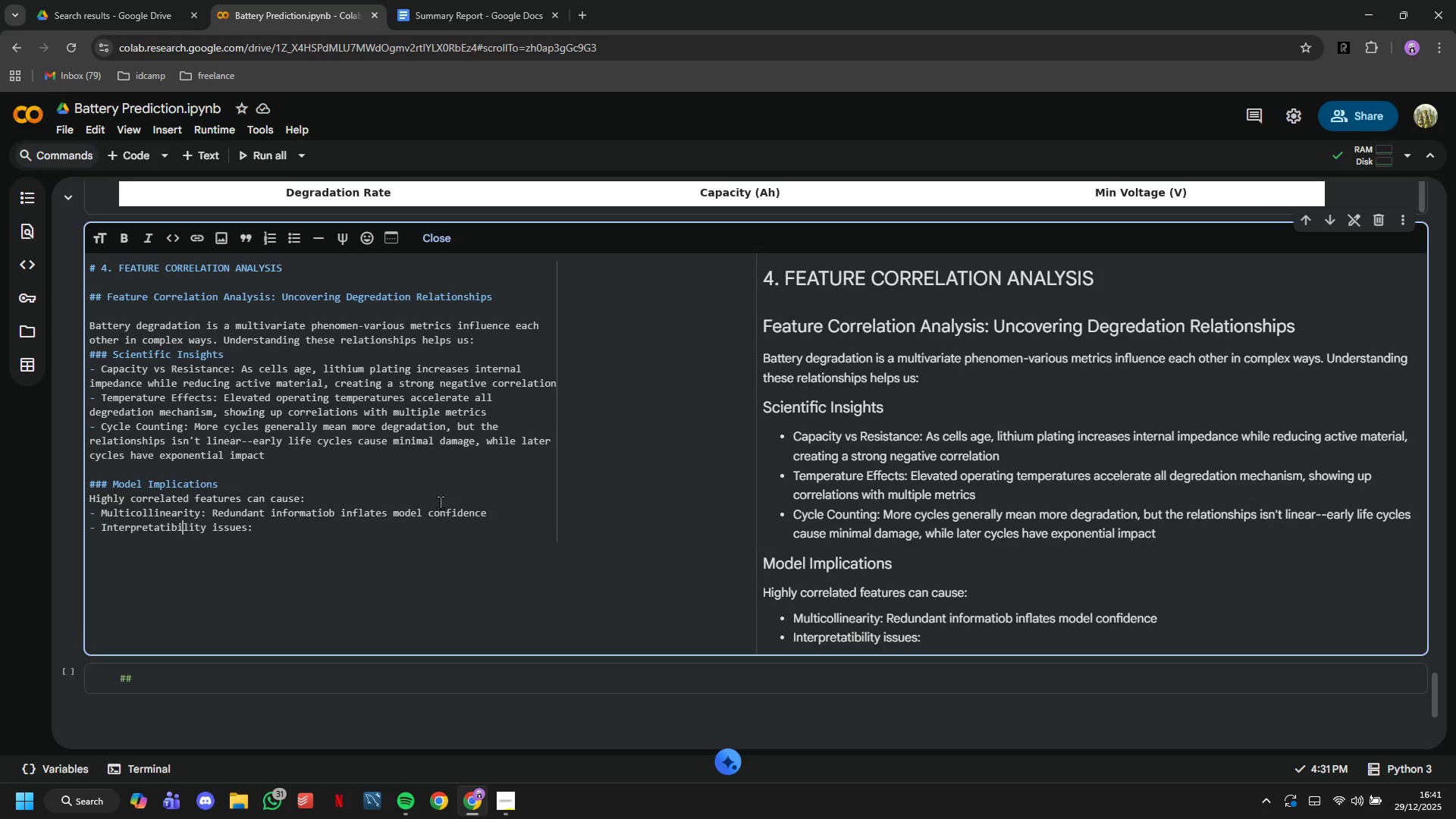 
key(ArrowLeft)
 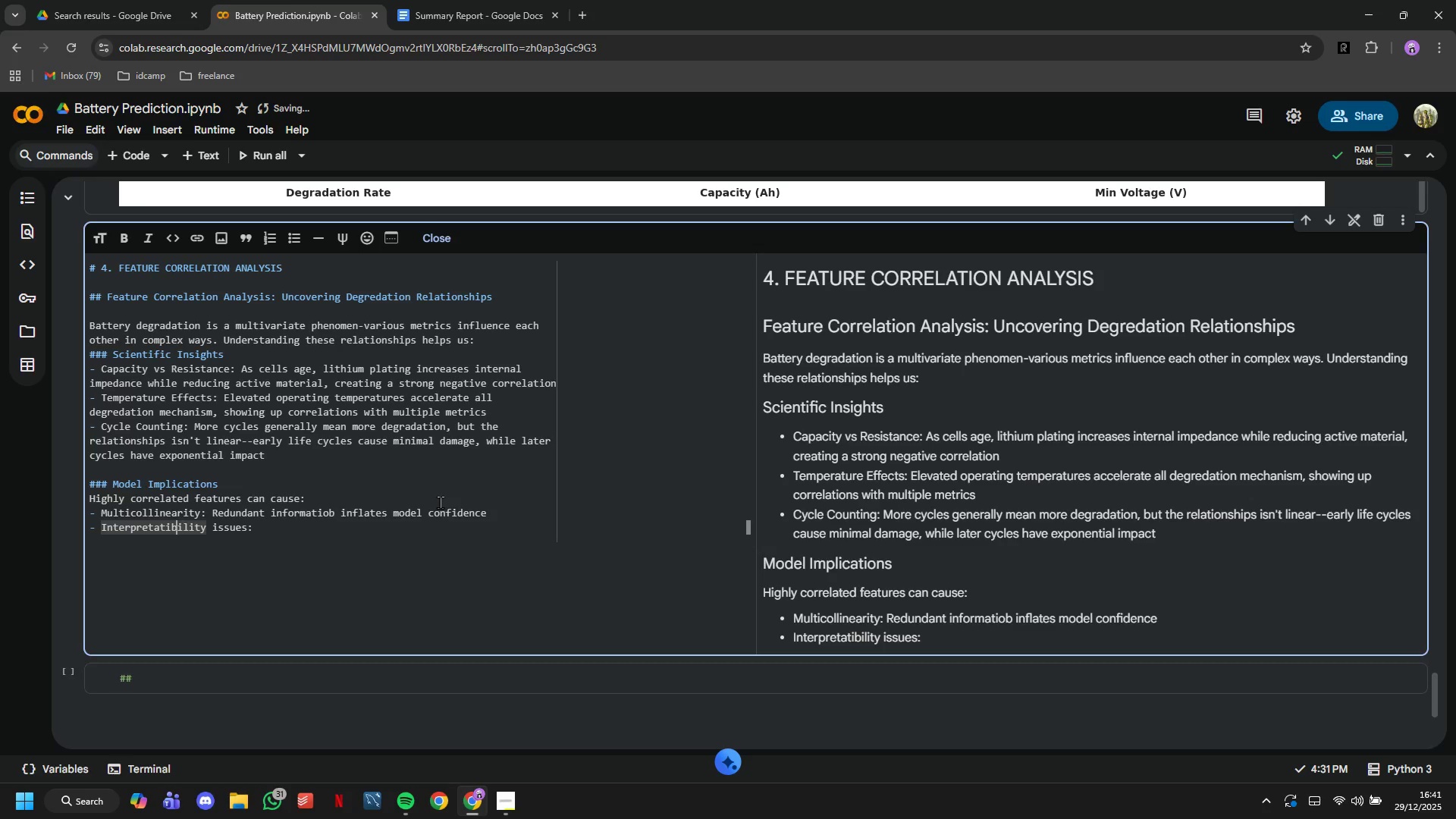 
key(ArrowLeft)
 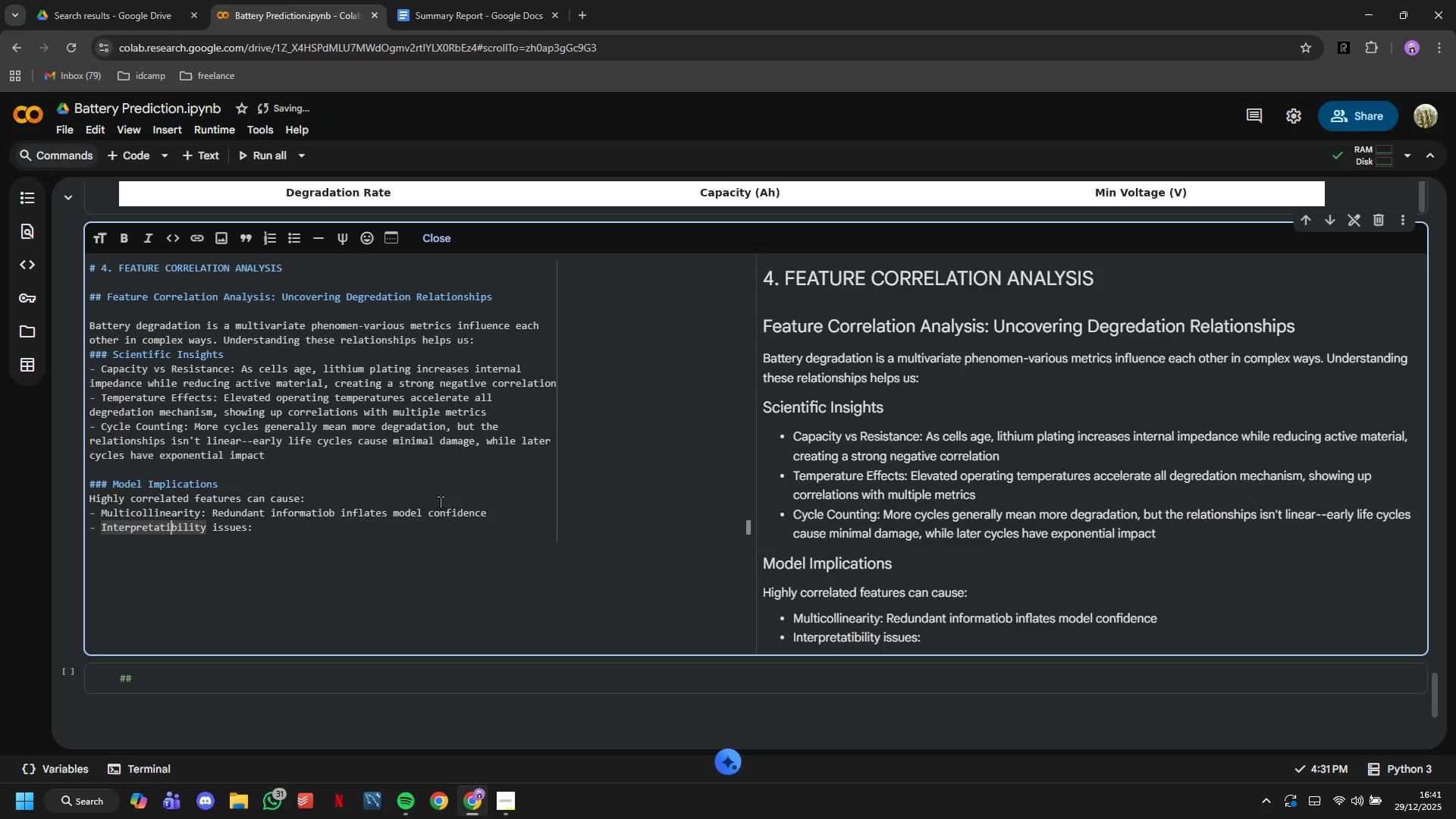 
key(ArrowLeft)
 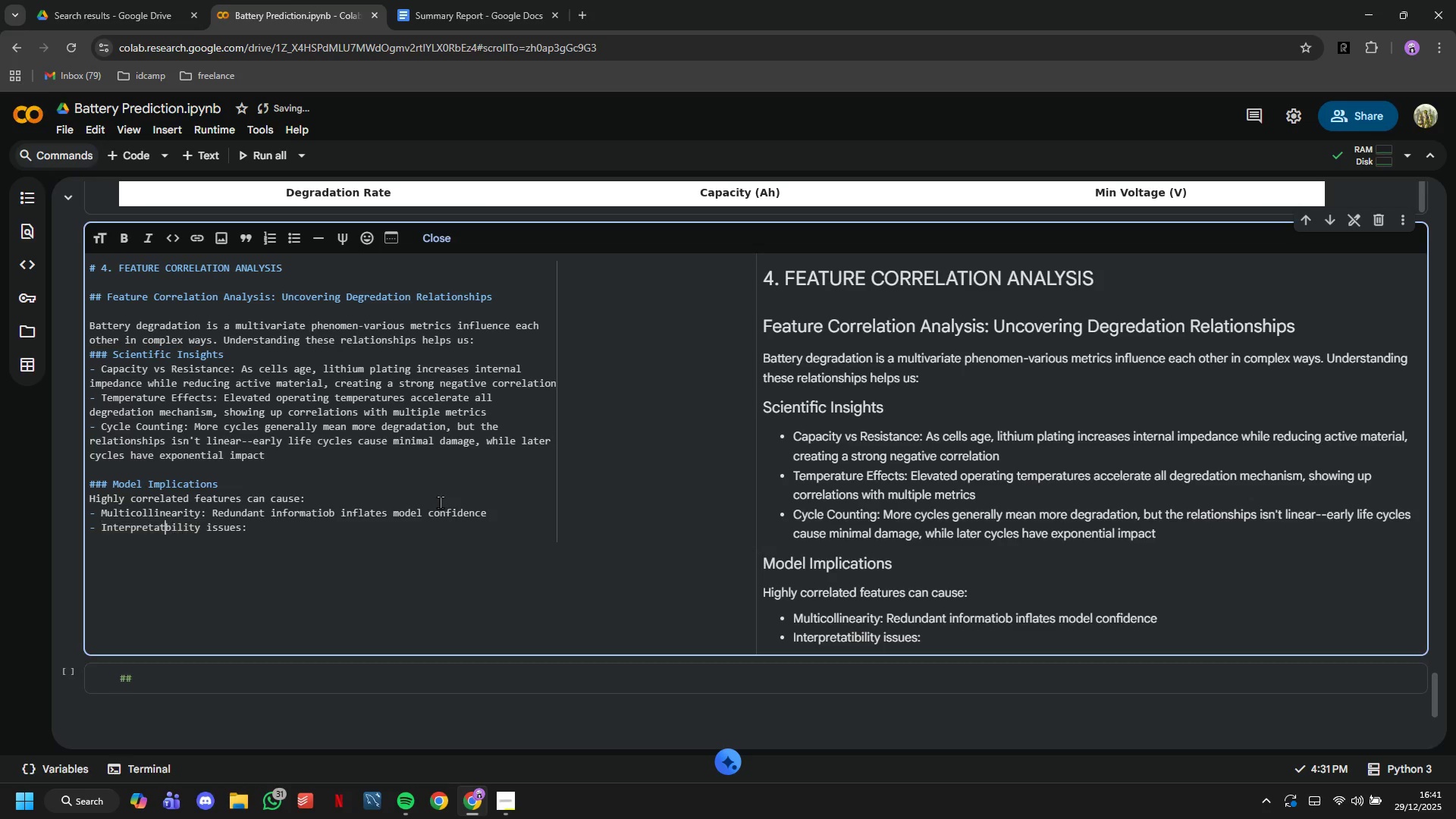 
key(Backspace)
 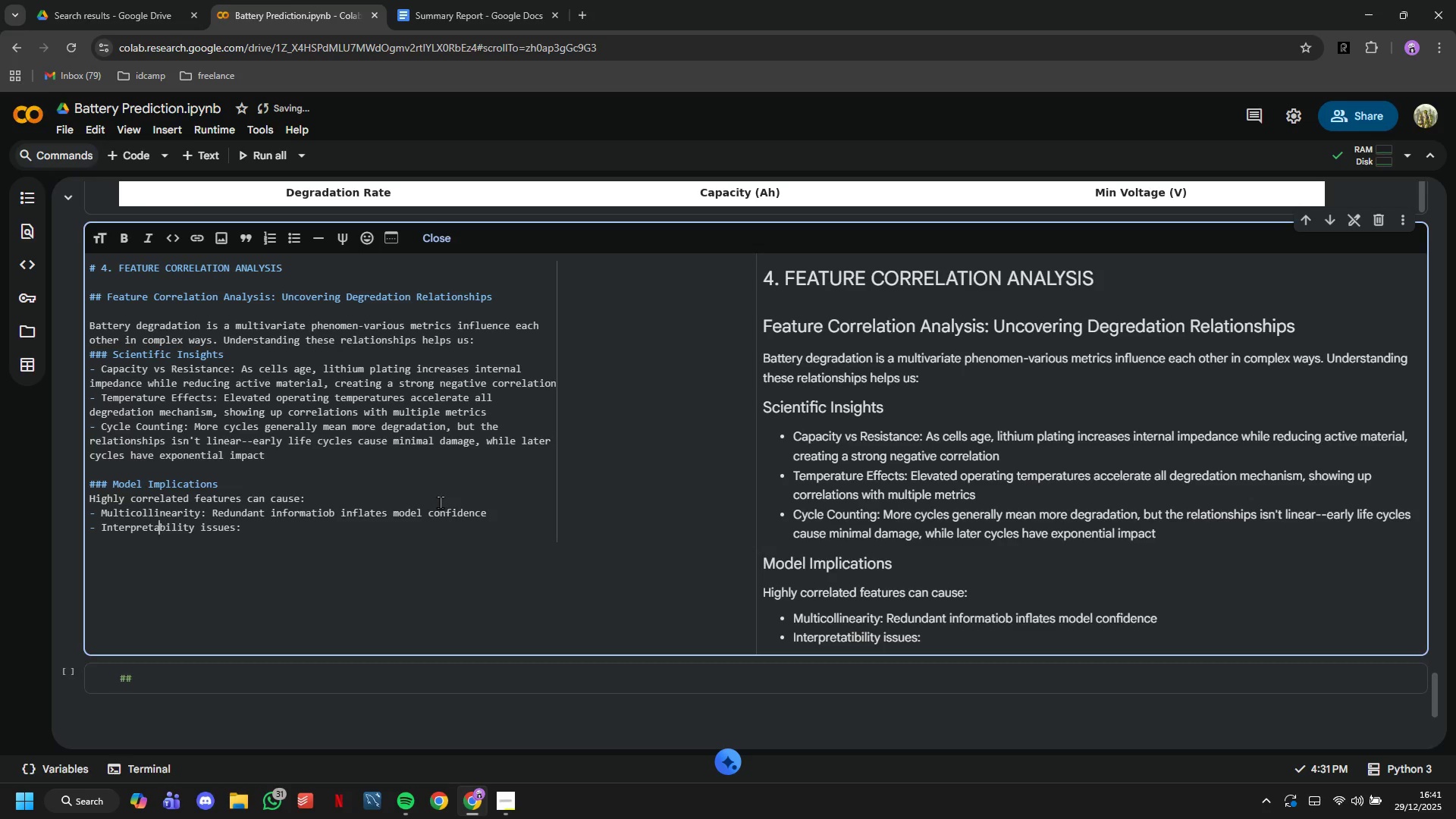 
key(Backspace)
 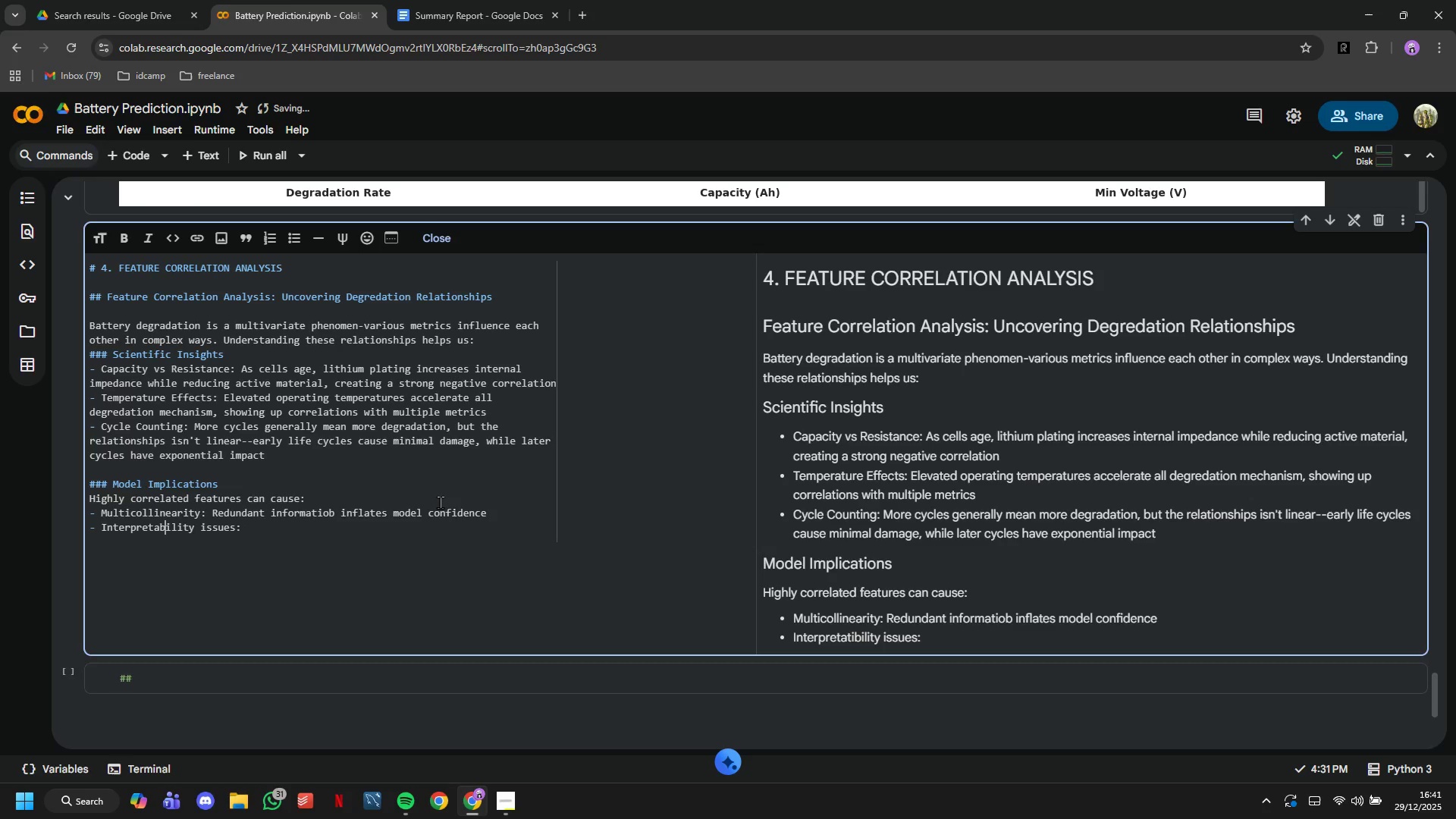 
hold_key(key=ArrowRight, duration=1.38)
 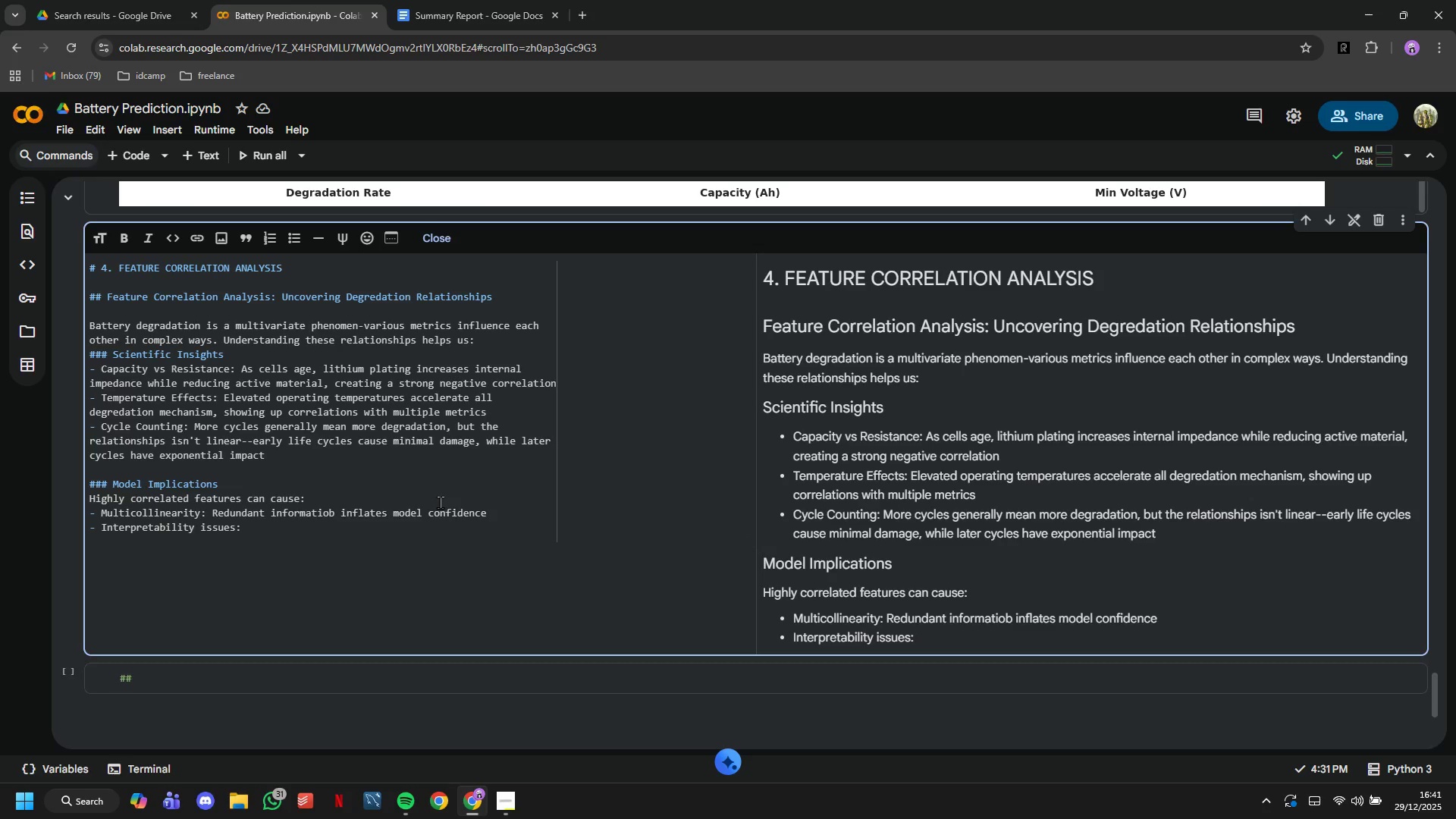 
type(Hard to isolate individual feature effects)
 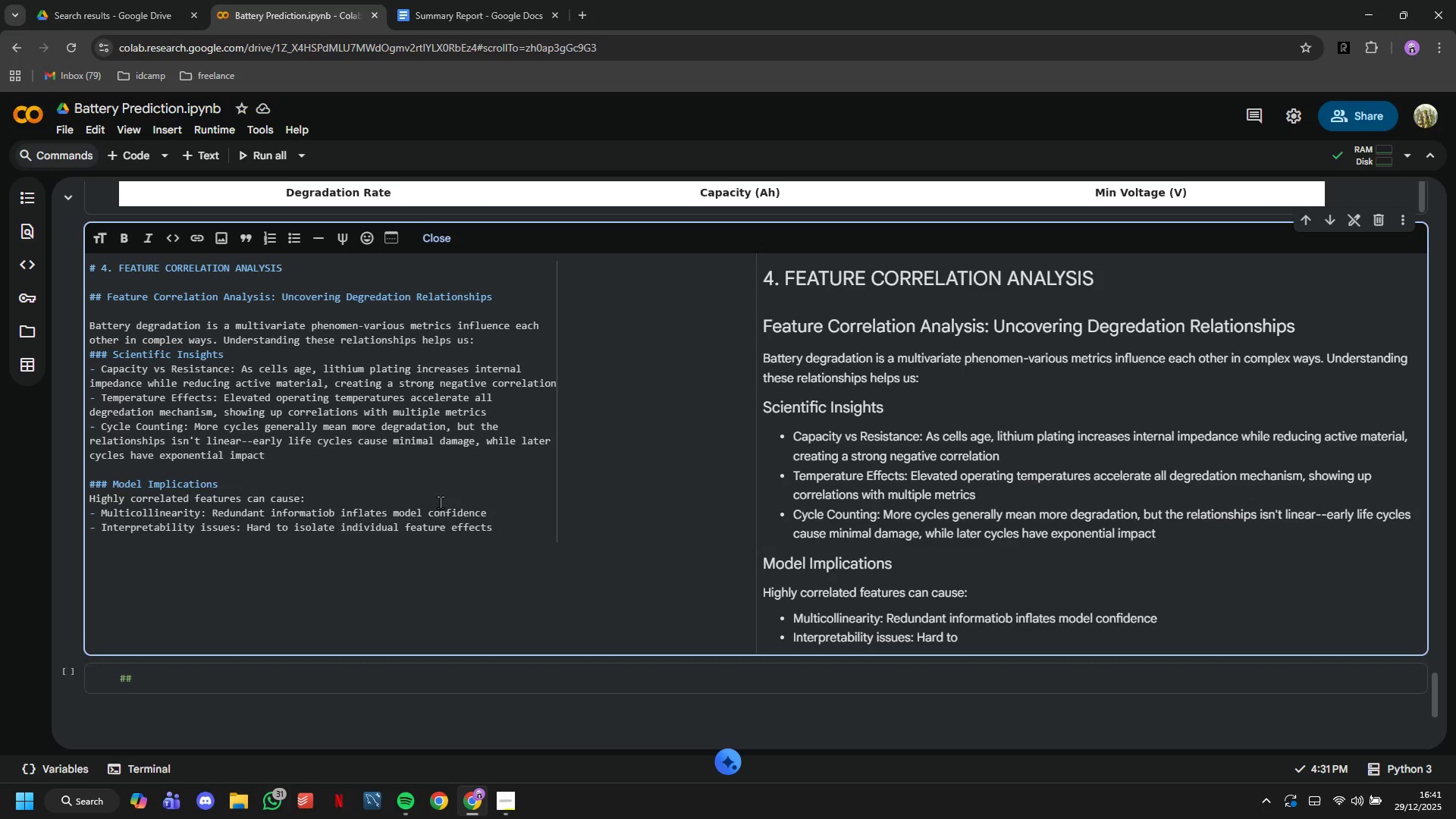 
key(Enter)
 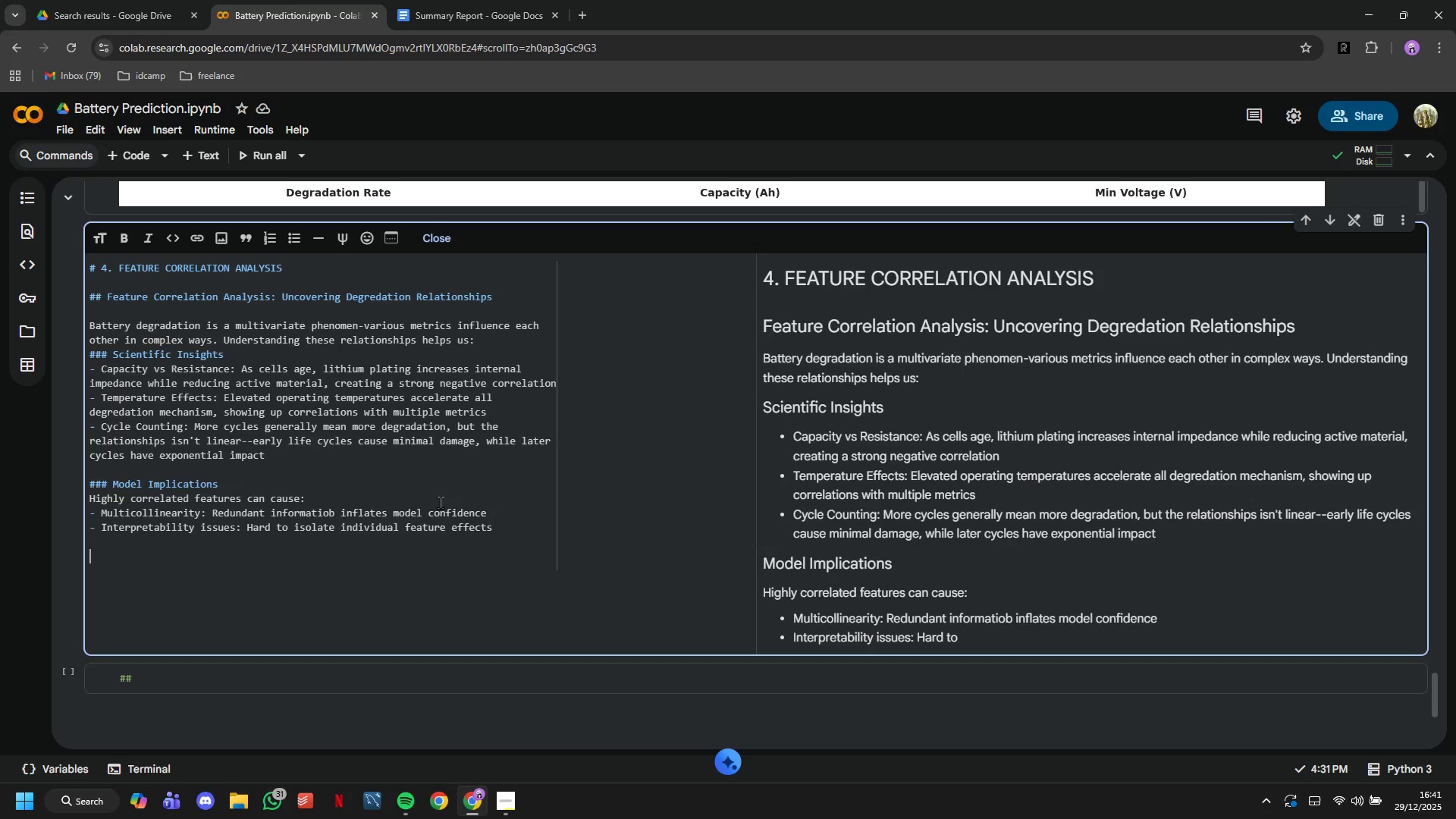 
key(Enter)
 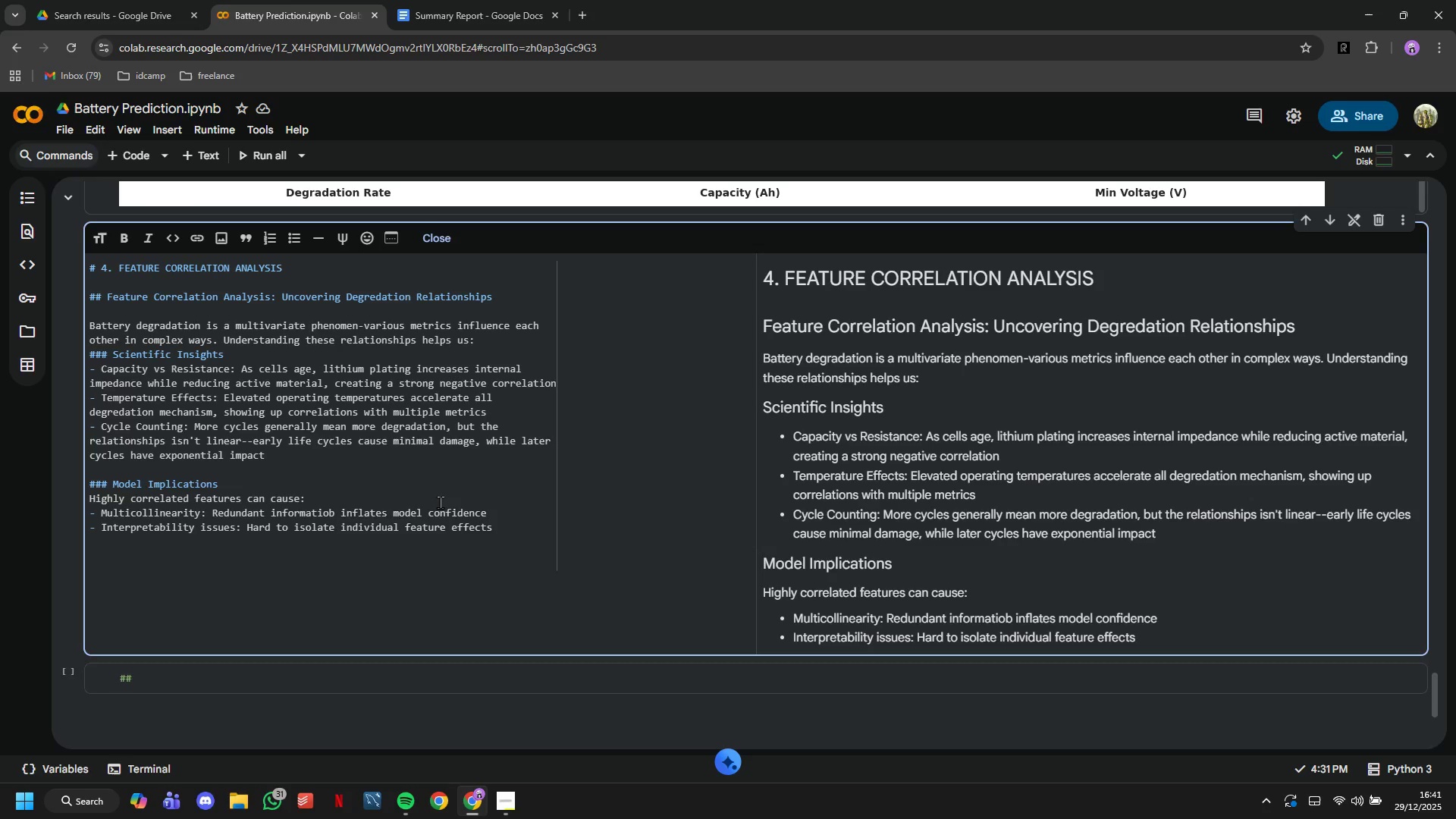 
type(We'll identify these relationships noow and adress them ib )
key(Backspace)
key(Backspace)
type(n feature selection)
 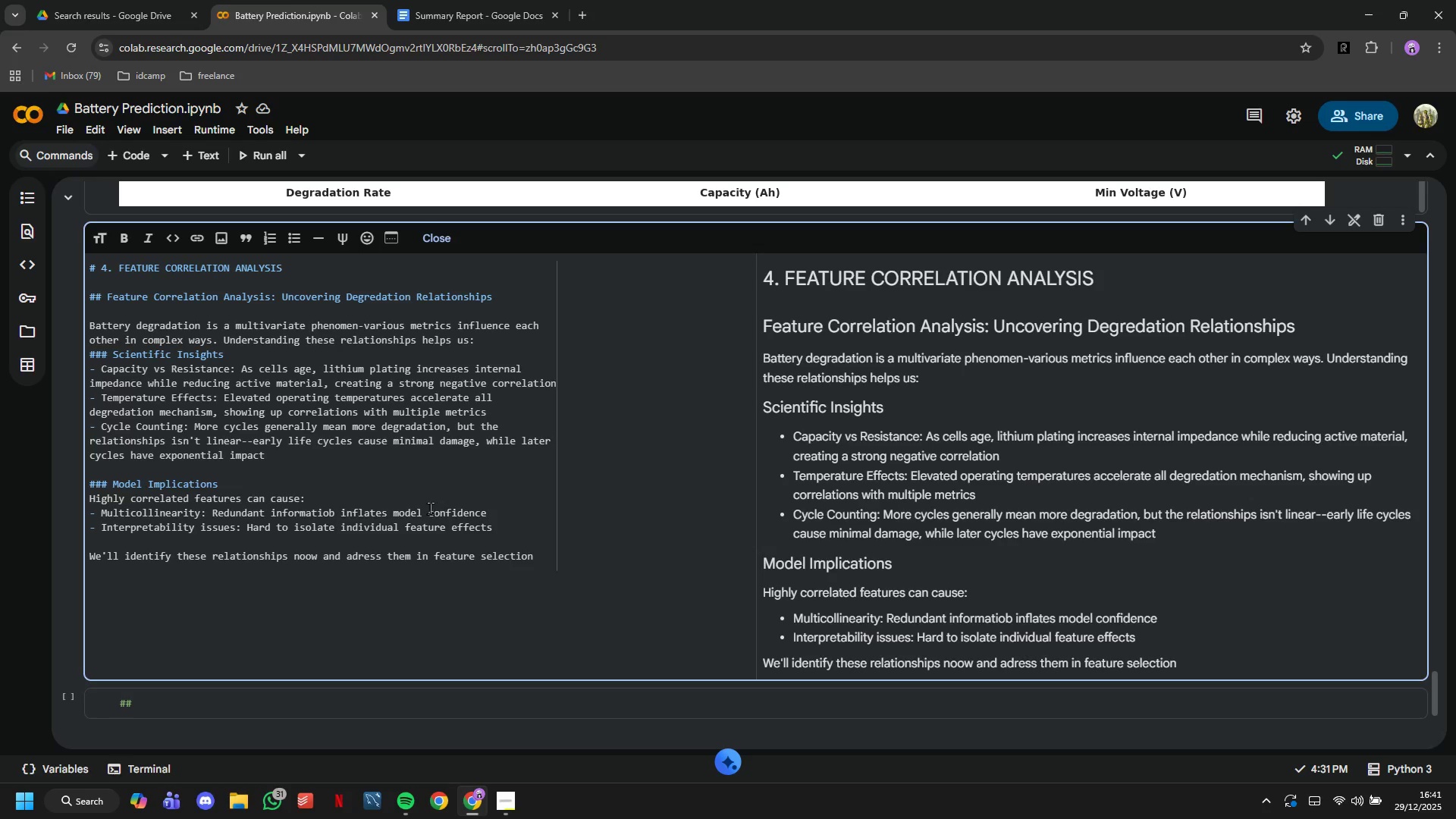 
left_click([135, 159])
 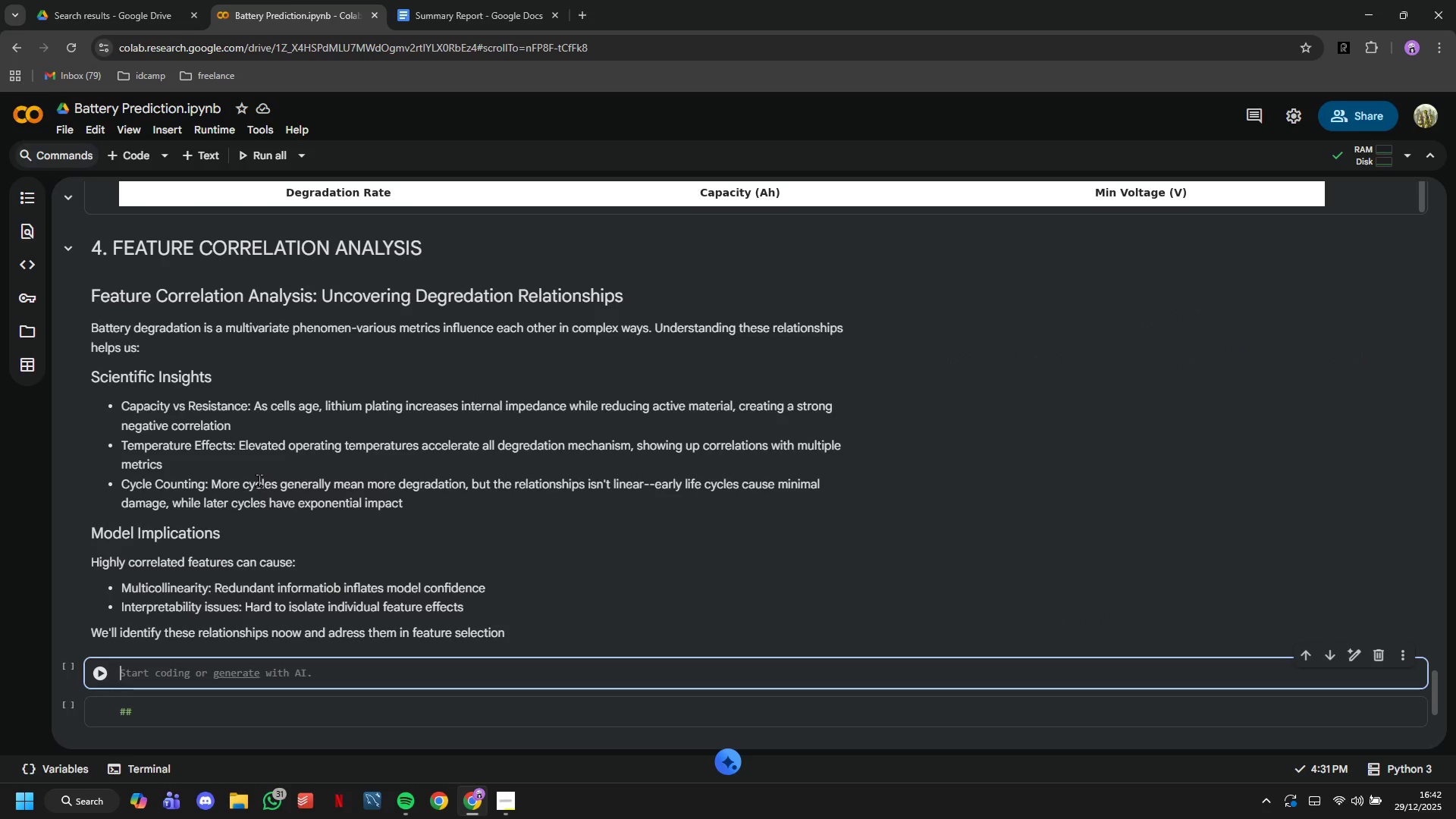 
wait(15.12)
 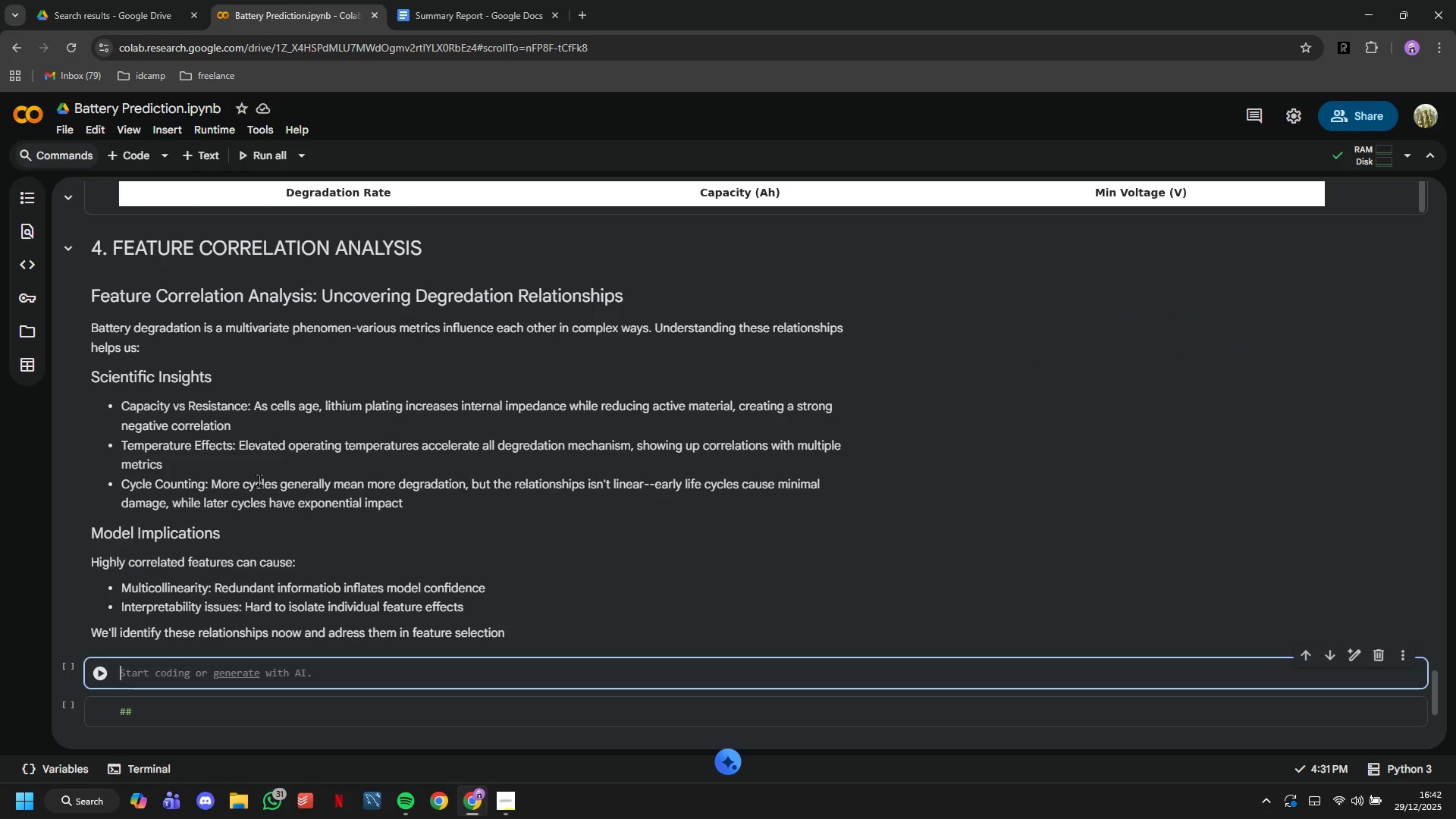 
type(# Sek=)
 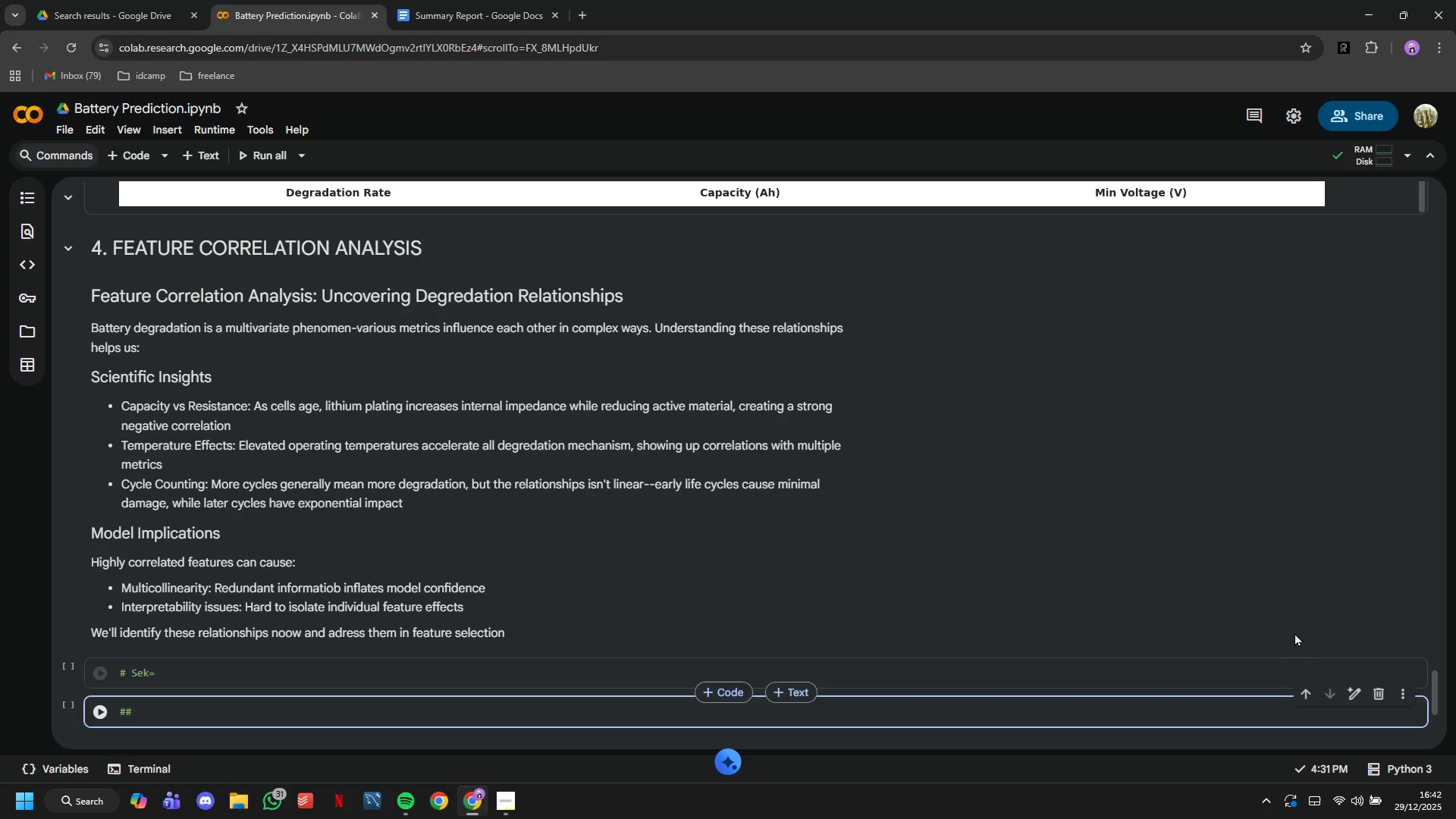 
left_click([1383, 686])
 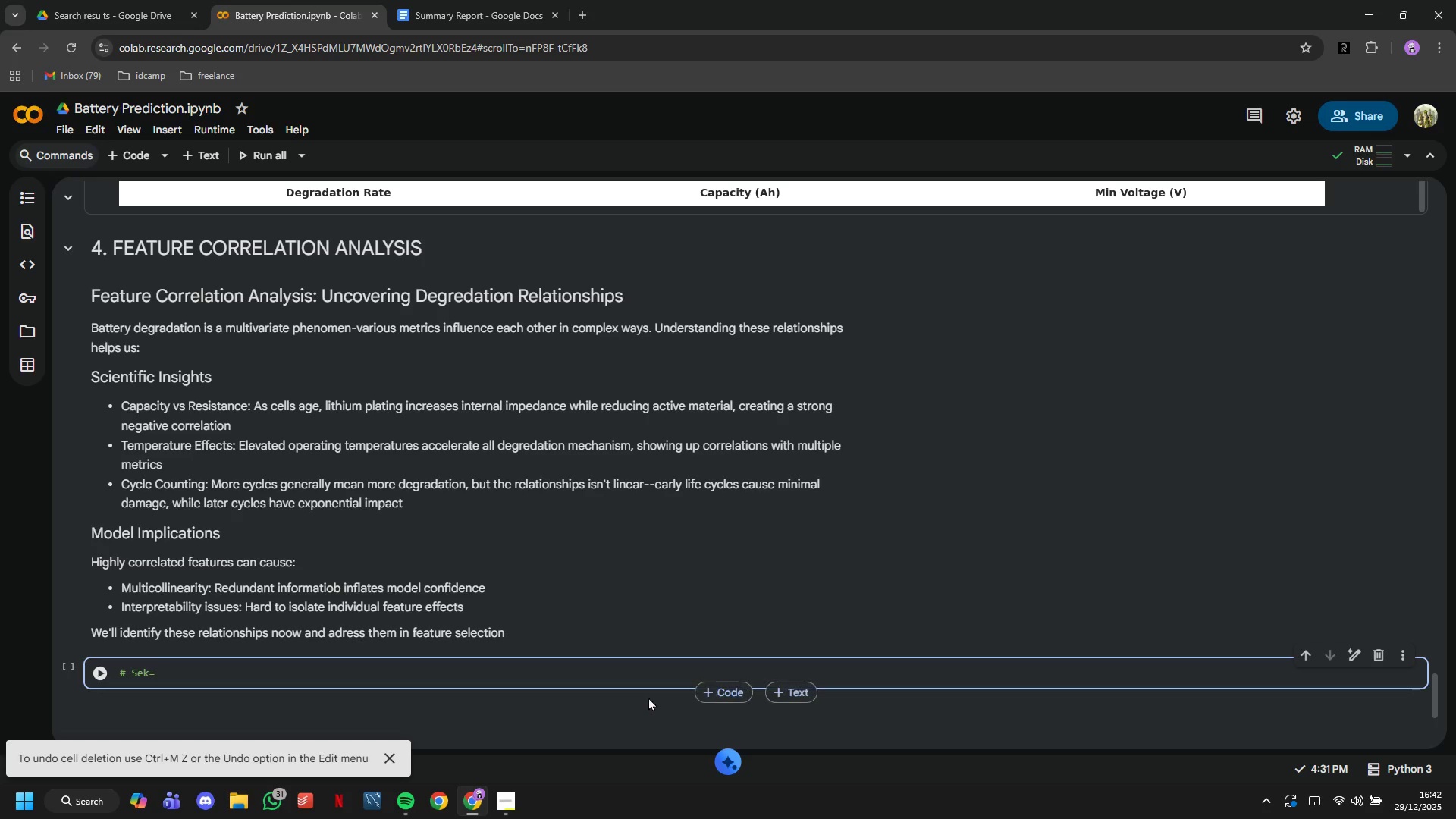 
key(Backspace)
key(Backspace)
type(lect numeric features for correlation)
 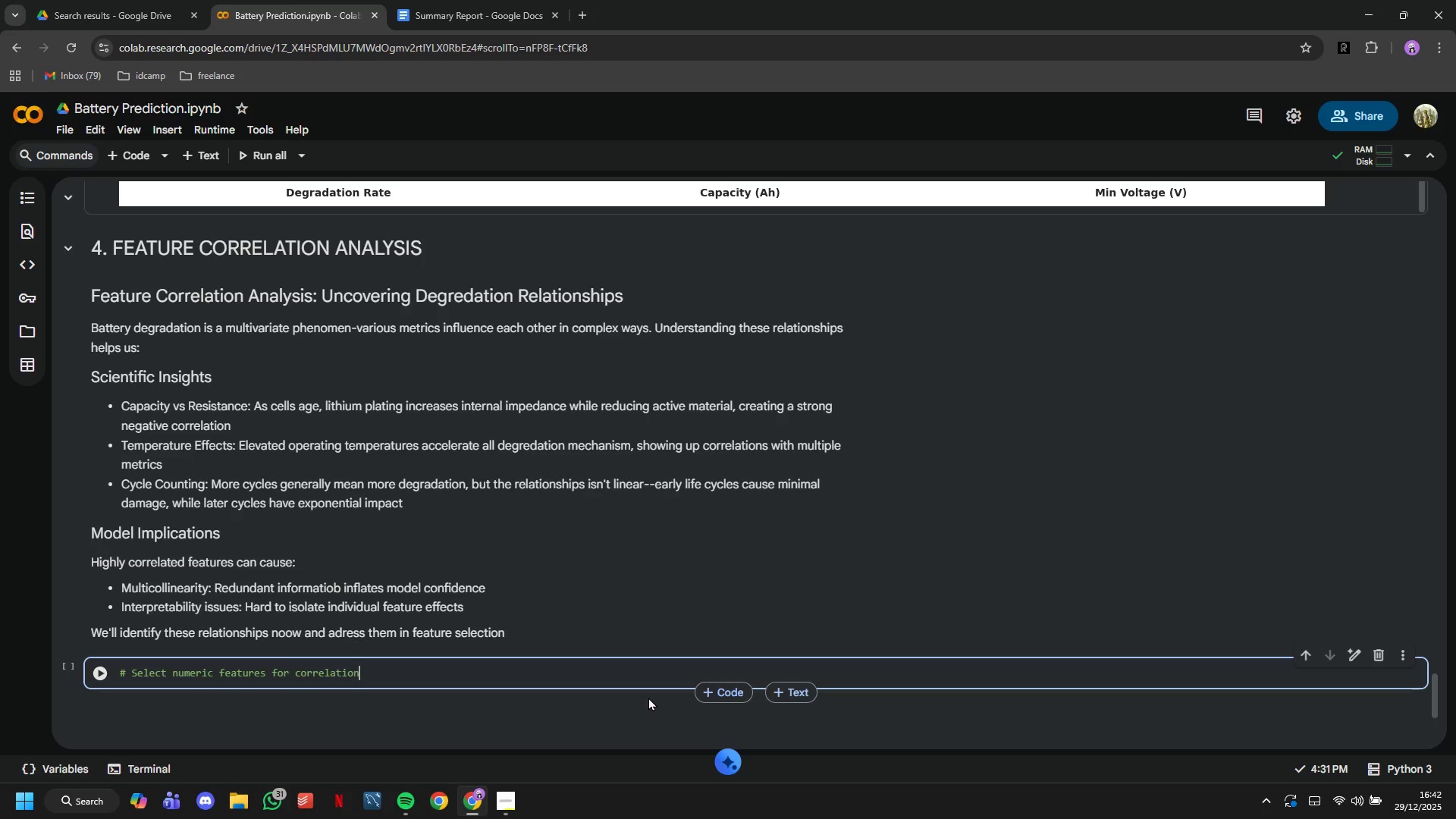 
key(Enter)
 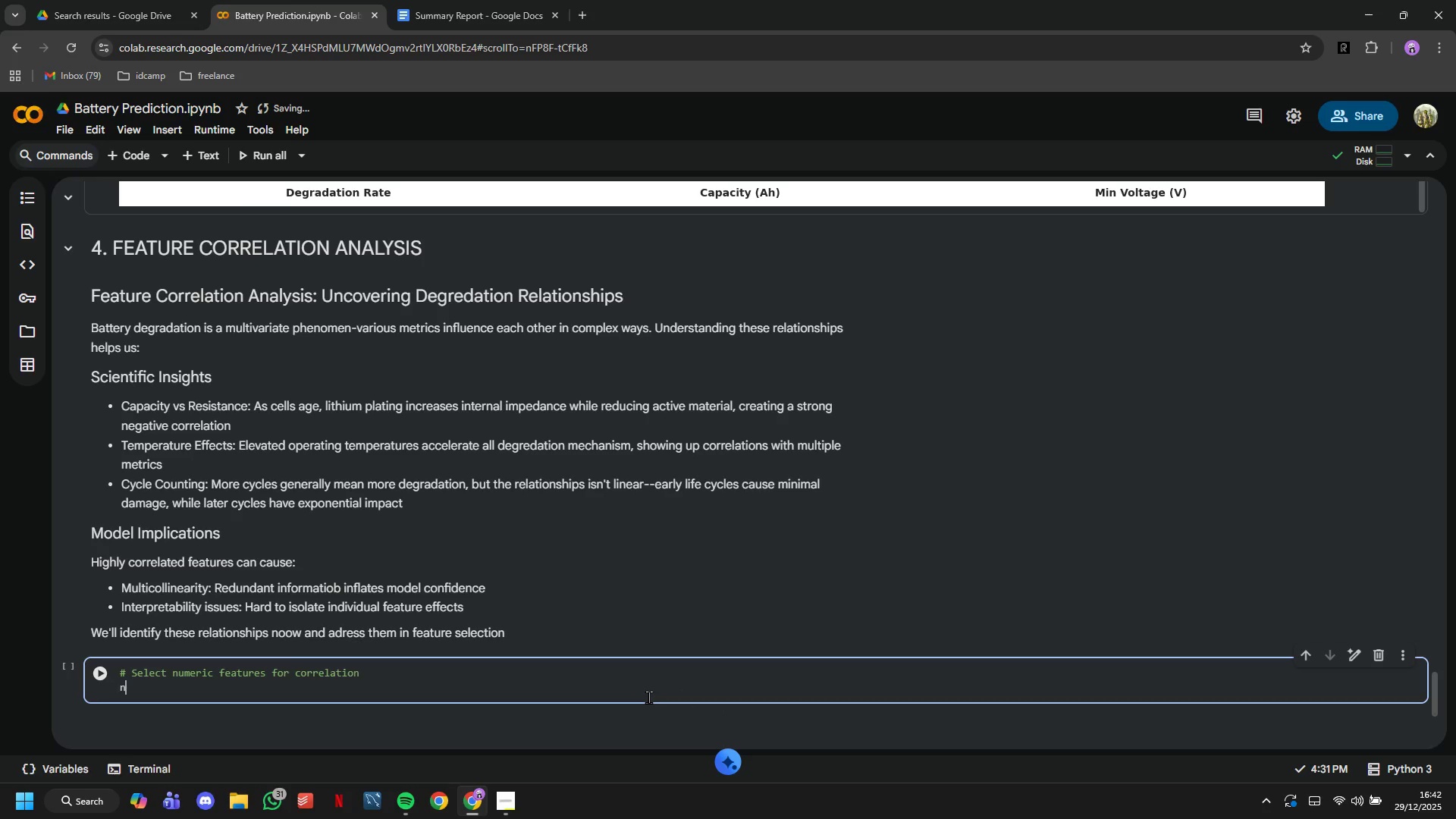 
type(numeric_features = battery_df.select_dtpes)
 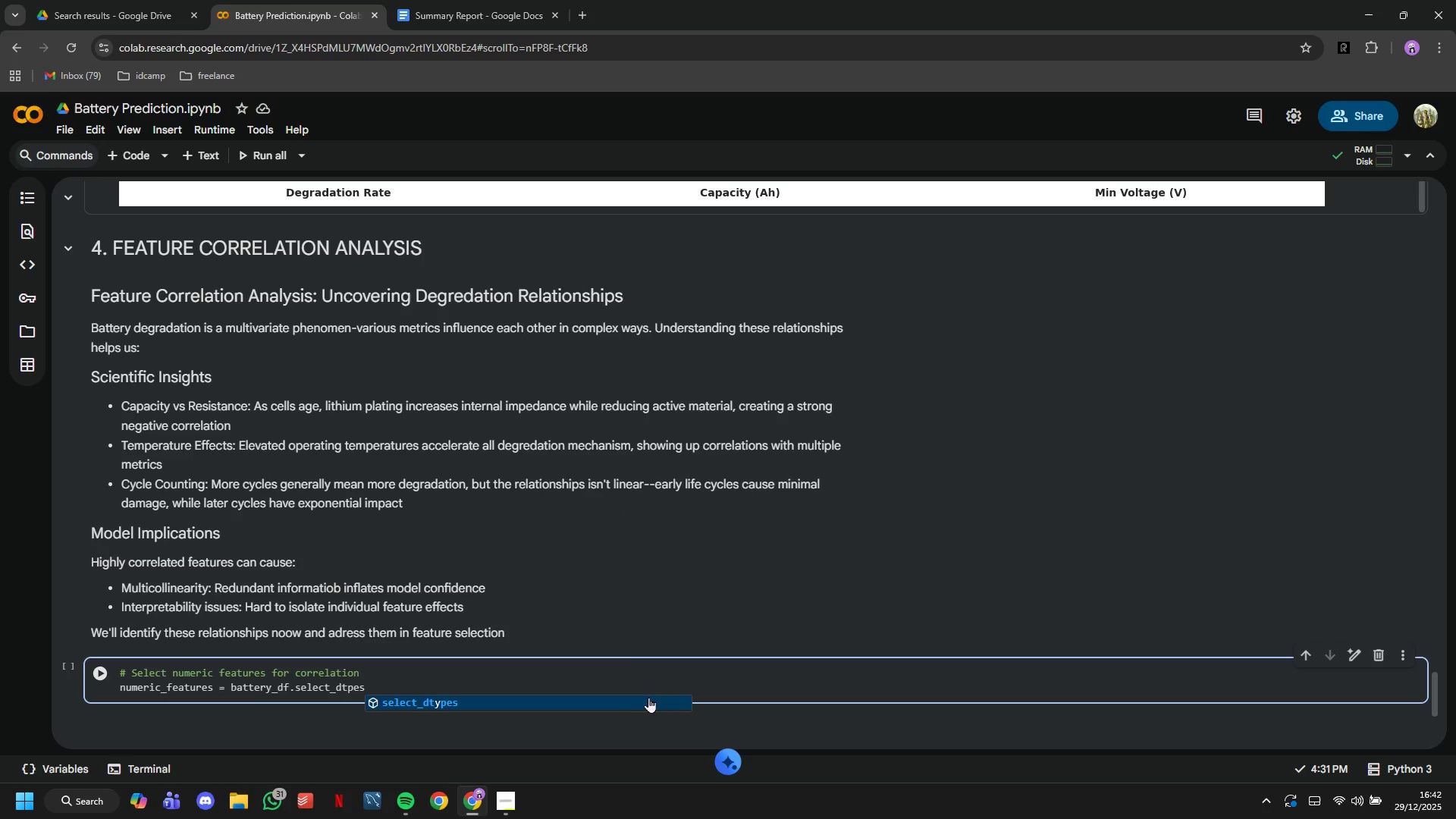 
key(Control+ControlRight)
 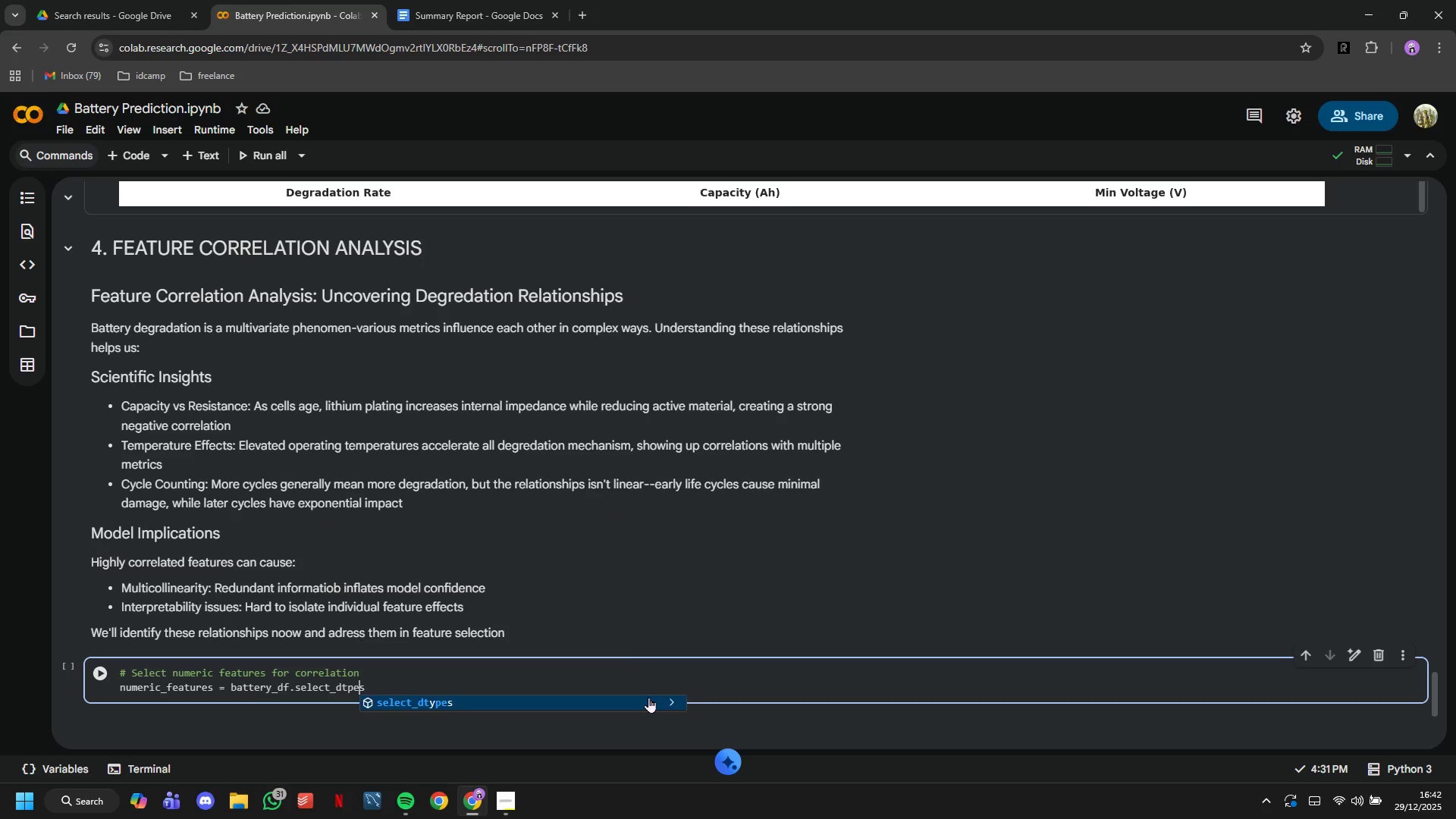 
key(ArrowLeft)
 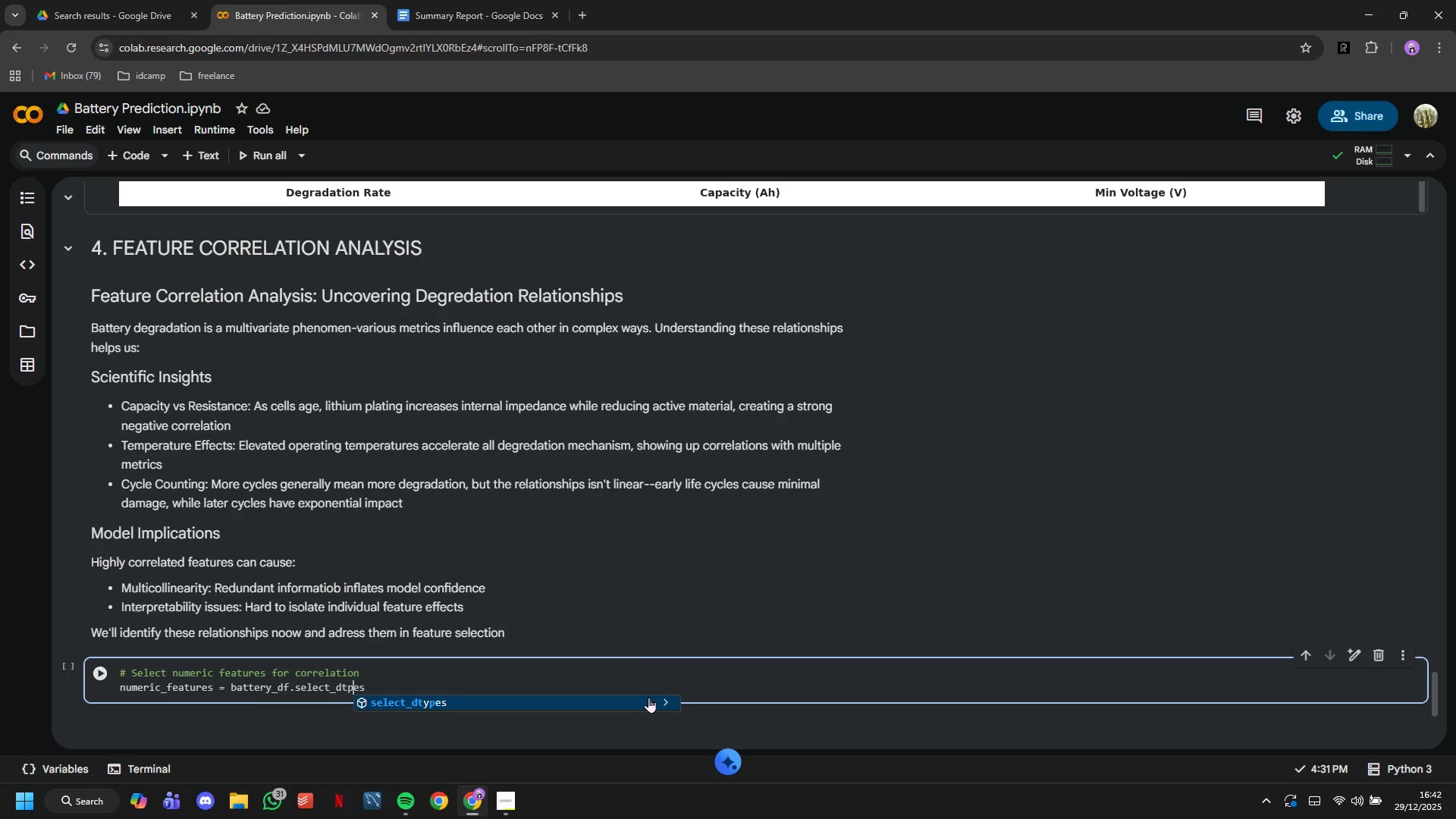 
key(ArrowLeft)
 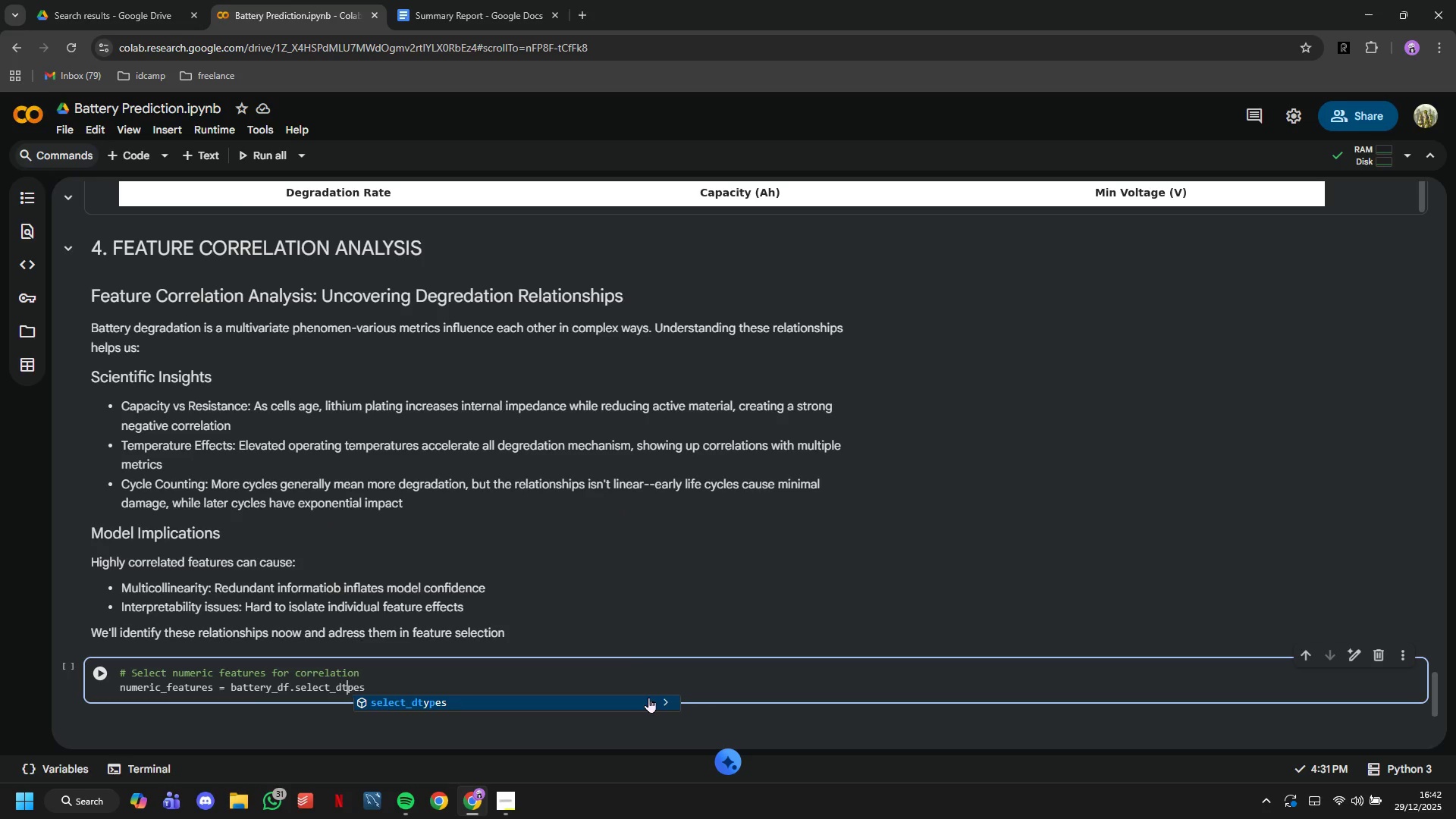 
key(ArrowLeft)
 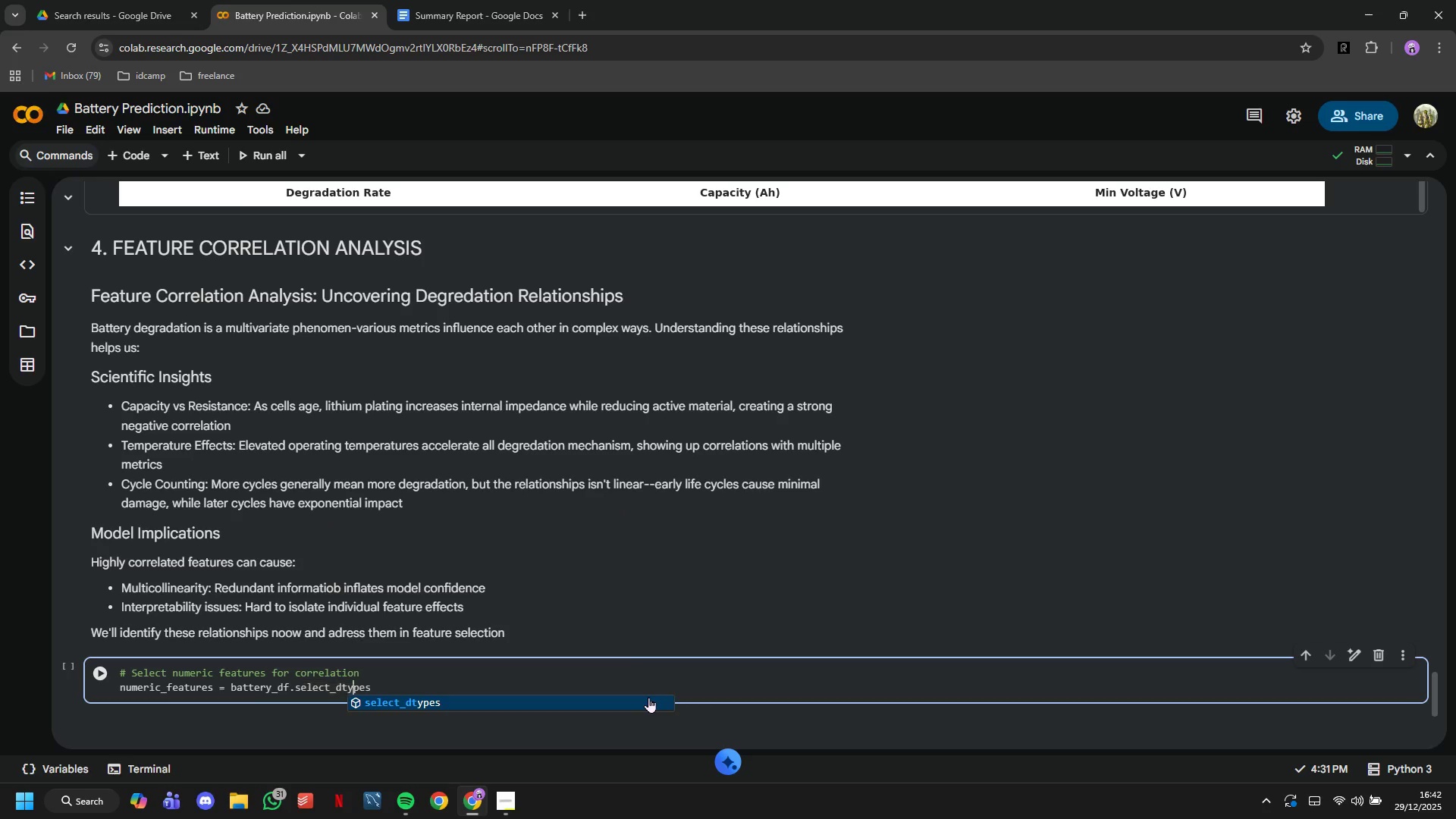 
key(Y)
 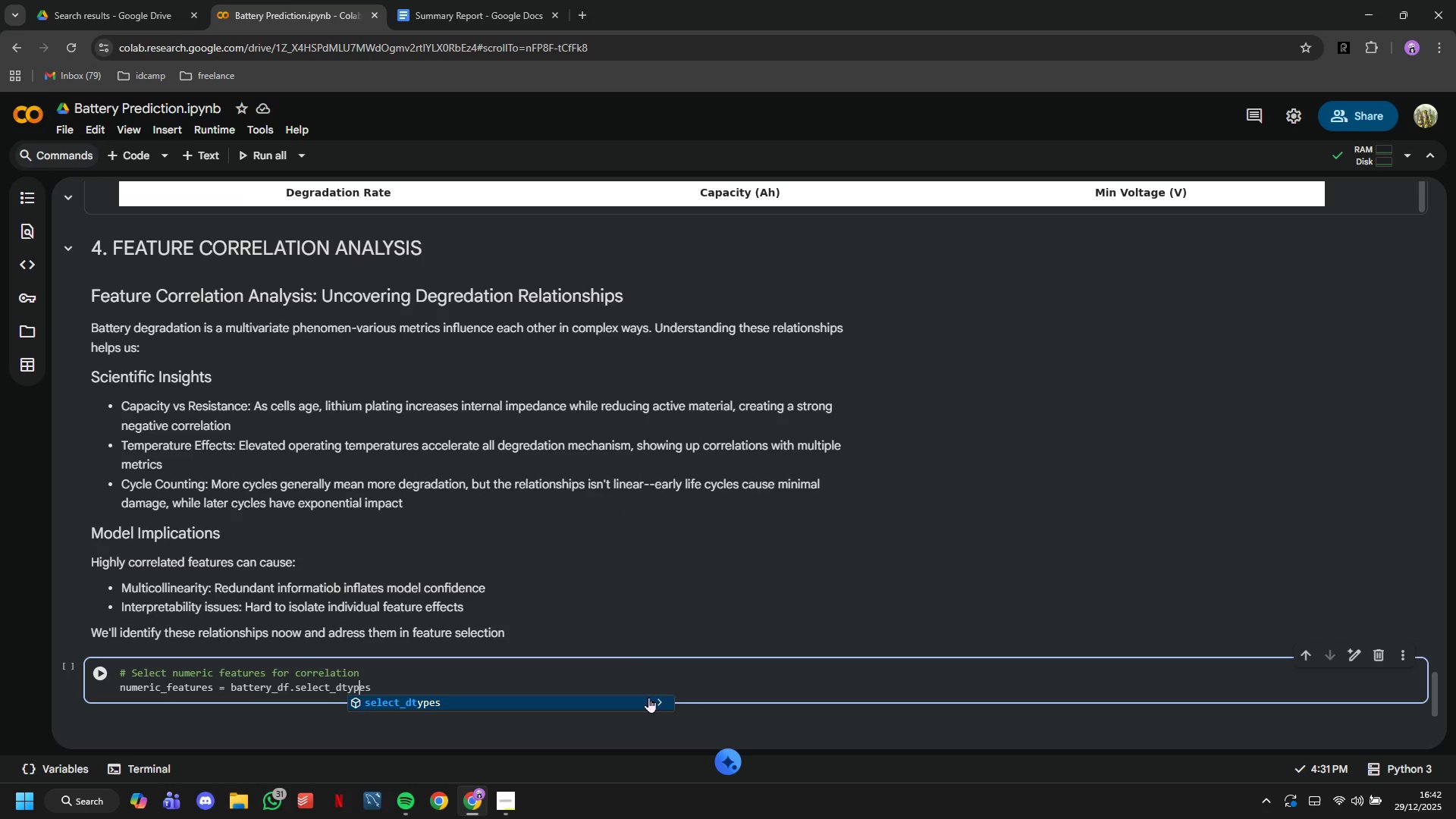 
key(ArrowRight)
 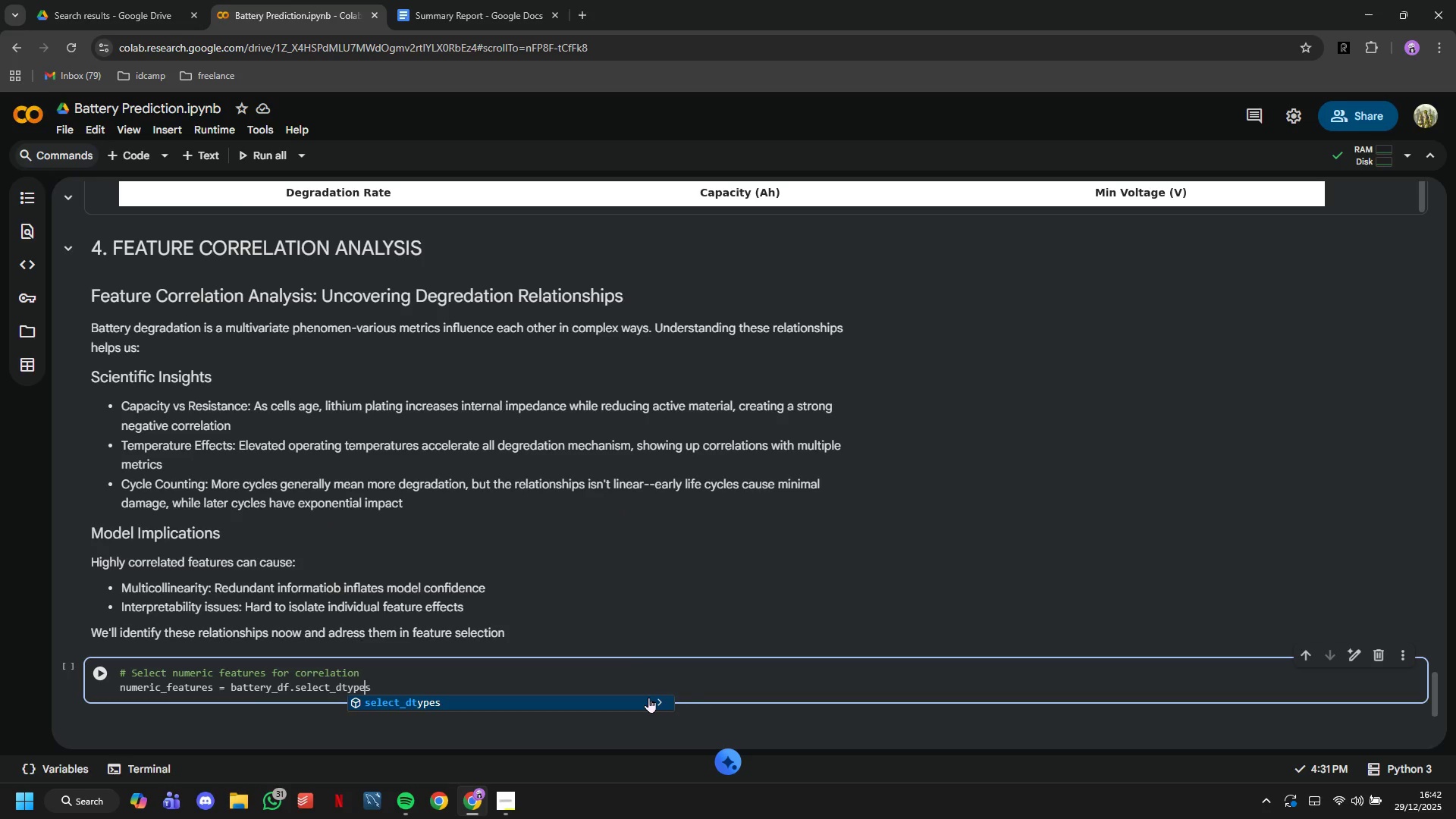 
key(ArrowRight)
 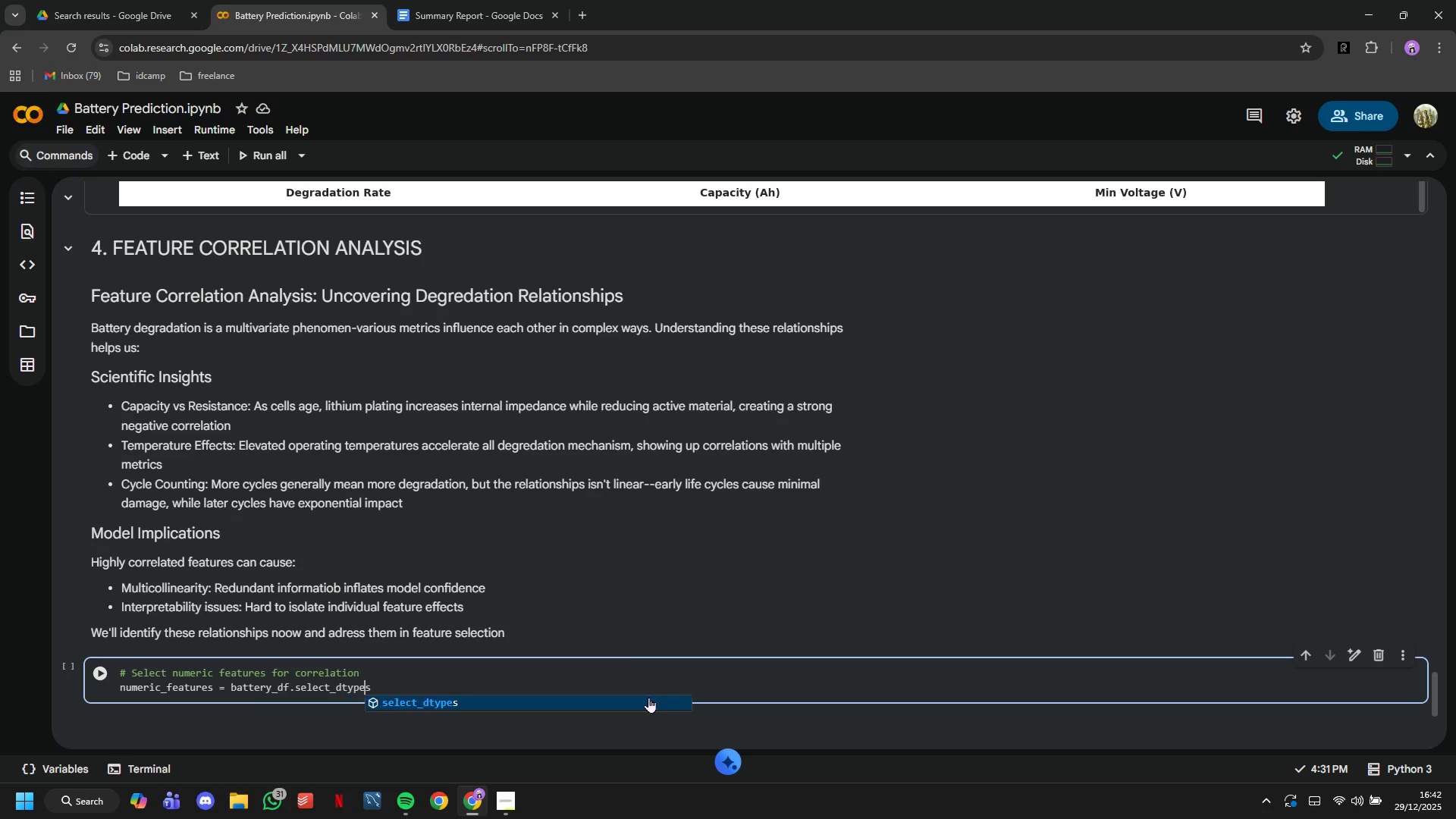 
key(ArrowRight)
 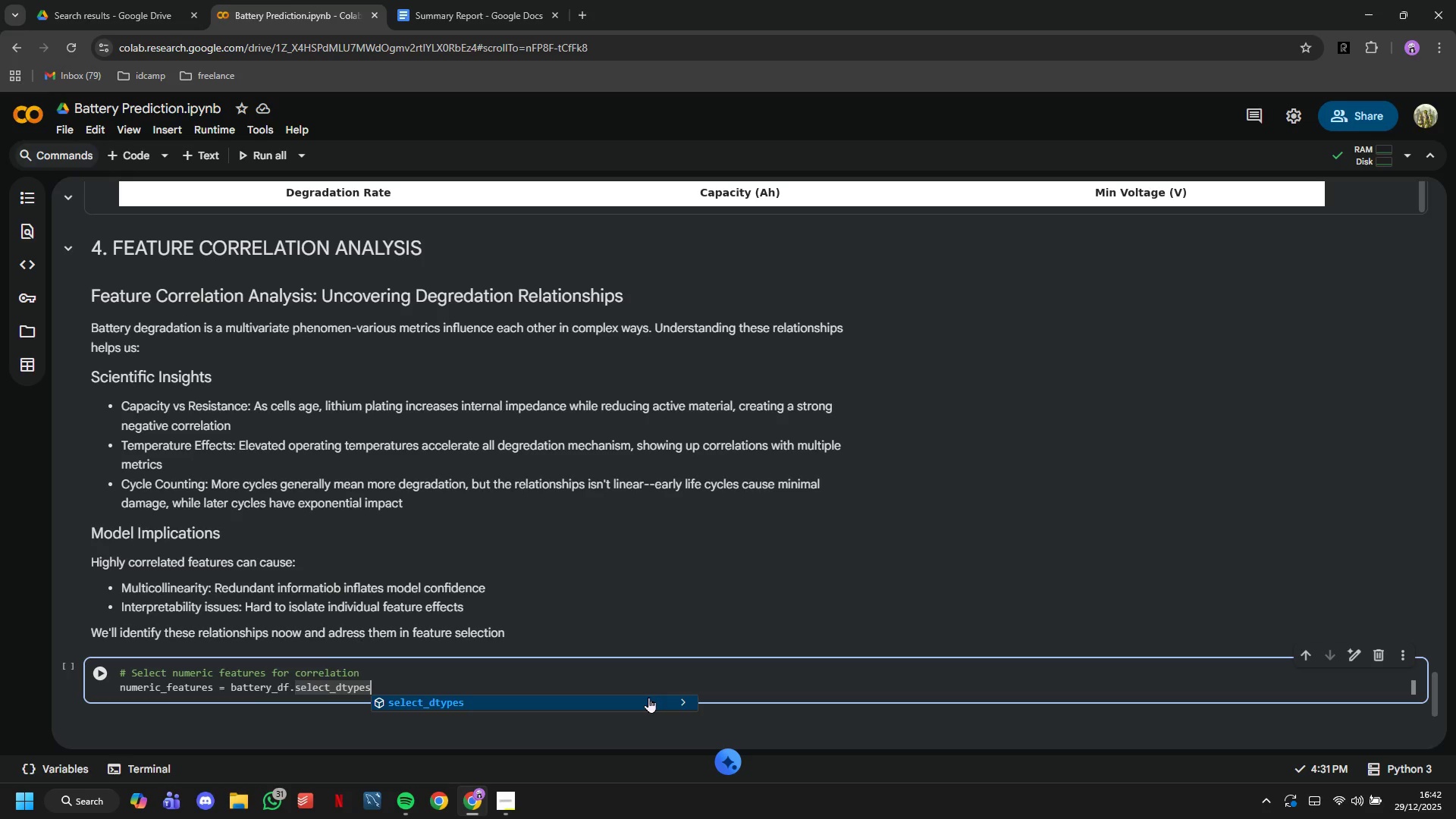 
type((incliu)
key(Backspace)
key(Backspace)
type(ude)
 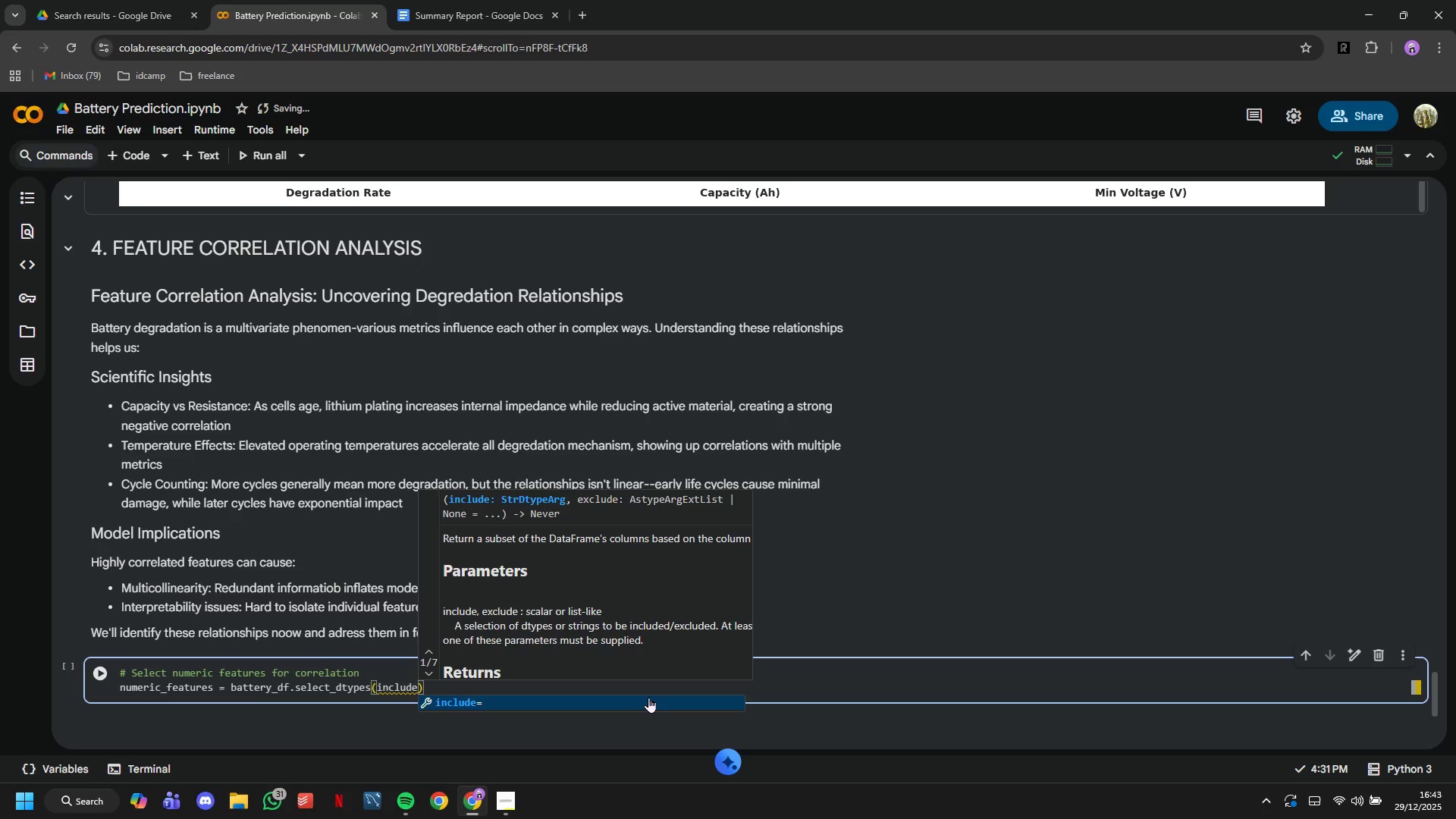 
type(=[np.number)
 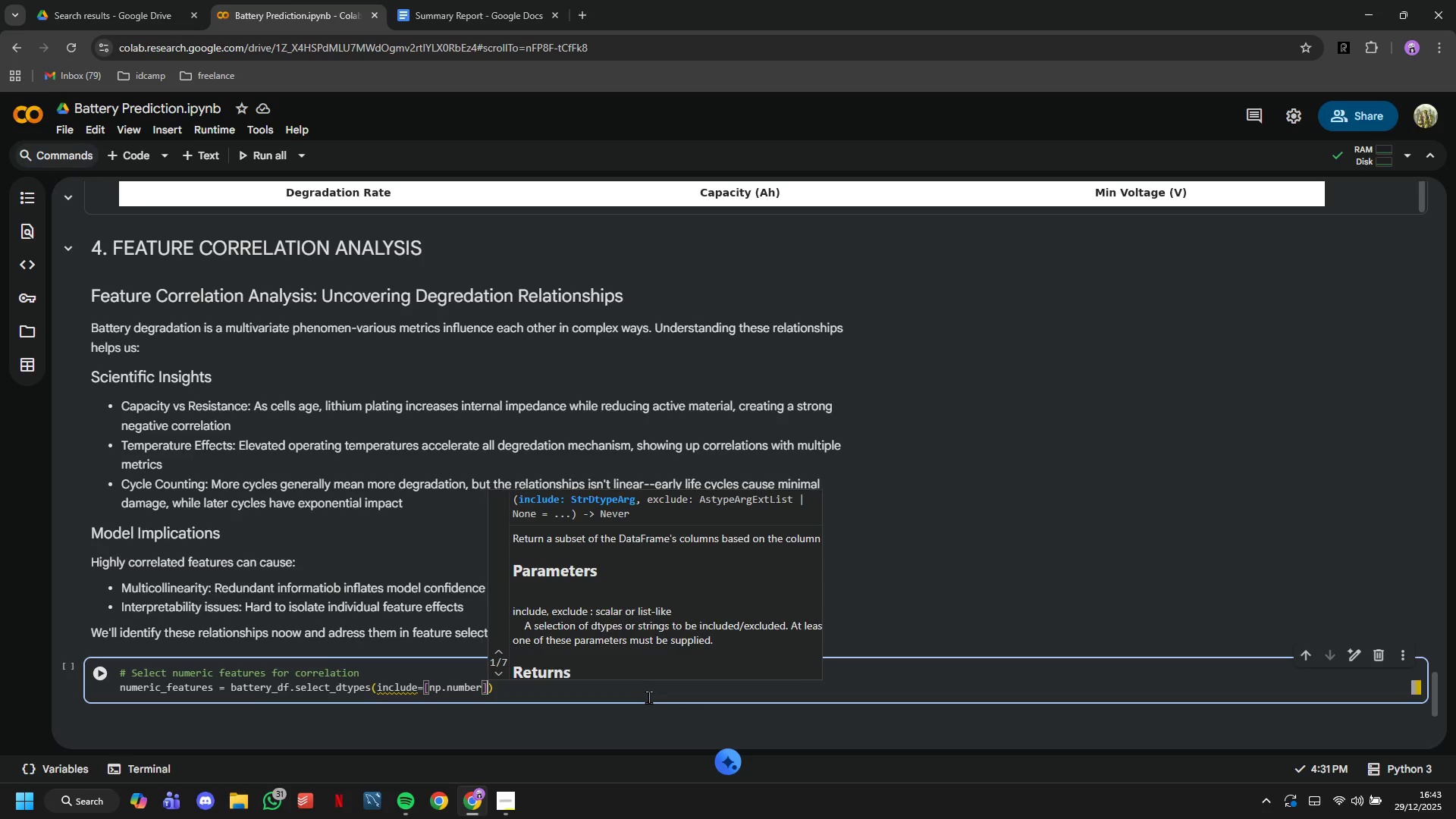 
key(ArrowRight)
 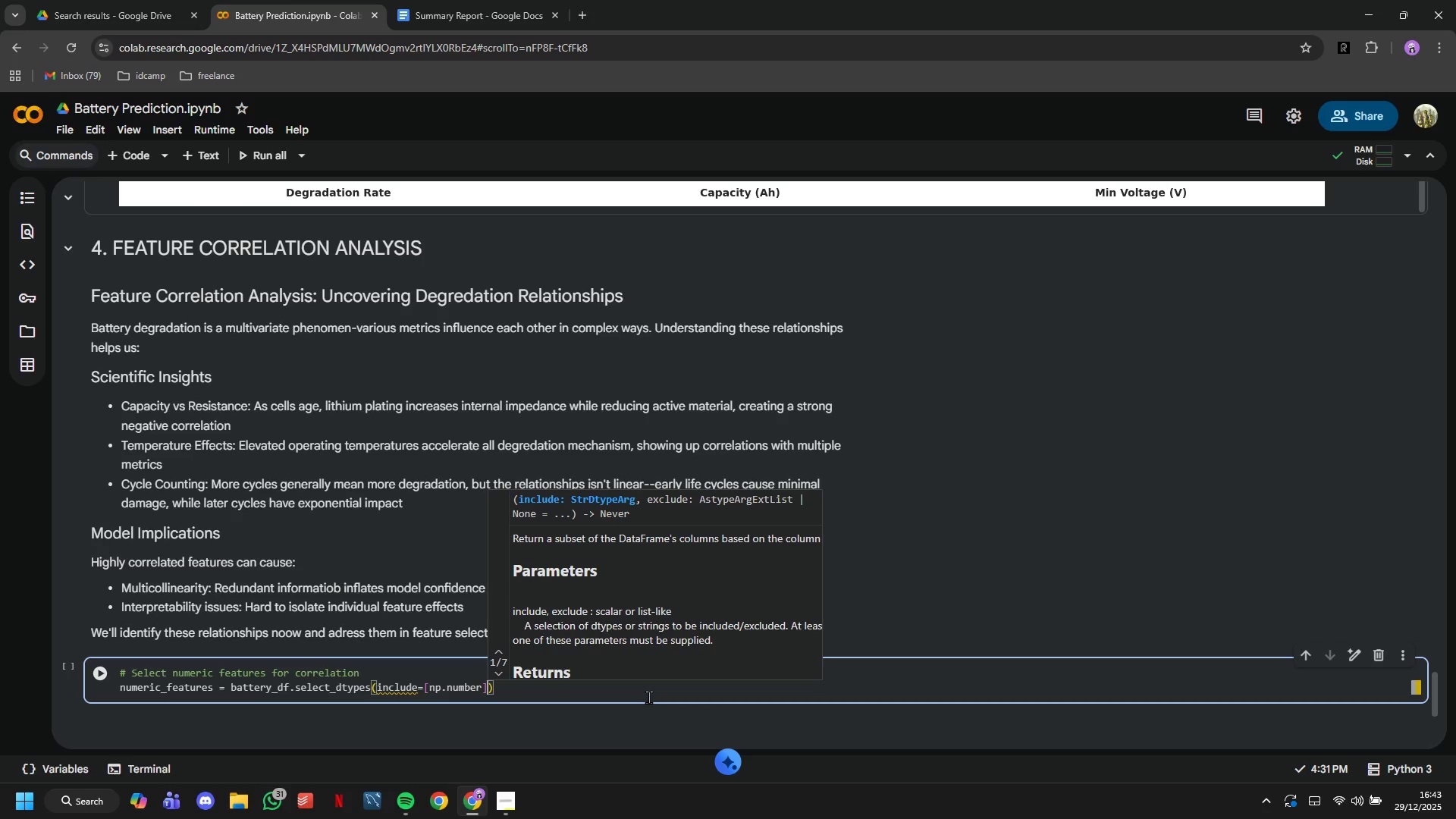 
key(ArrowRight)
 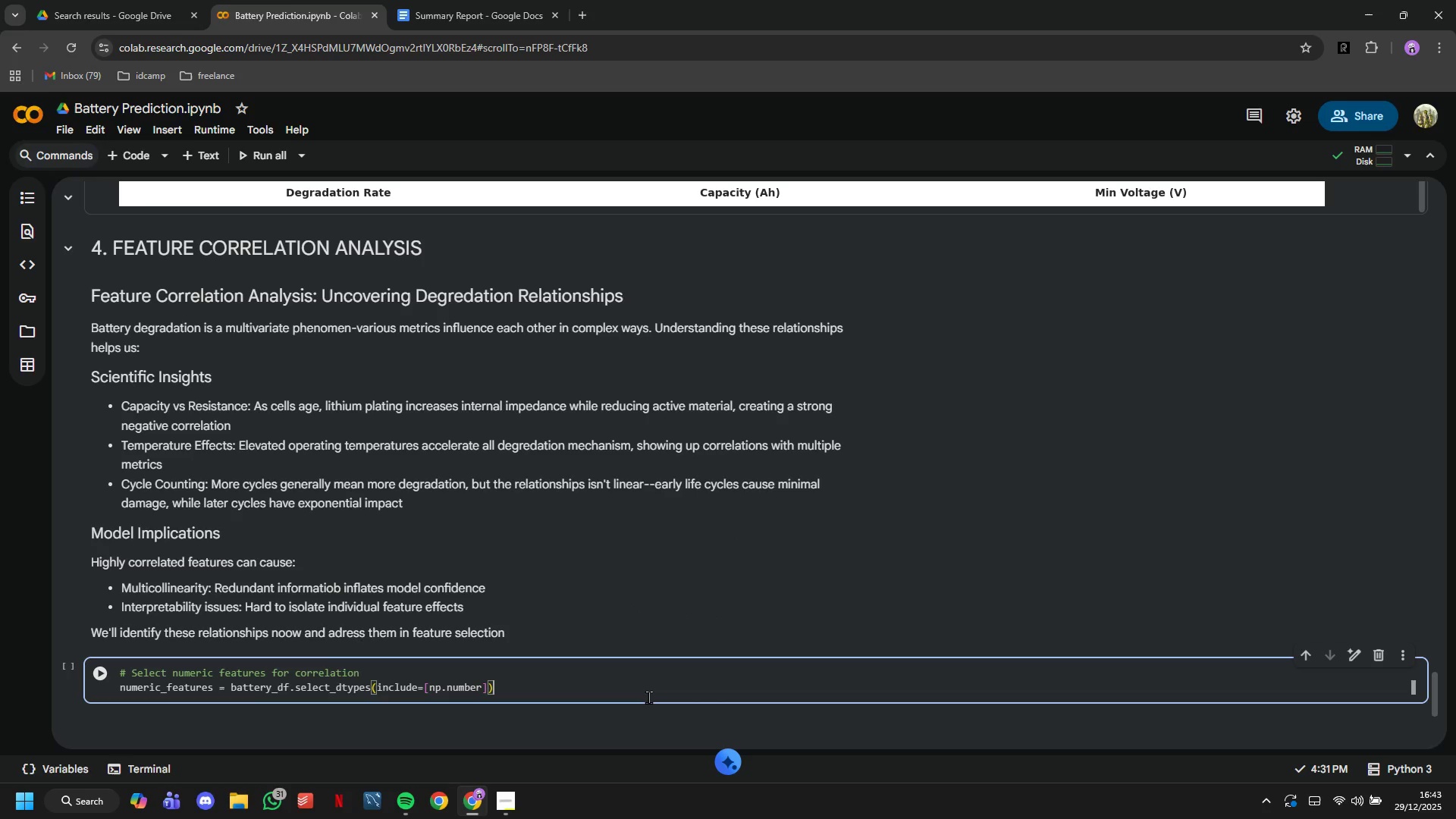 
type(.columns)
 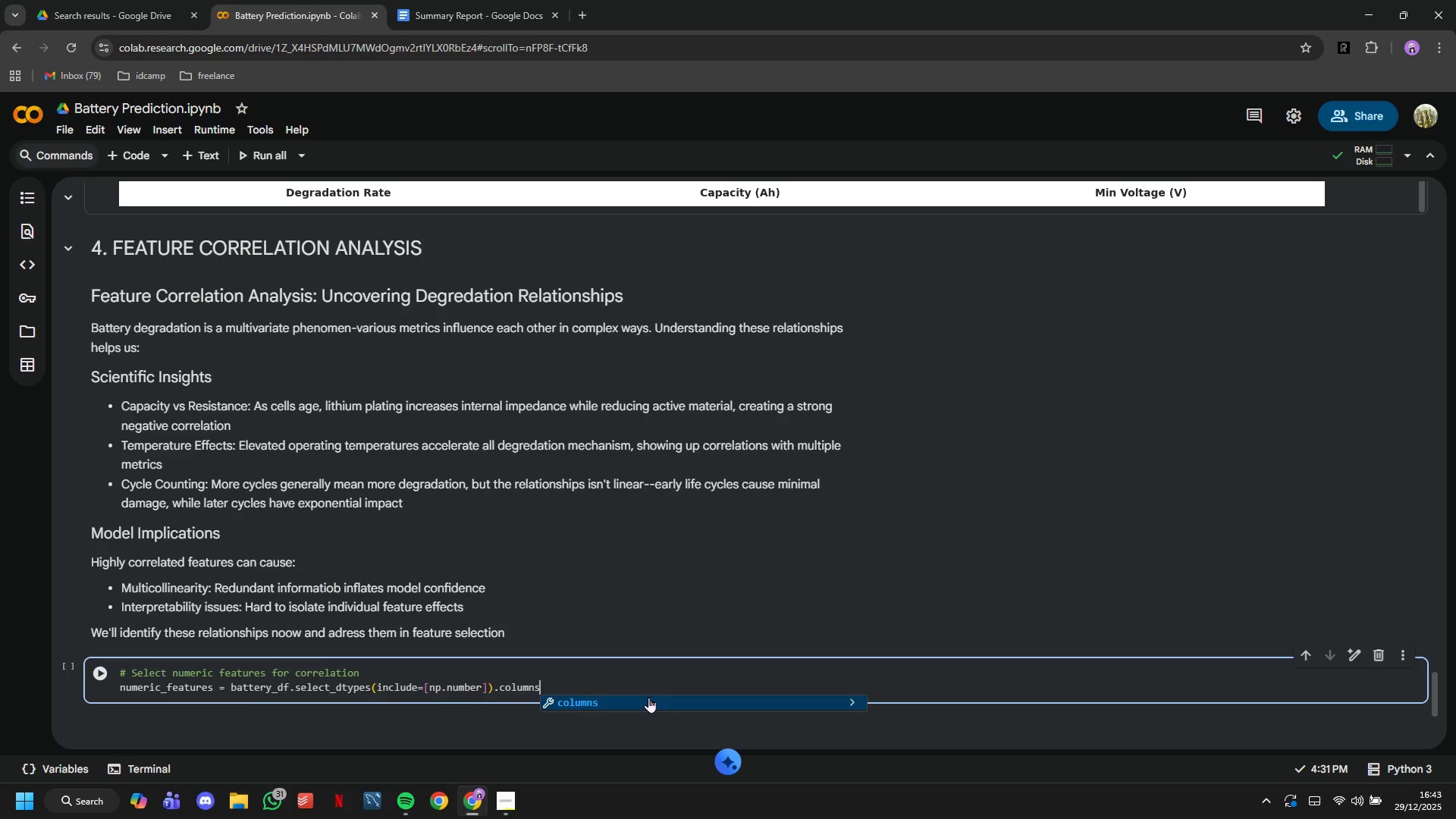 
key(Enter)
 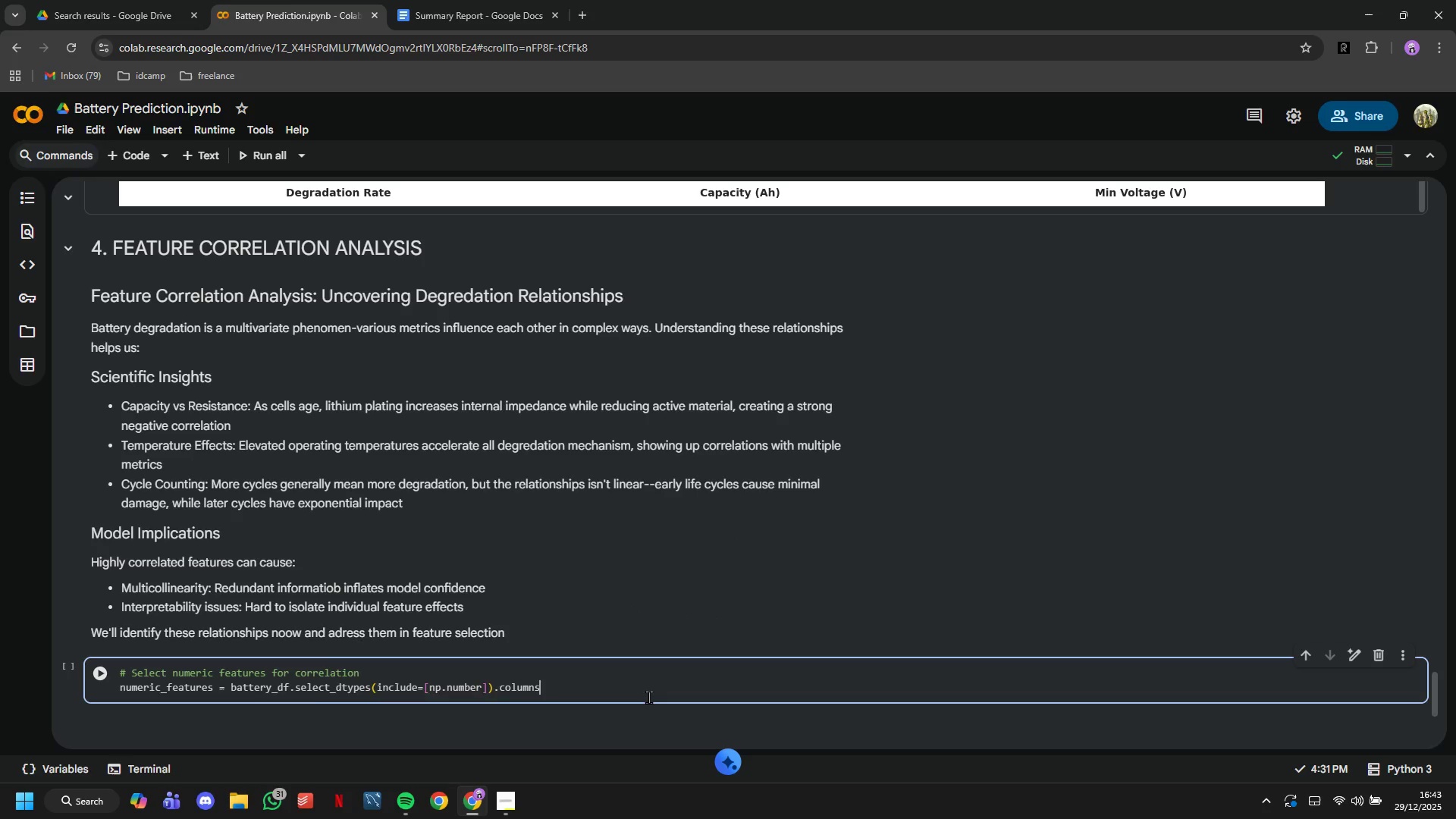 
key(Enter)
 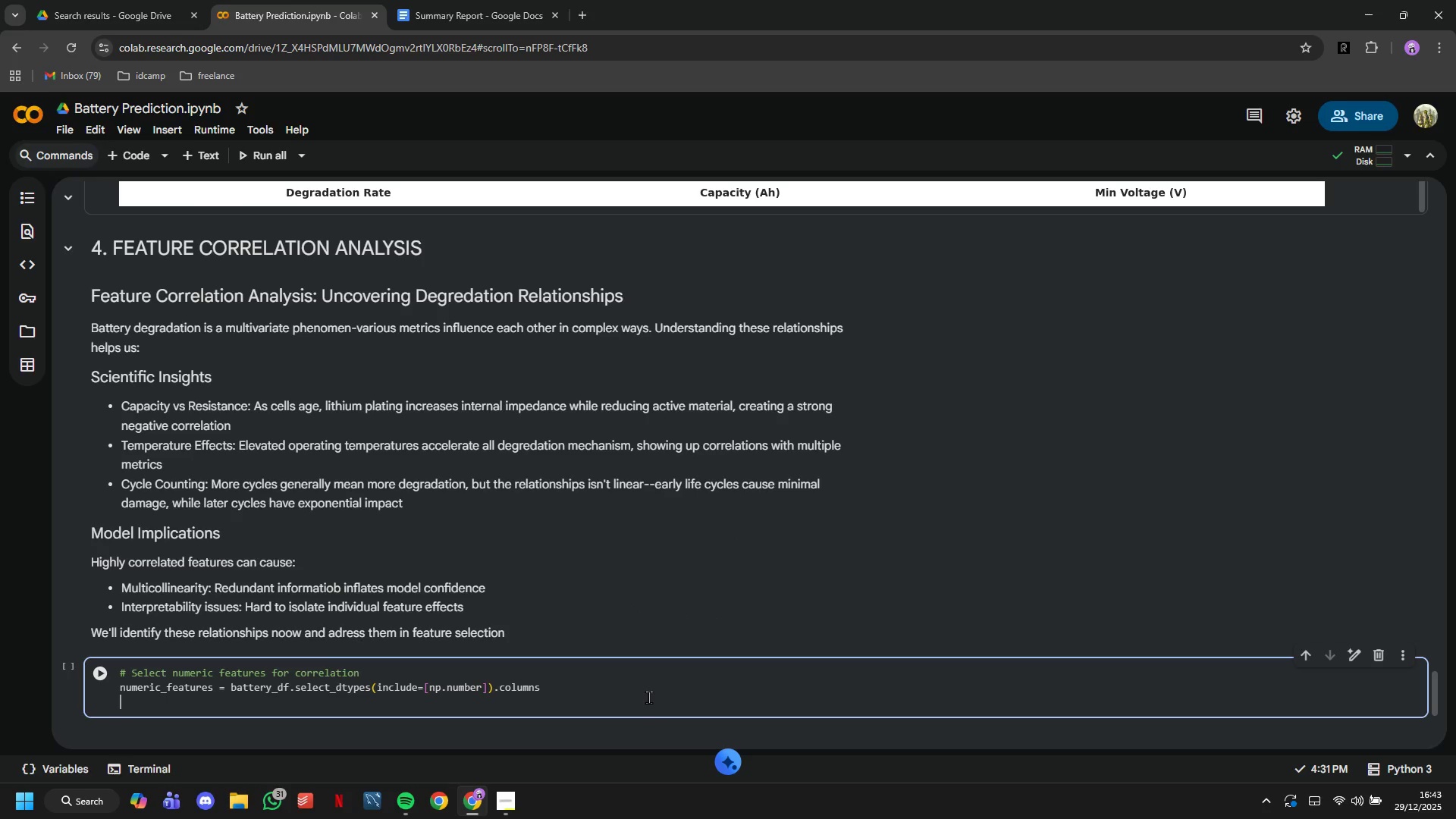 
type(numeric_features = )
 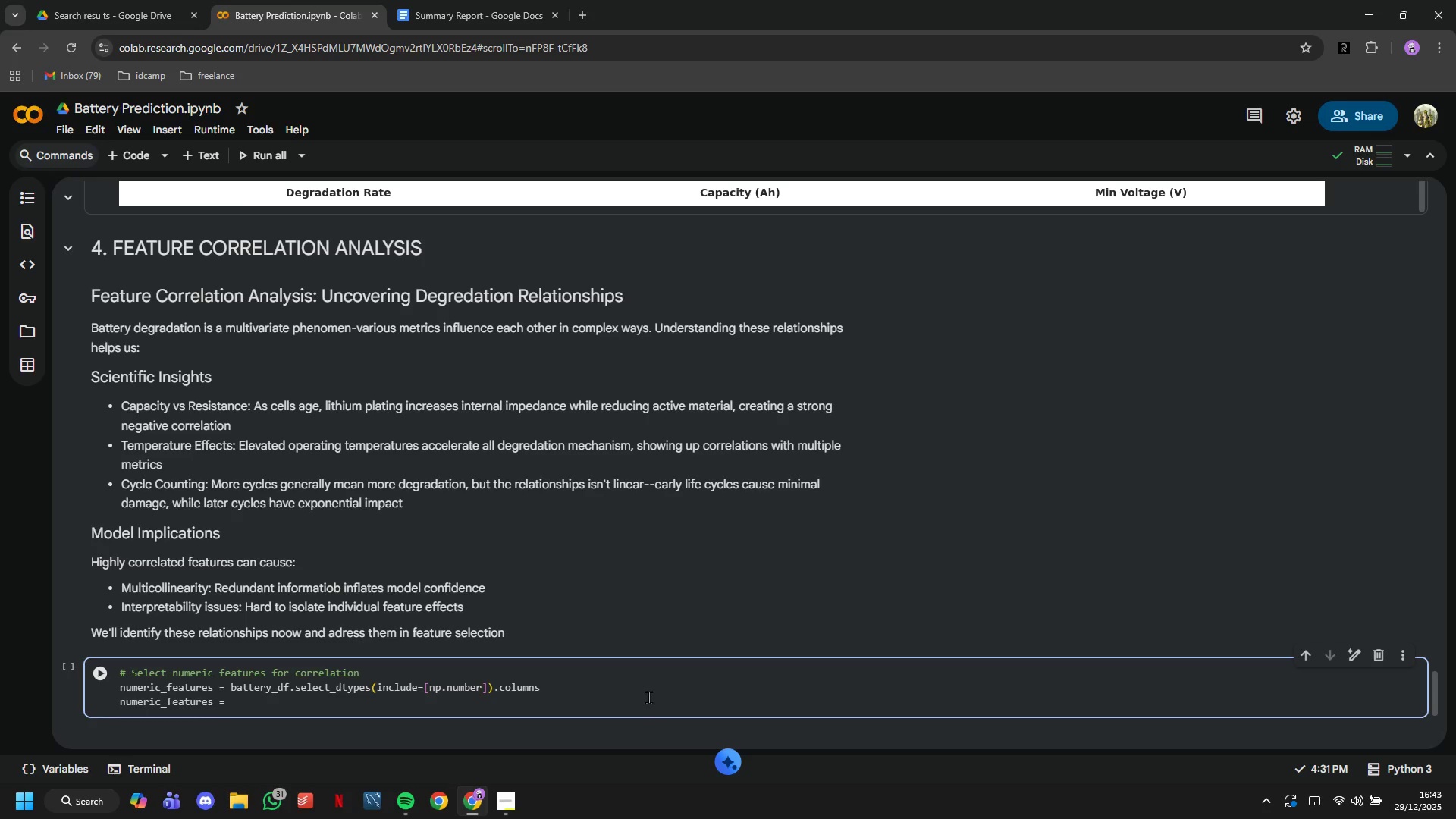 
type(numeric_features.drop)
 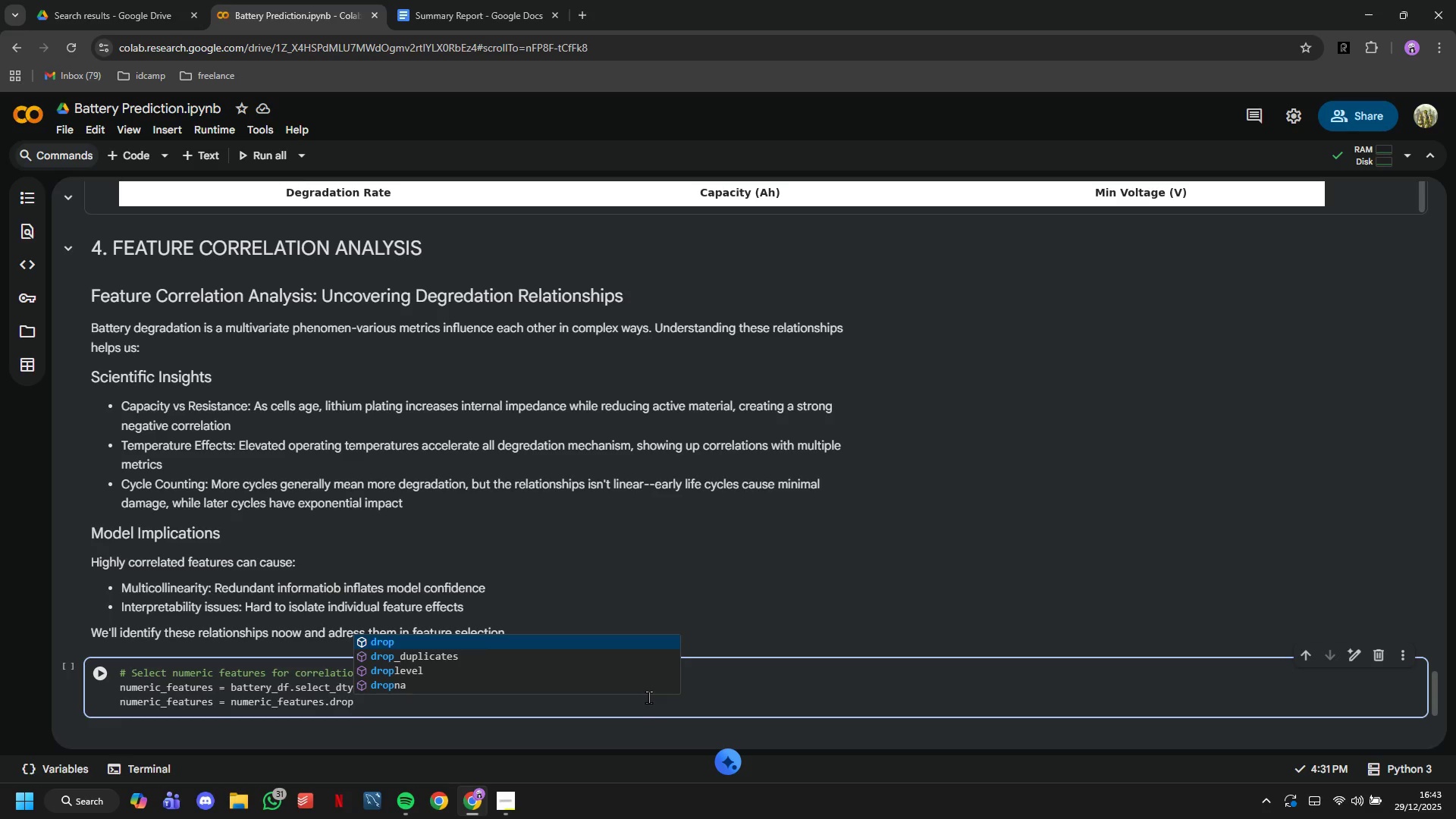 
hold_key(key=ShiftRight, duration=1.5)
 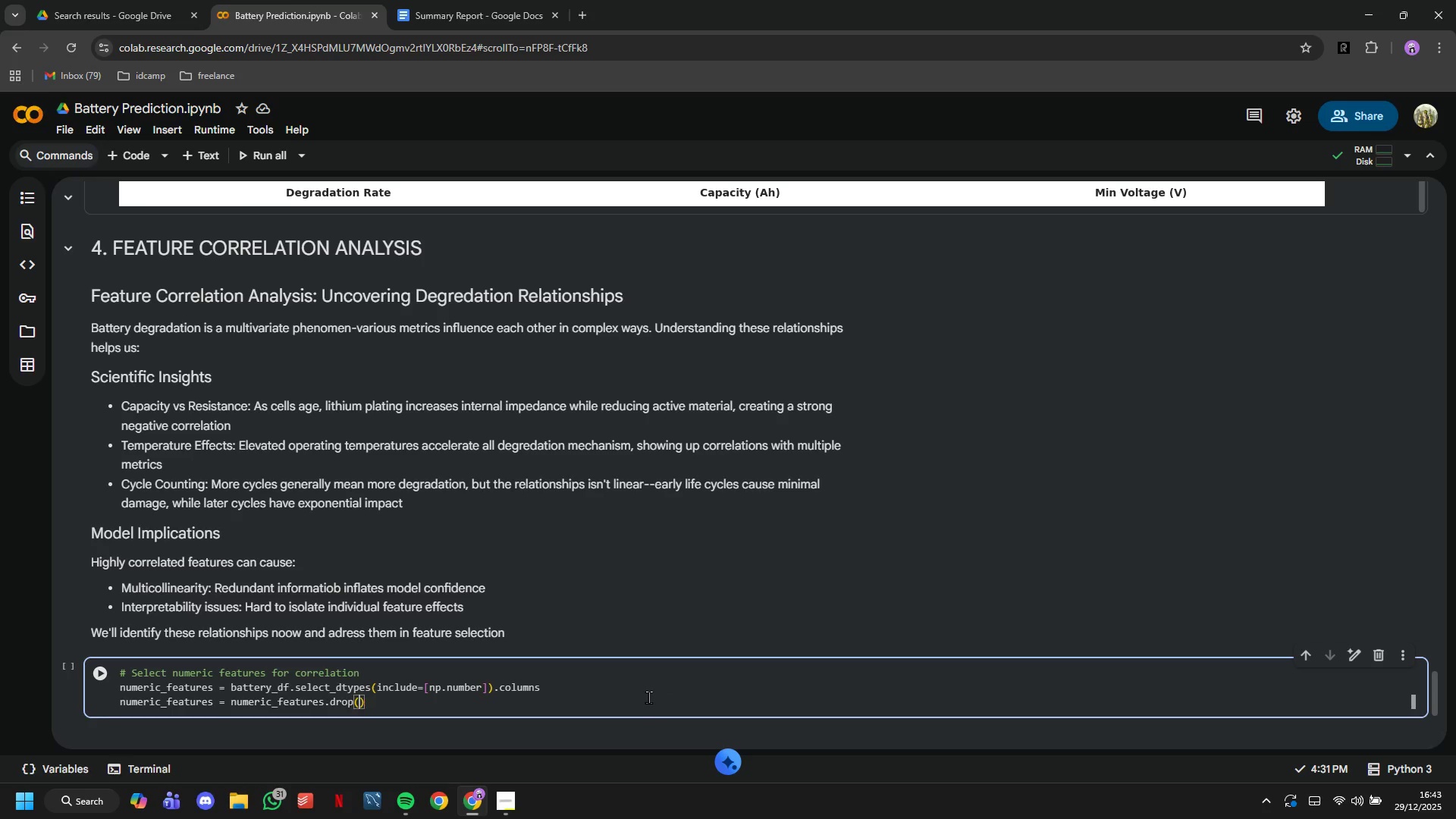 
type(([;)
key(Backspace)
type('capacity_ah)
 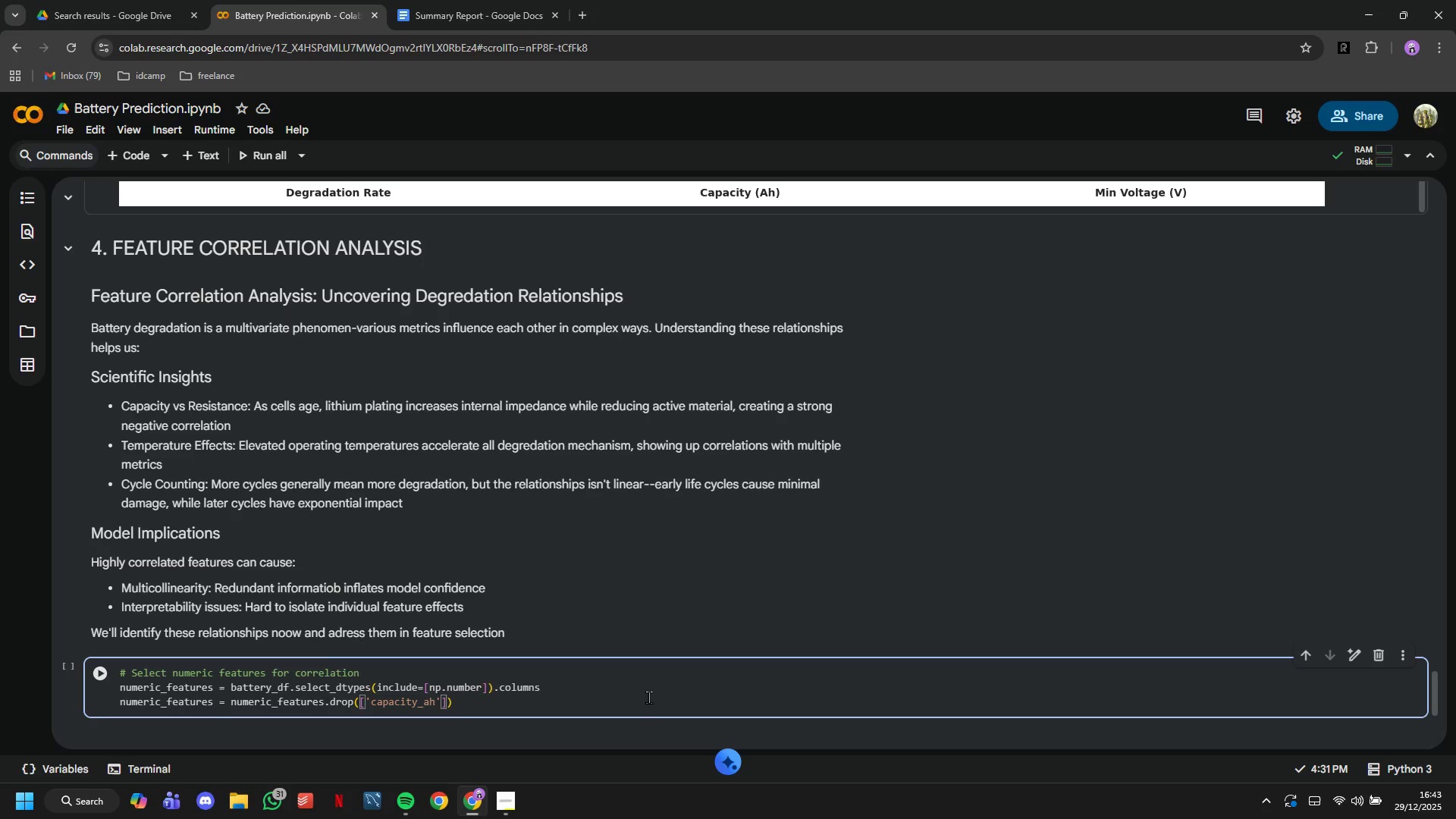 
key(ArrowRight)
 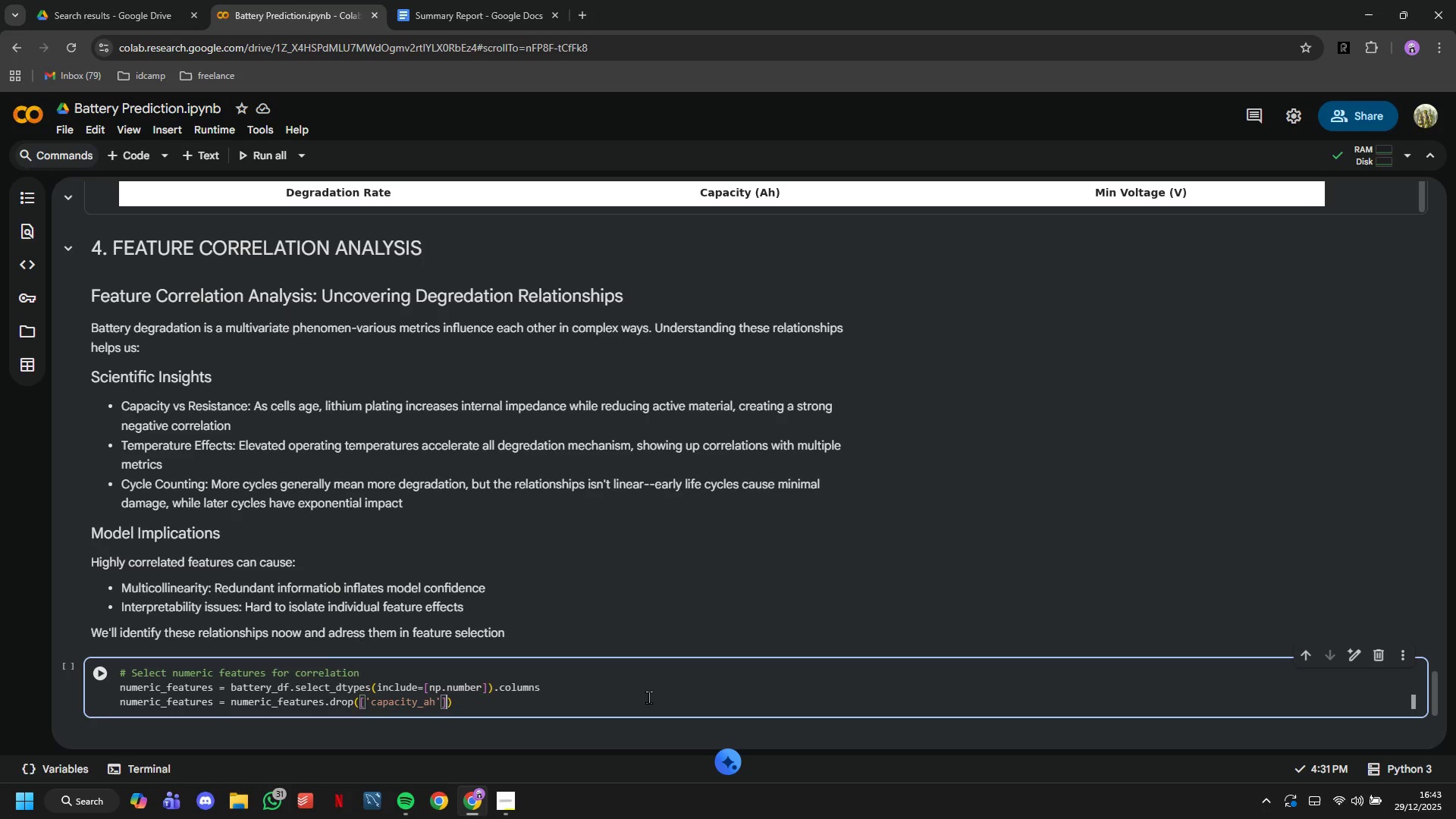 
key(ArrowRight)
 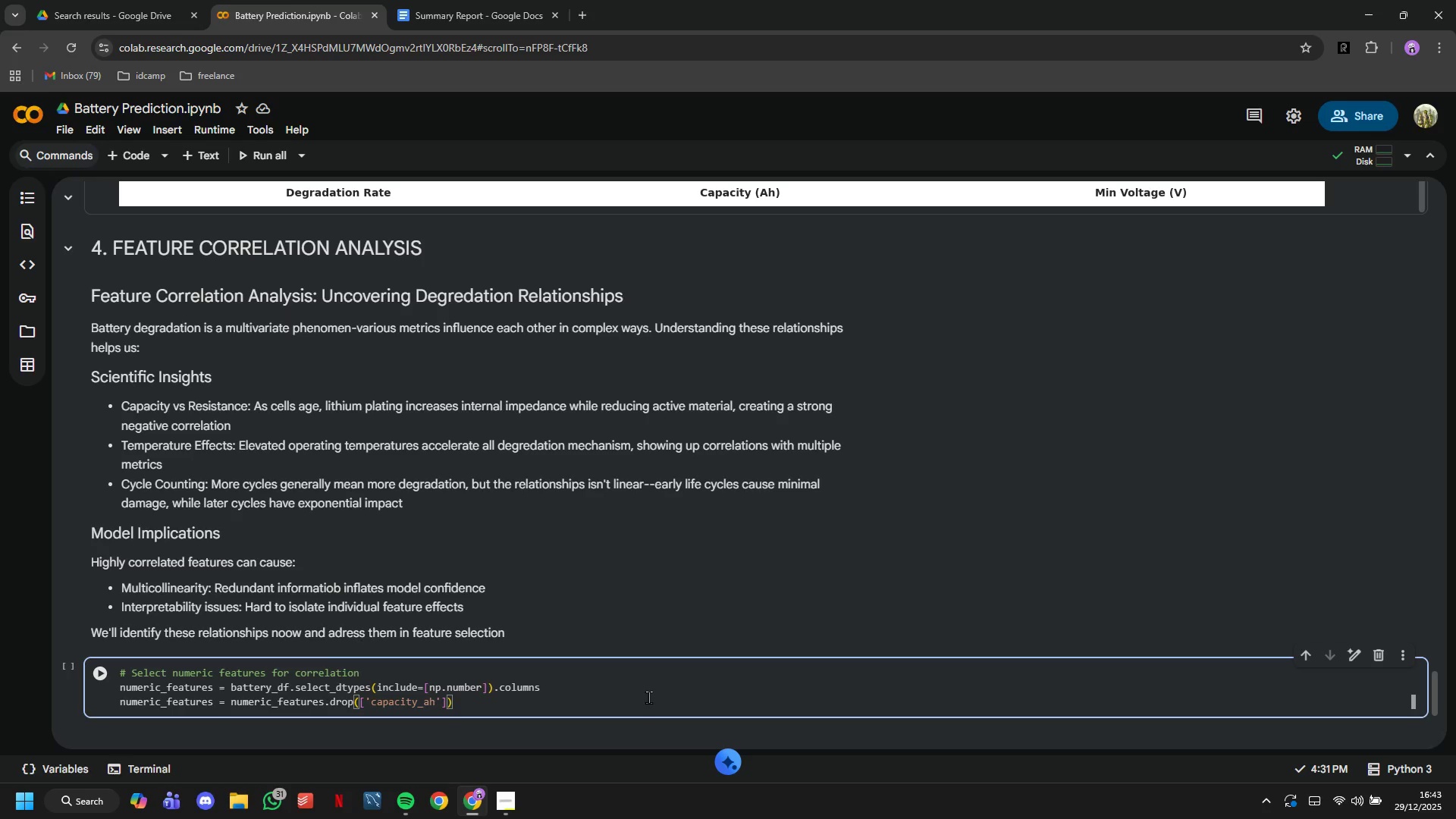 
key(Enter)
 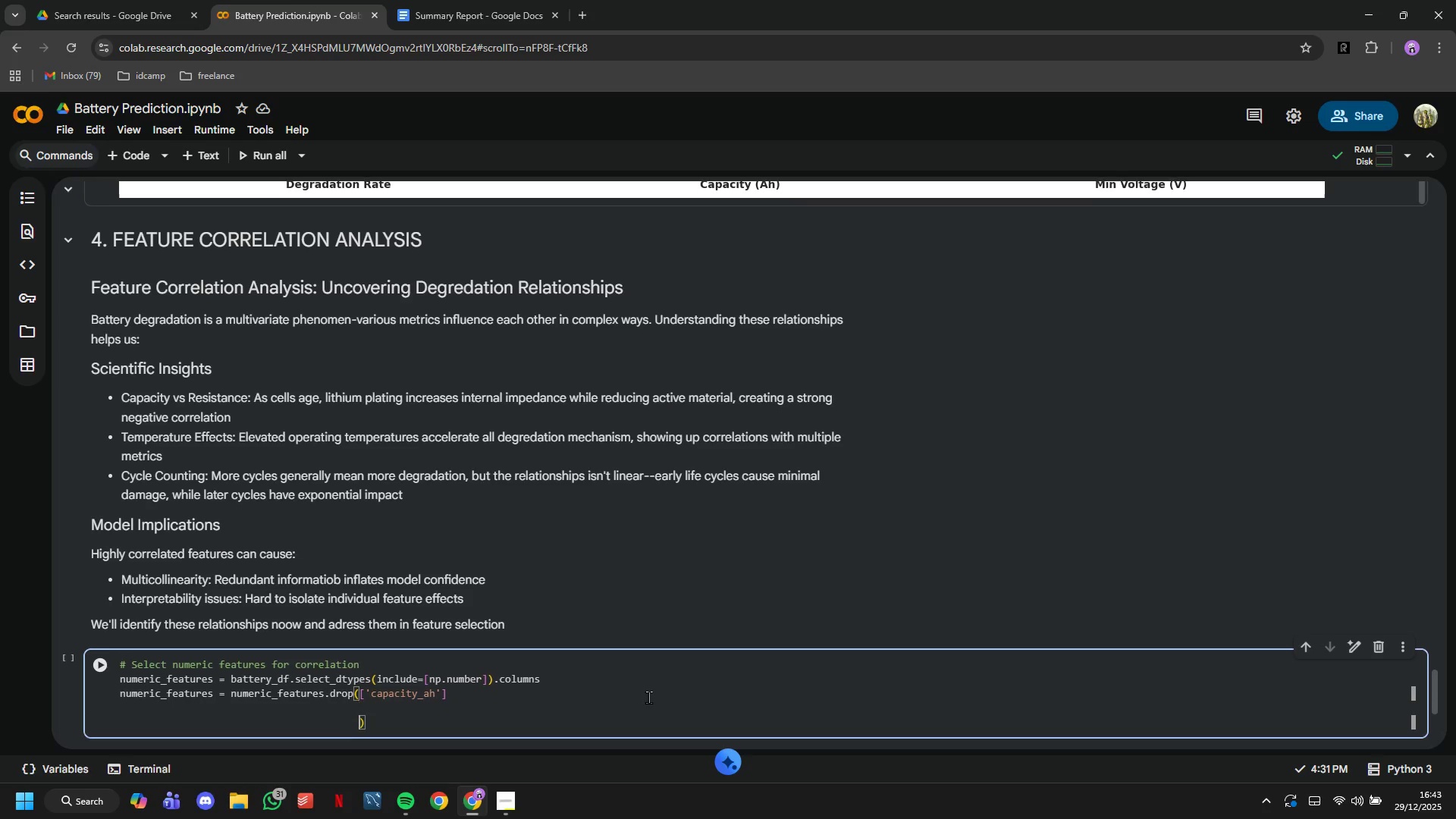 
key(Enter)
 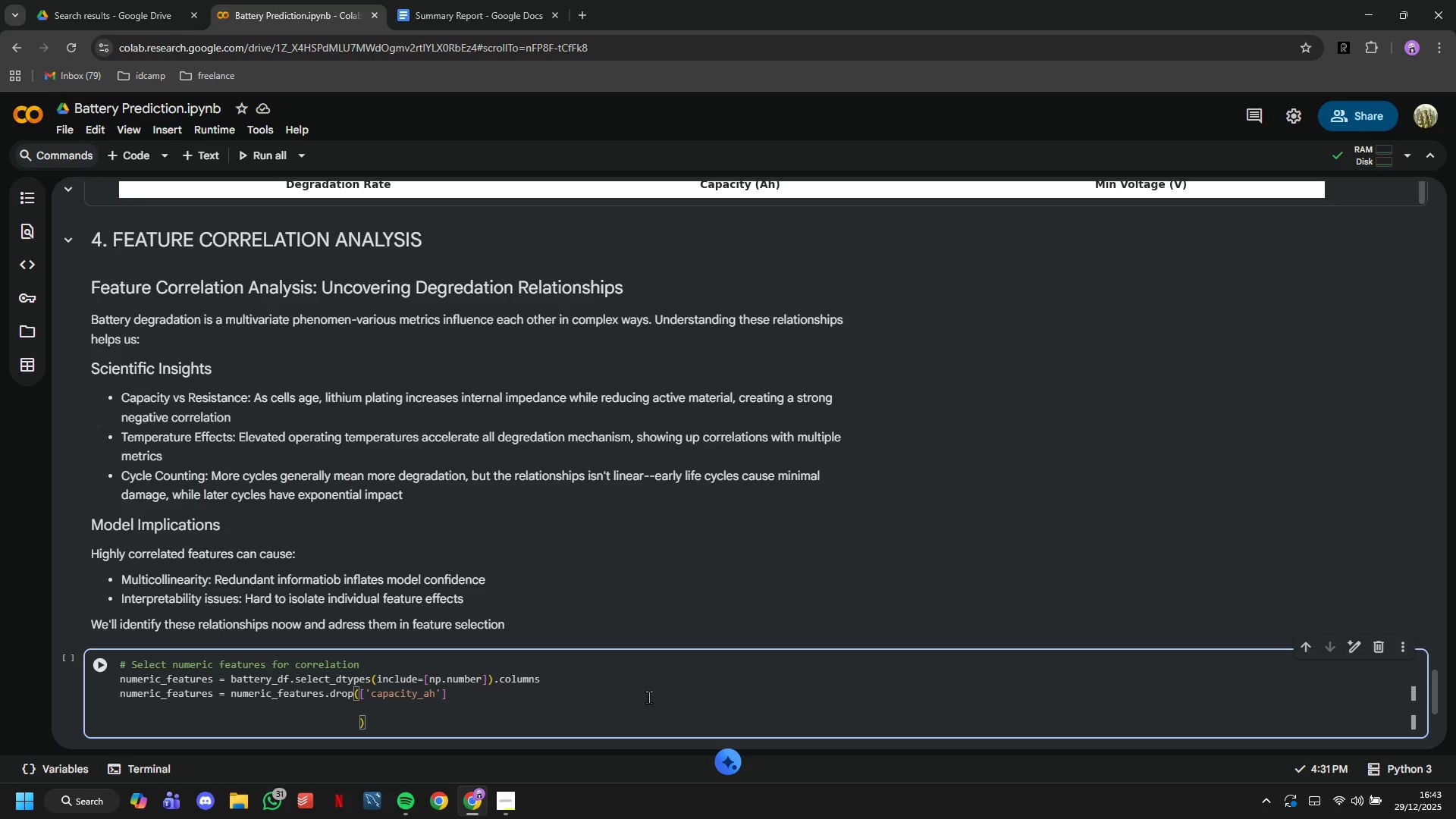 
key(Backspace)
 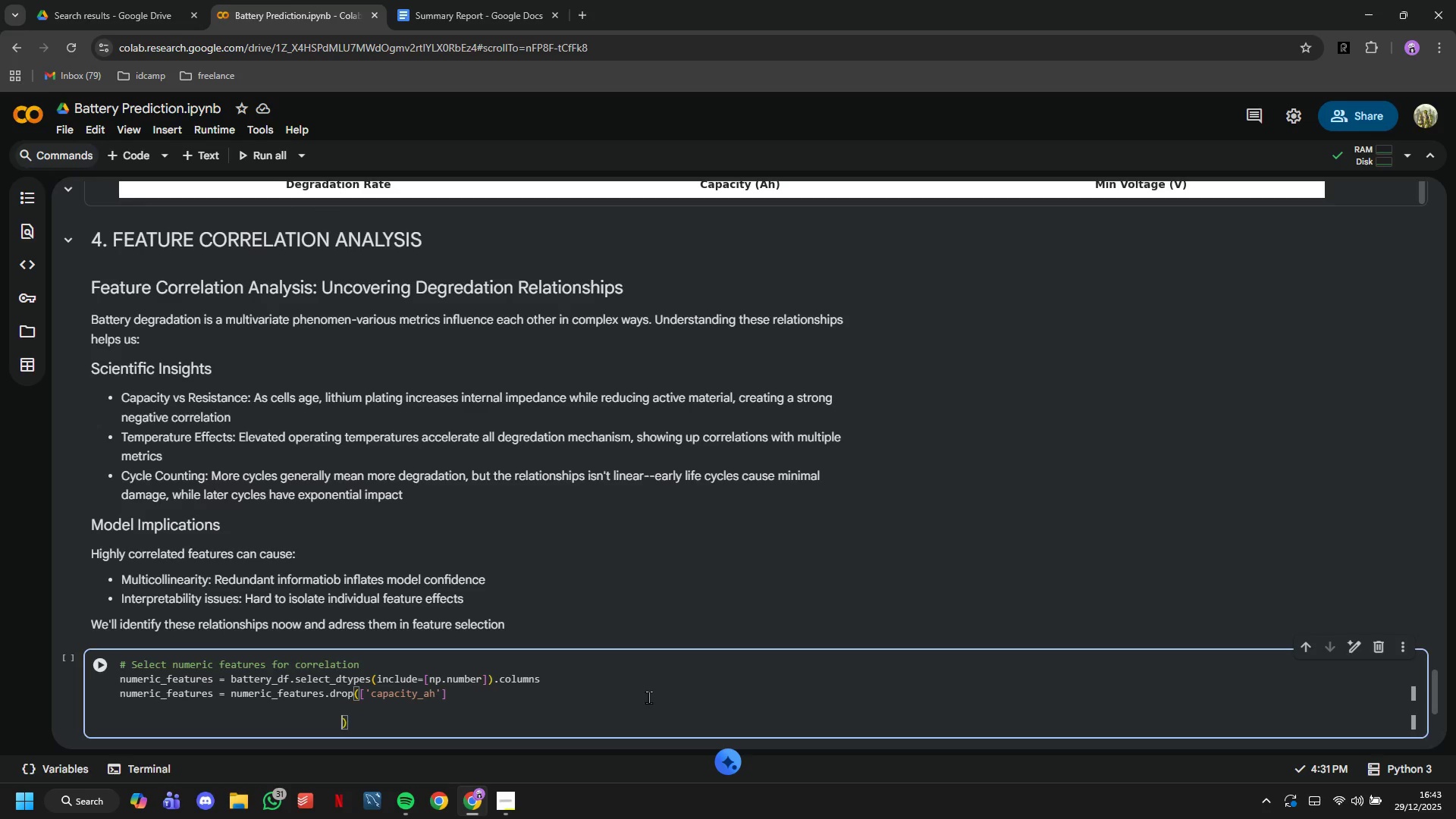 
key(Backspace)
 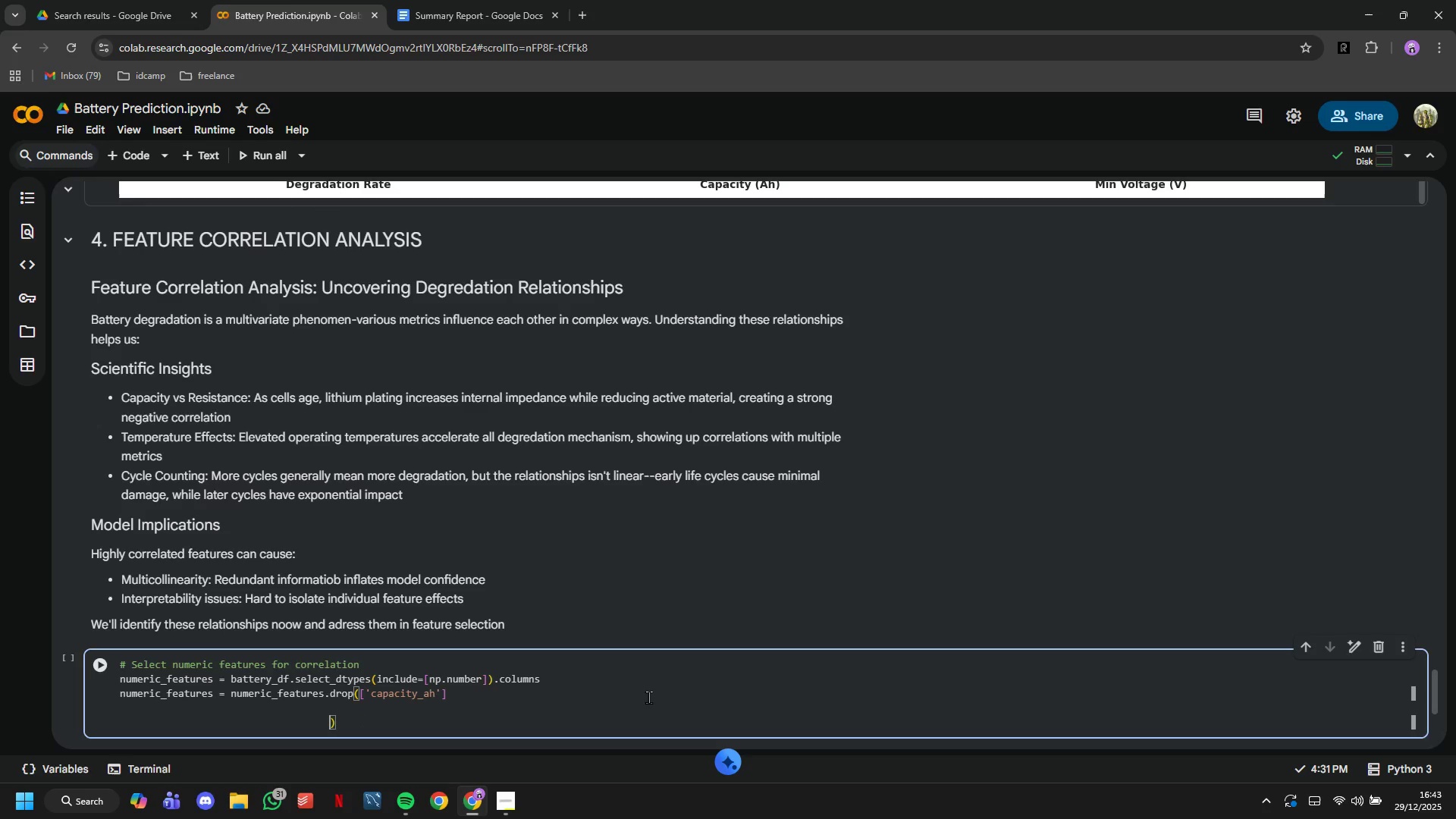 
key(Backspace)
 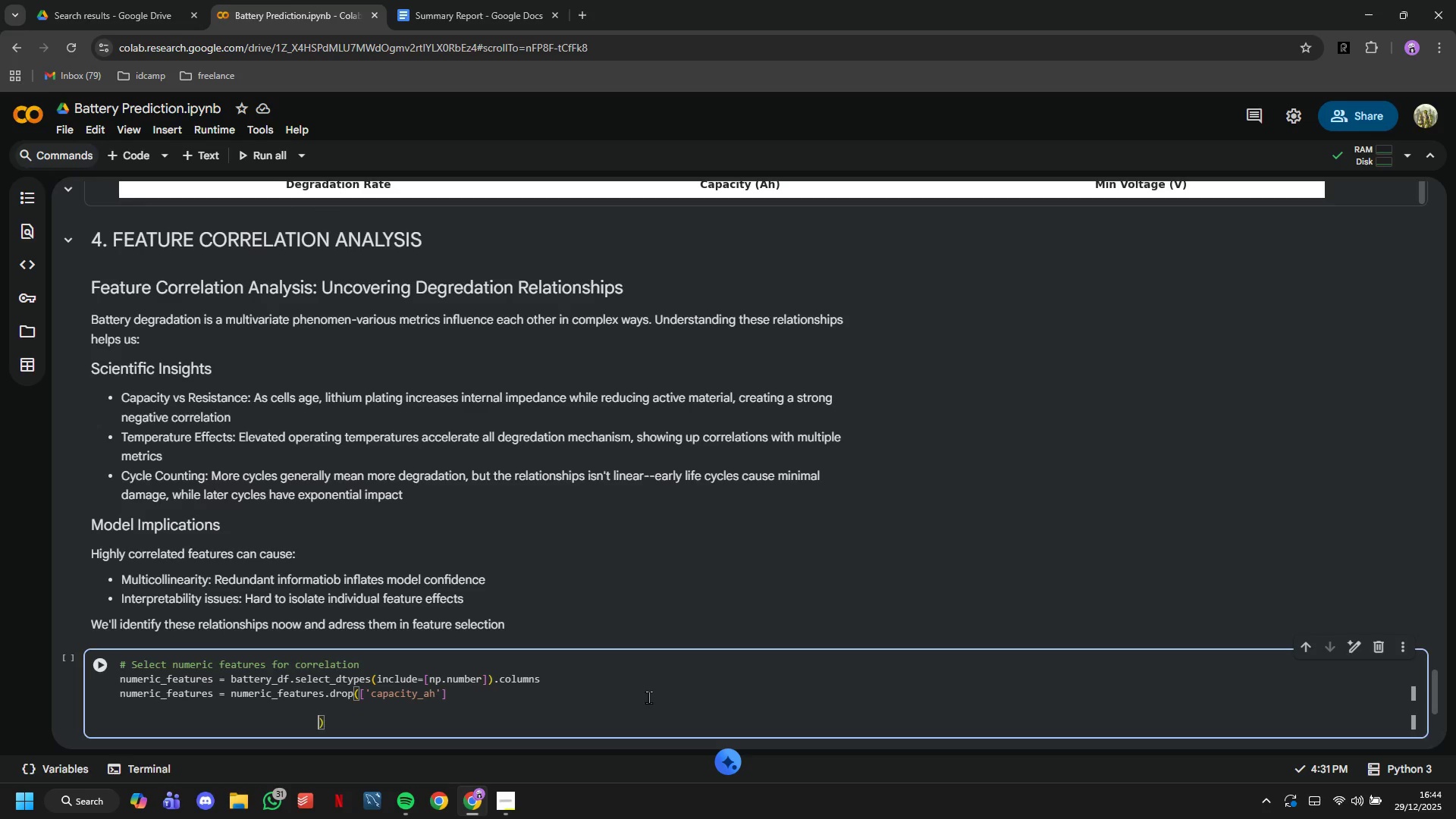 
key(Backspace)
 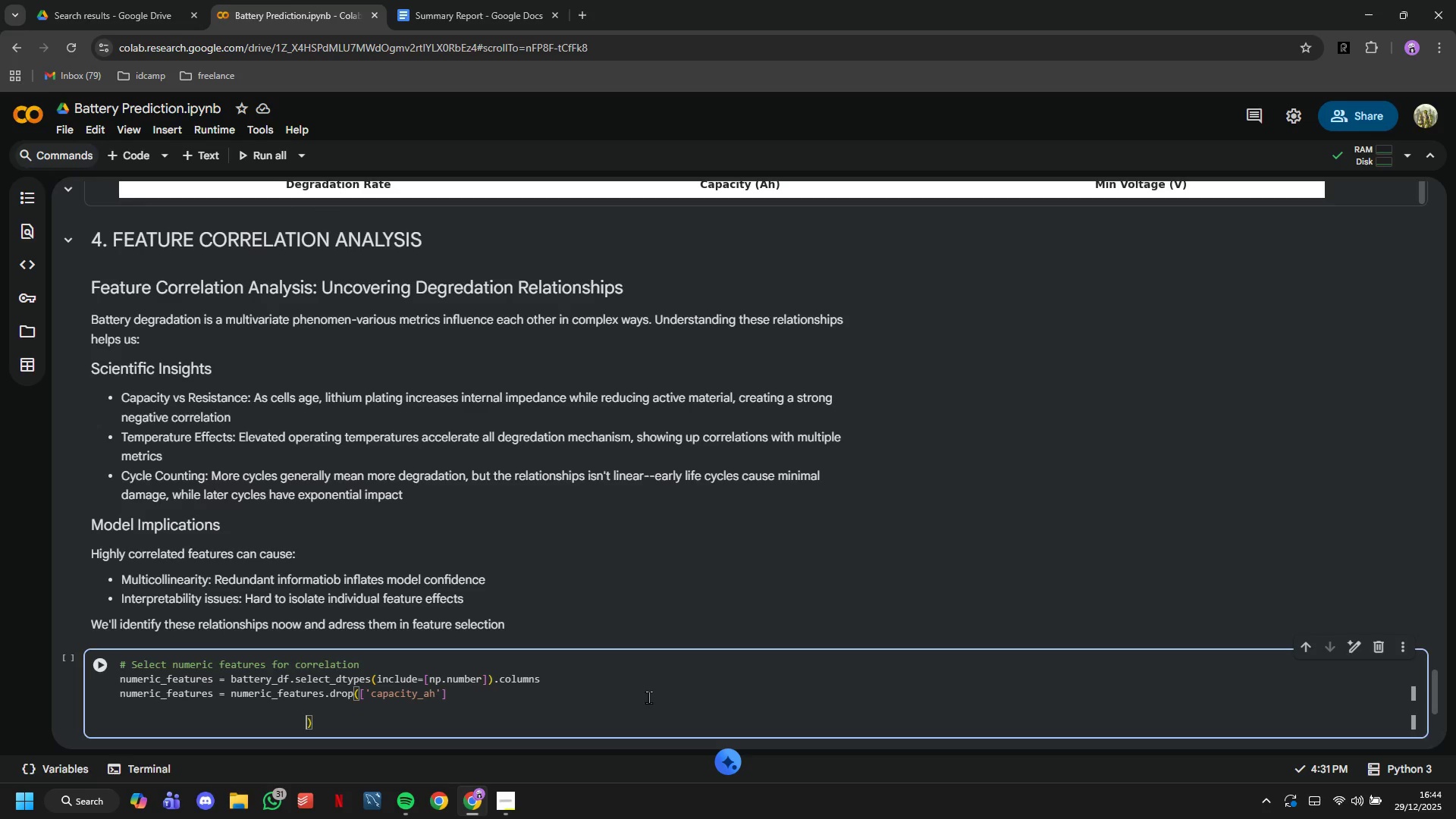 
key(Backspace)
 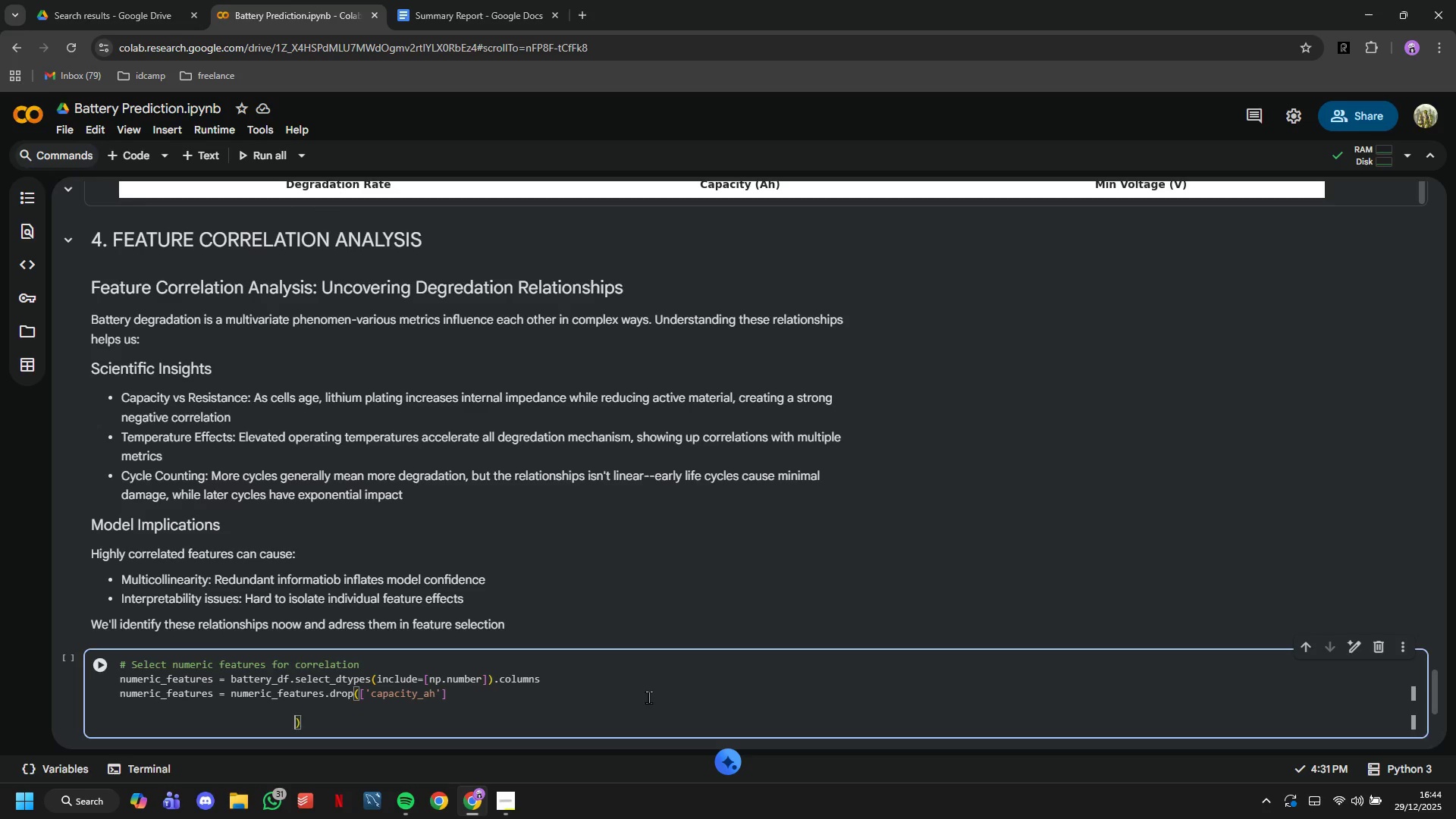 
key(Backspace)
 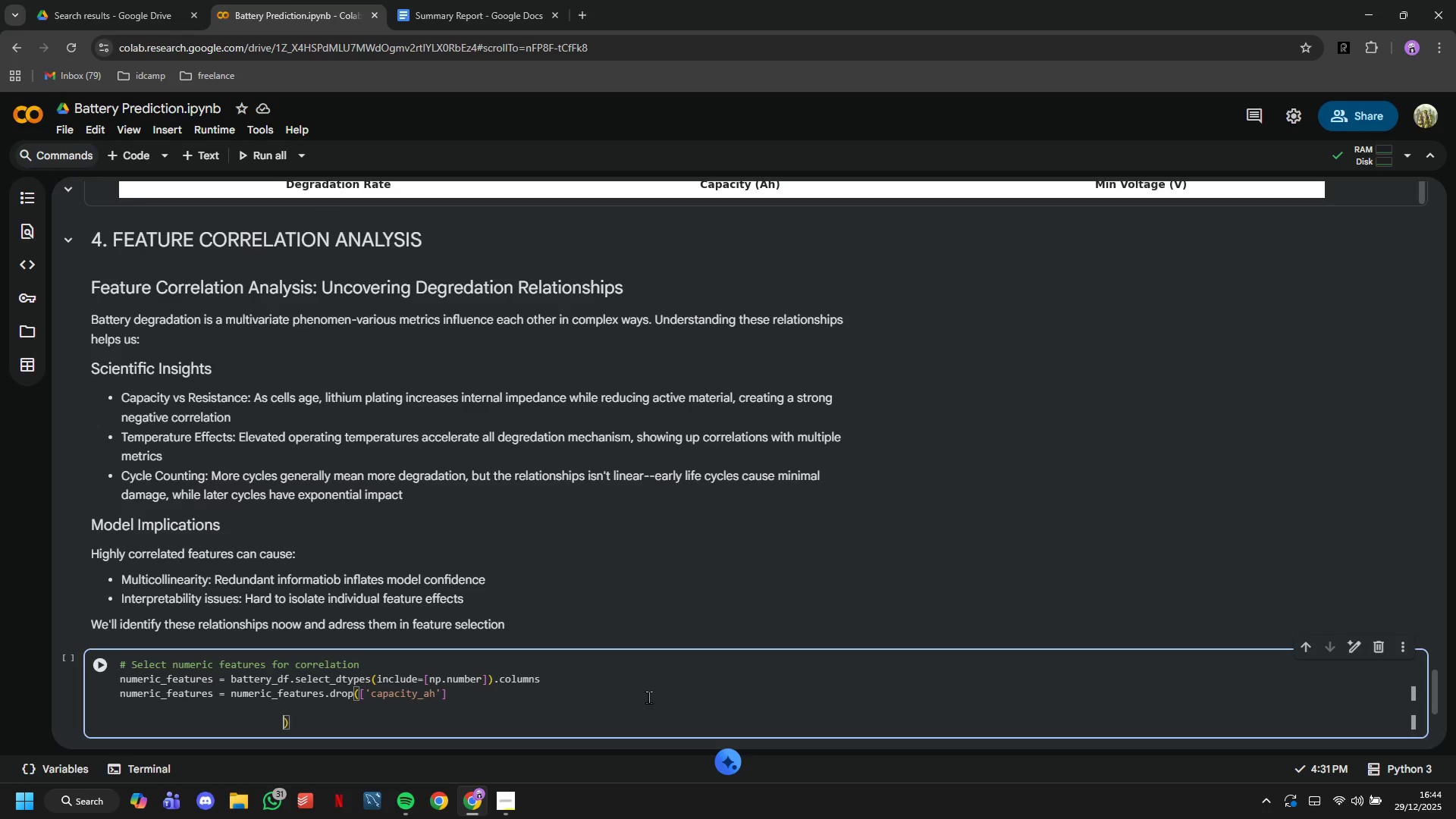 
key(Backspace)
 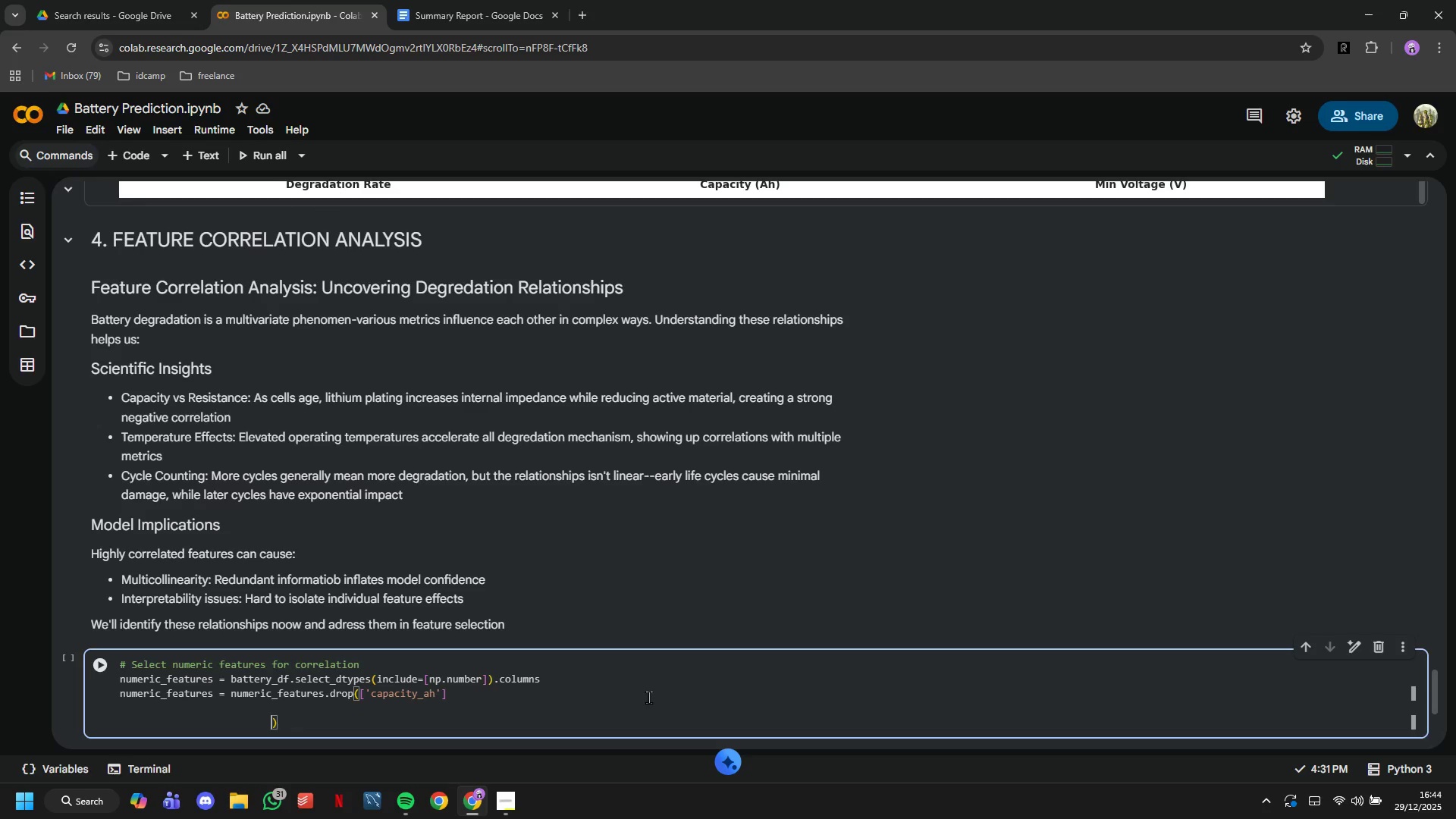 
key(Backspace)
 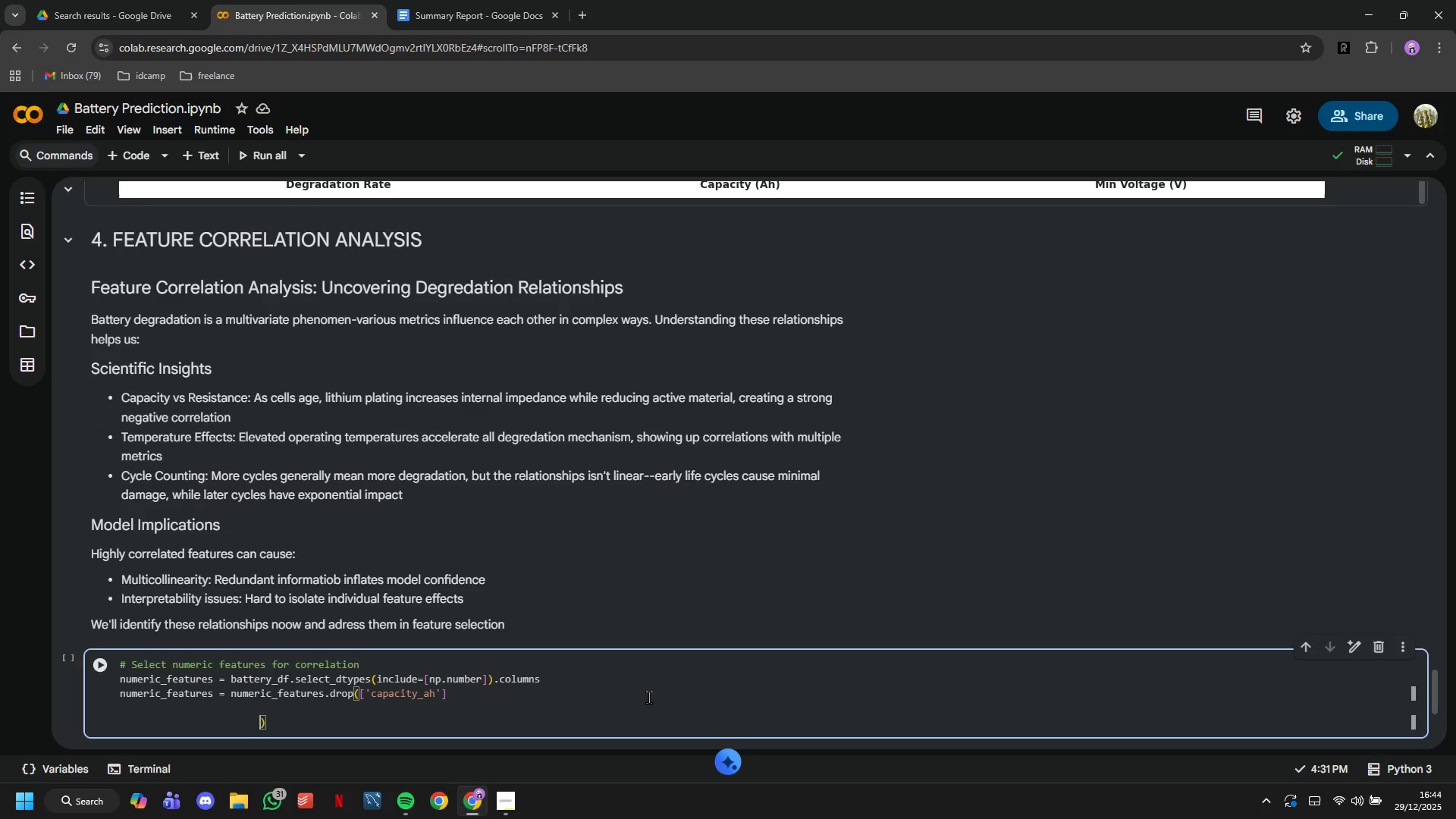 
key(Backspace)
 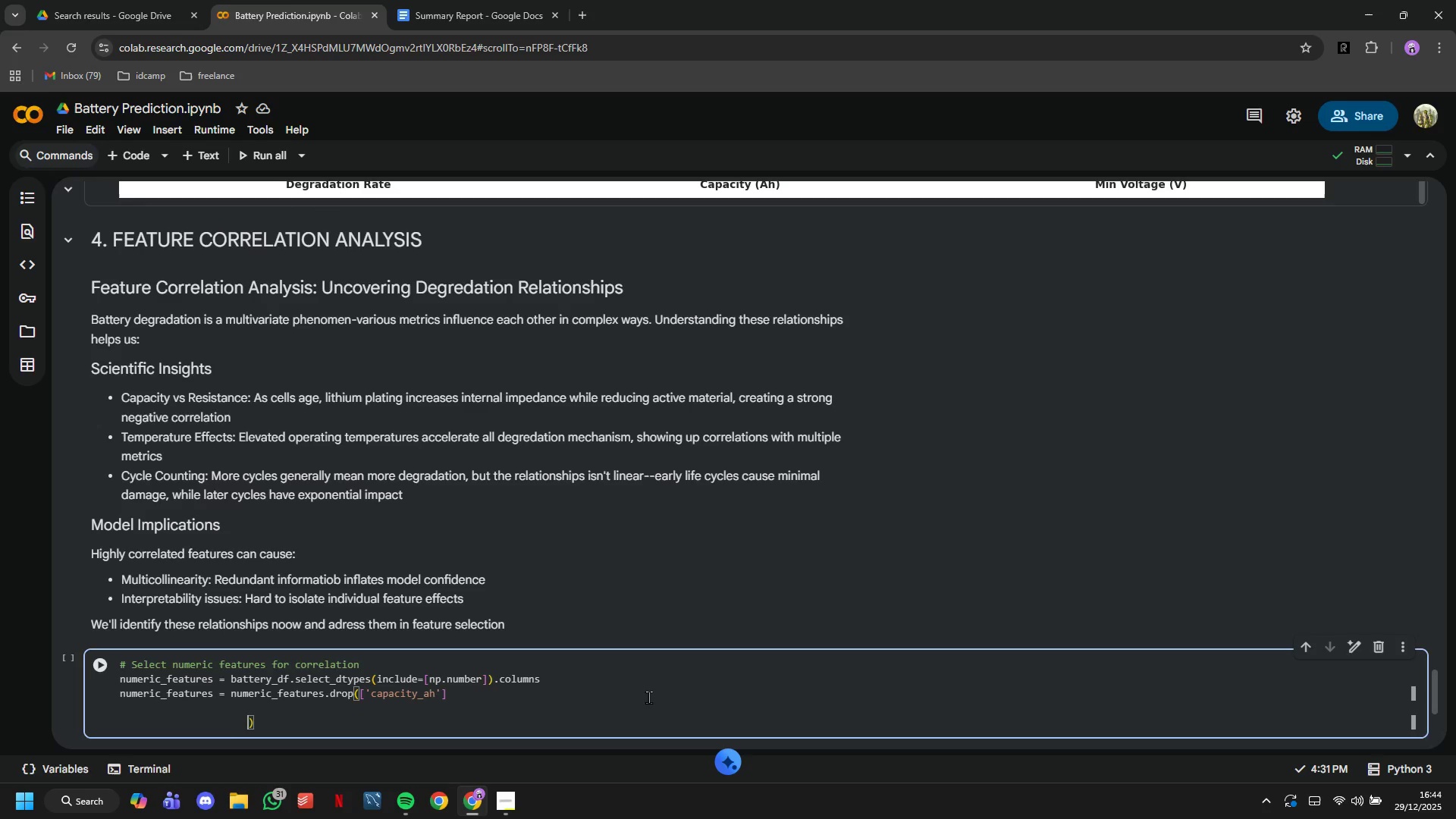 
key(Backspace)
 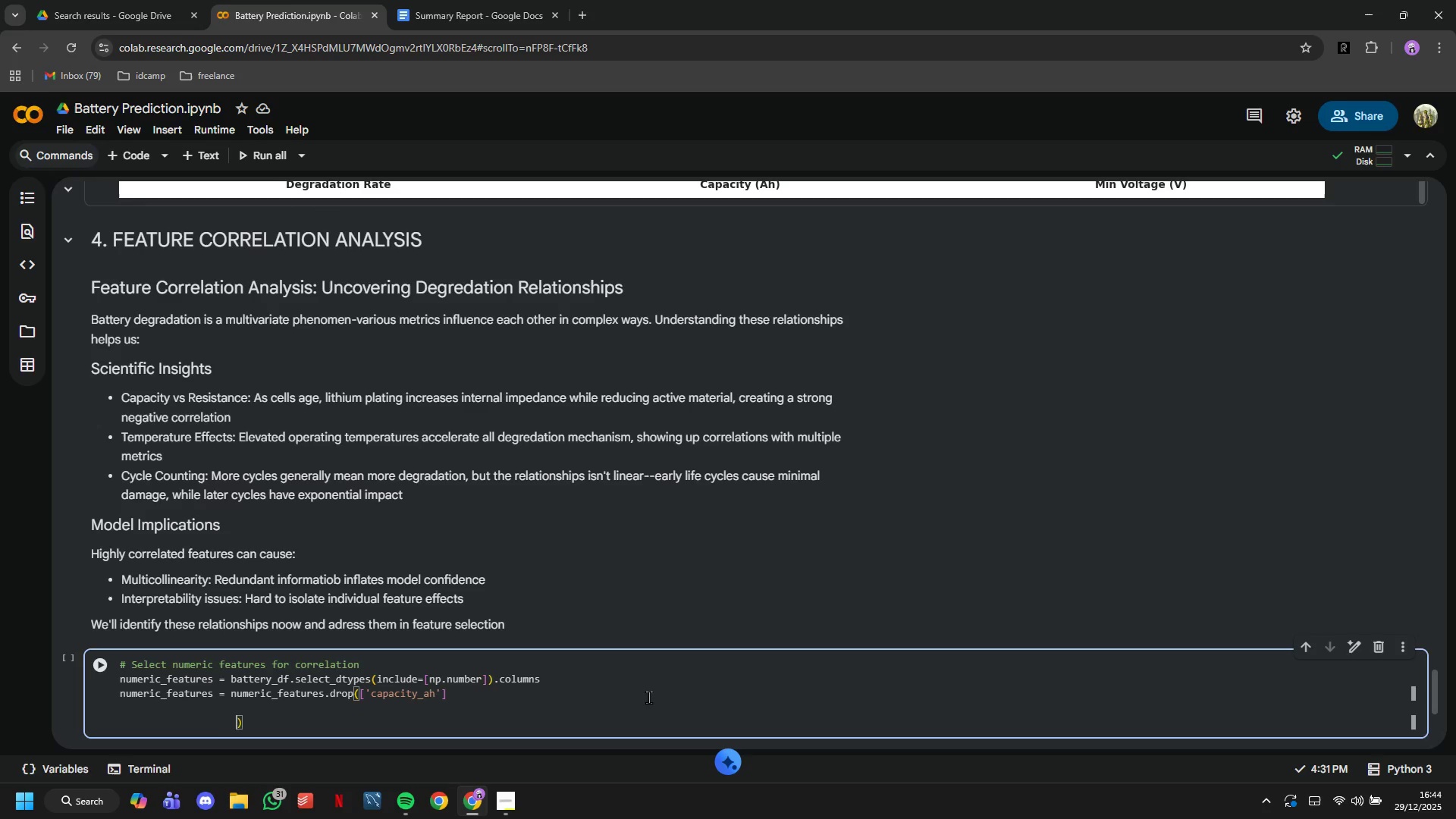 
key(Backspace)
 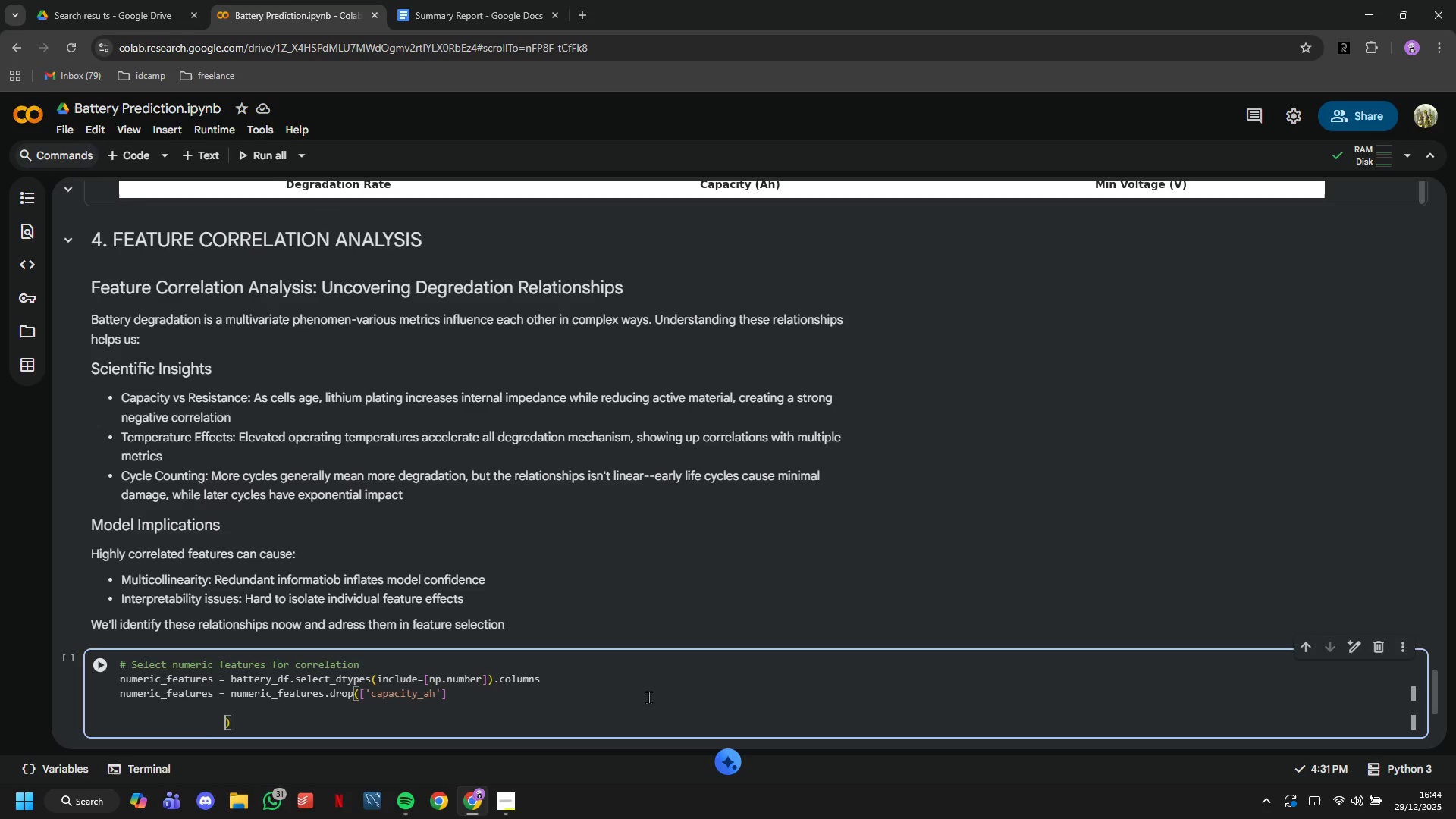 
key(Backspace)
 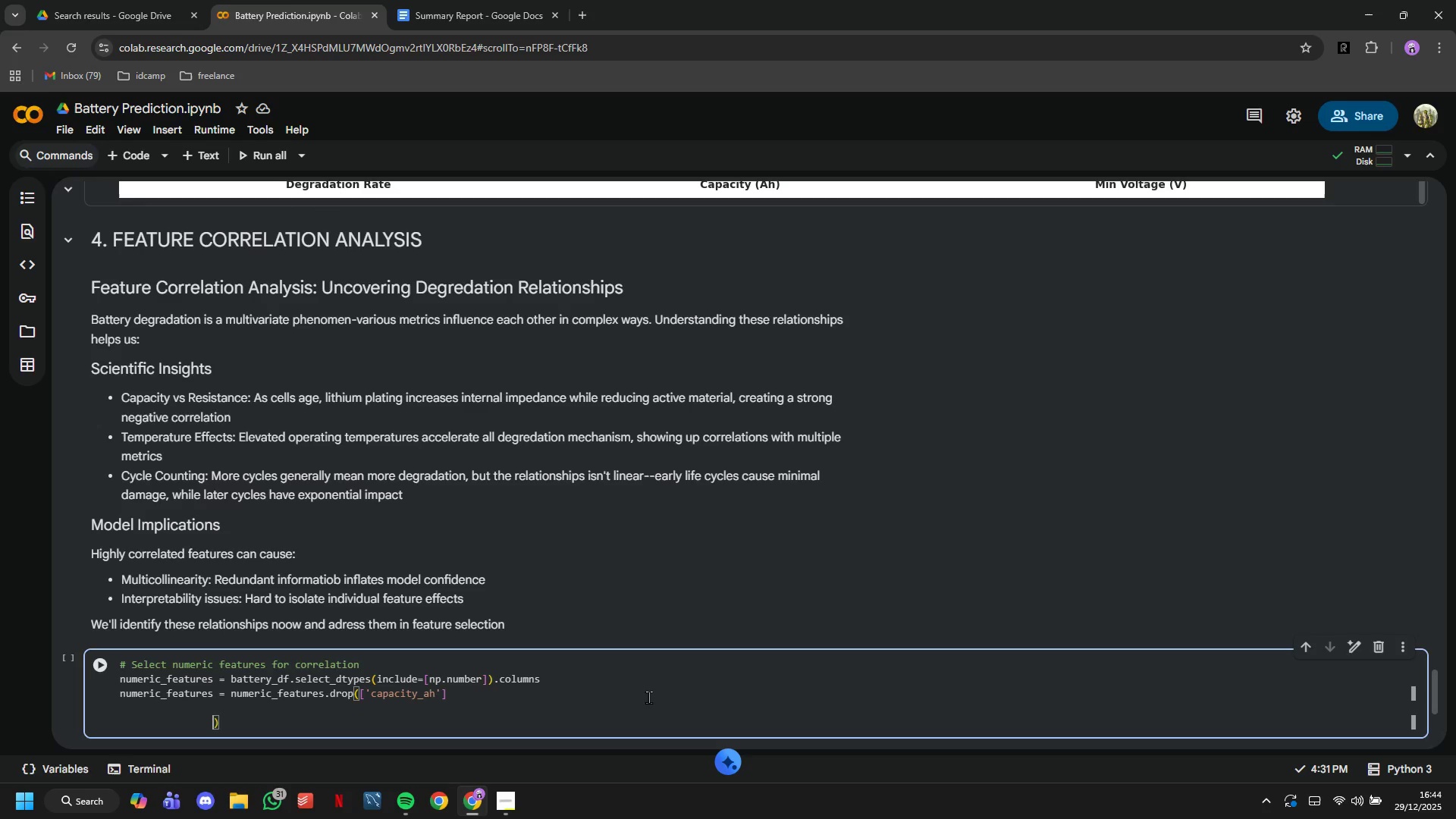 
key(Backspace)
 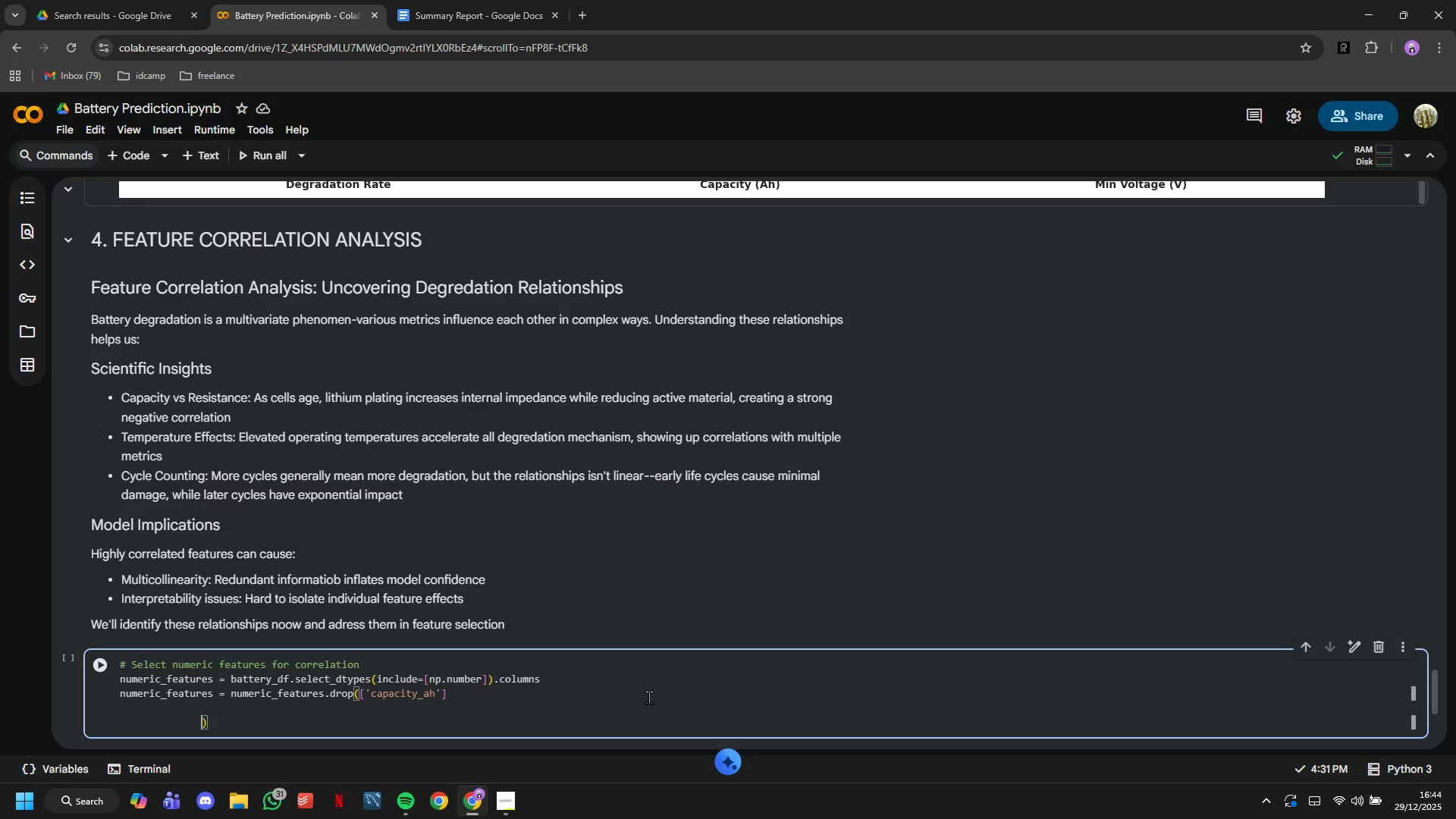 
key(Backspace)
 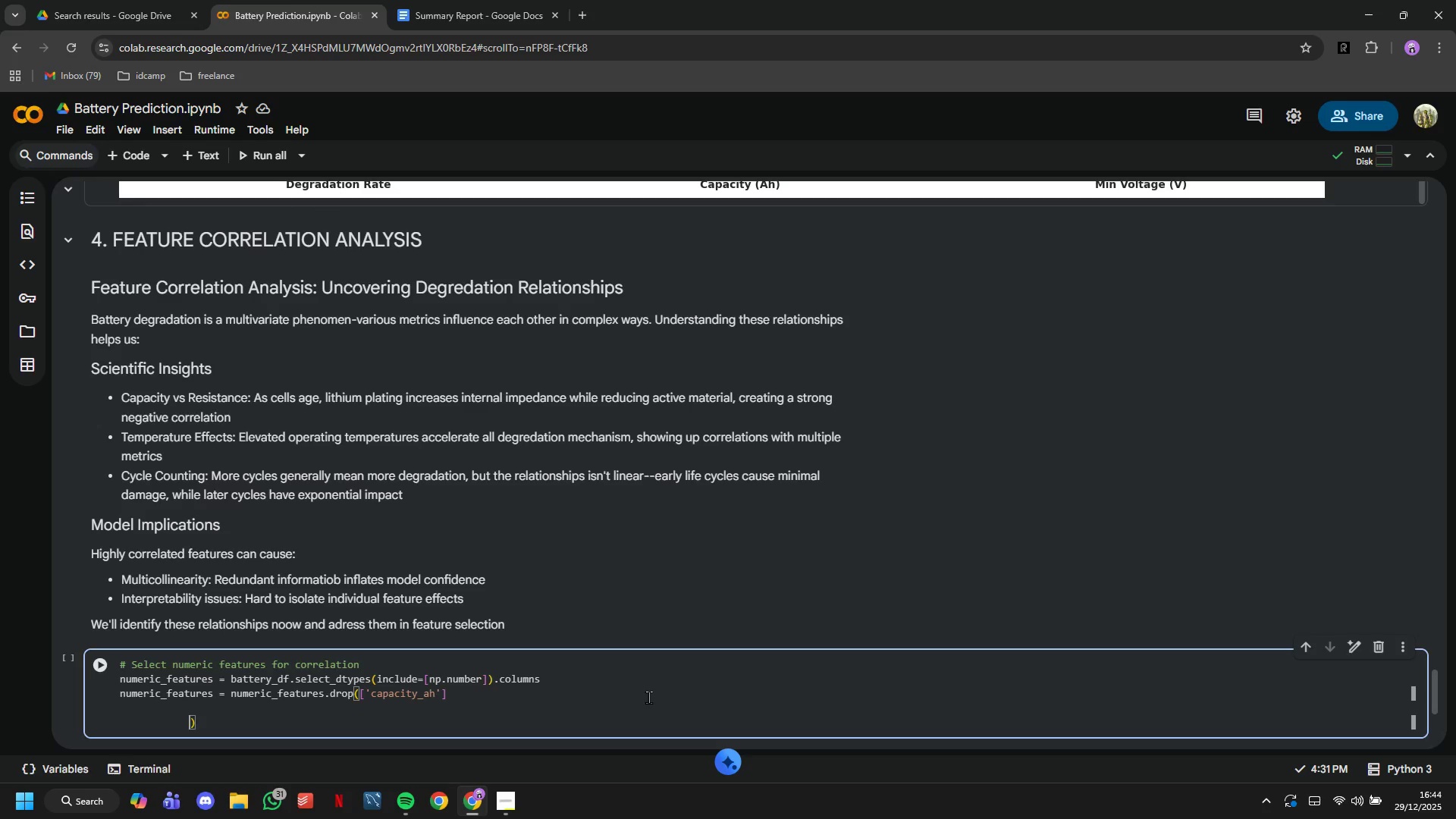 
key(Backspace)
 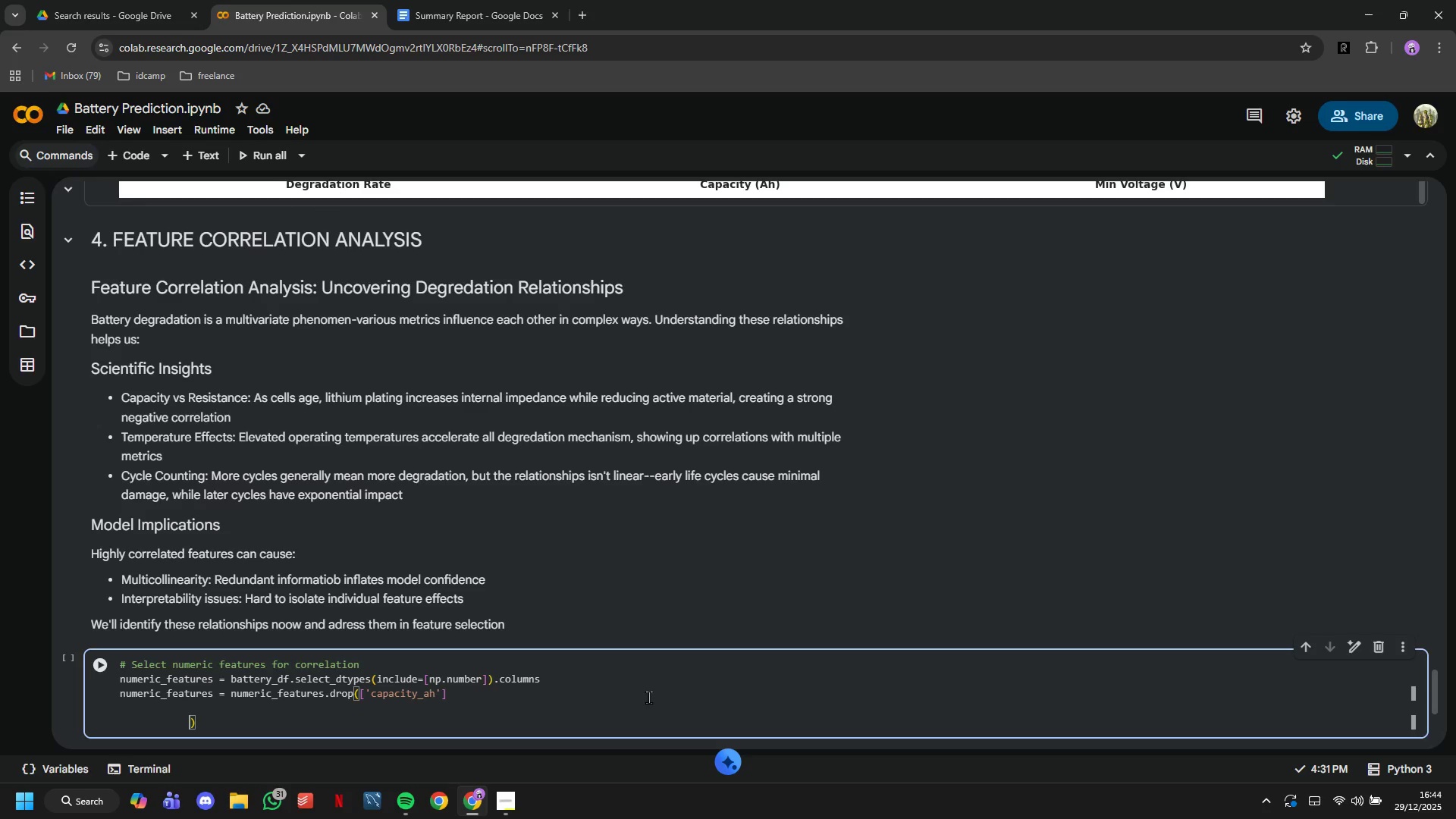 
key(Backspace)
 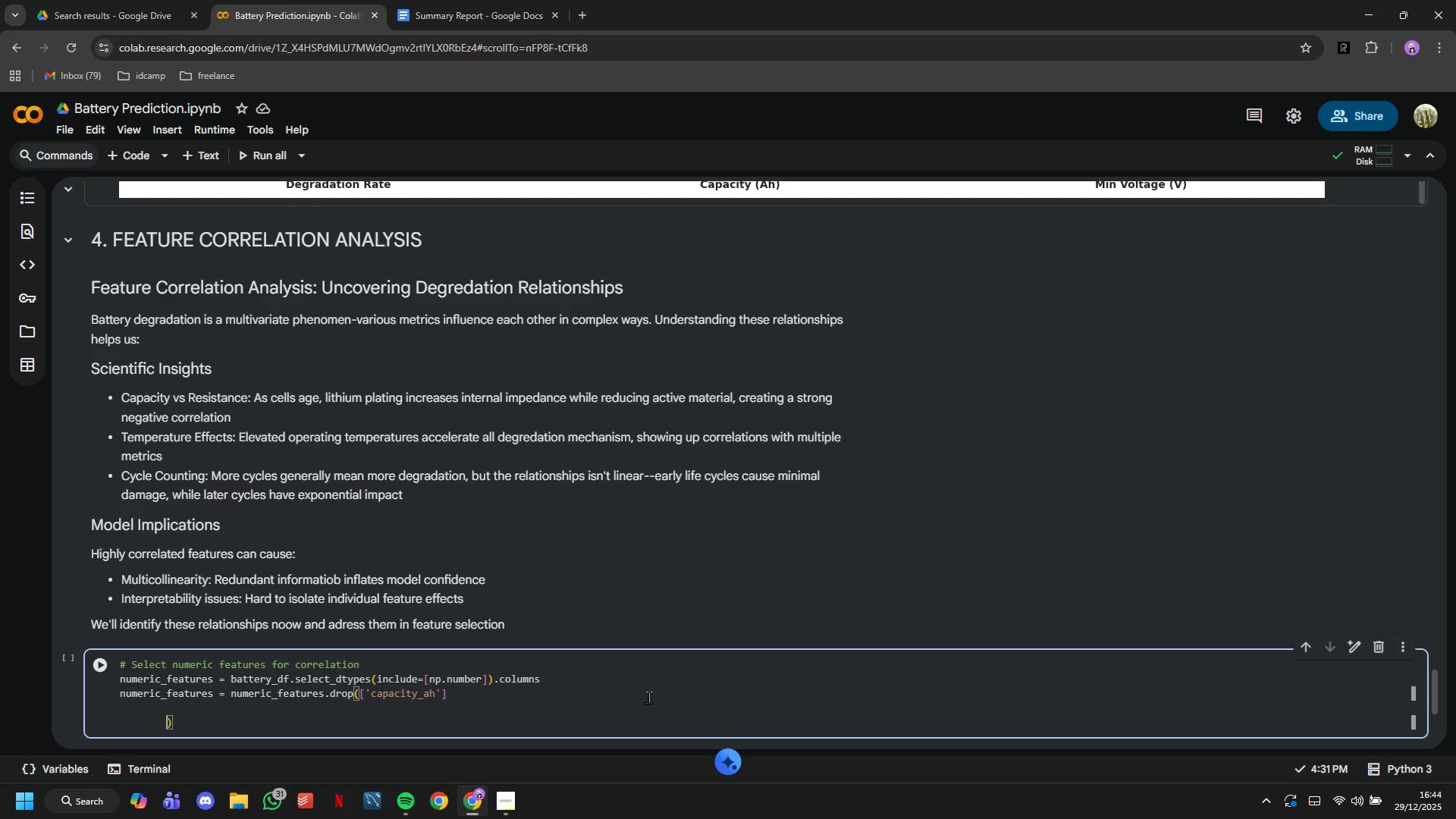 
key(Backspace)
 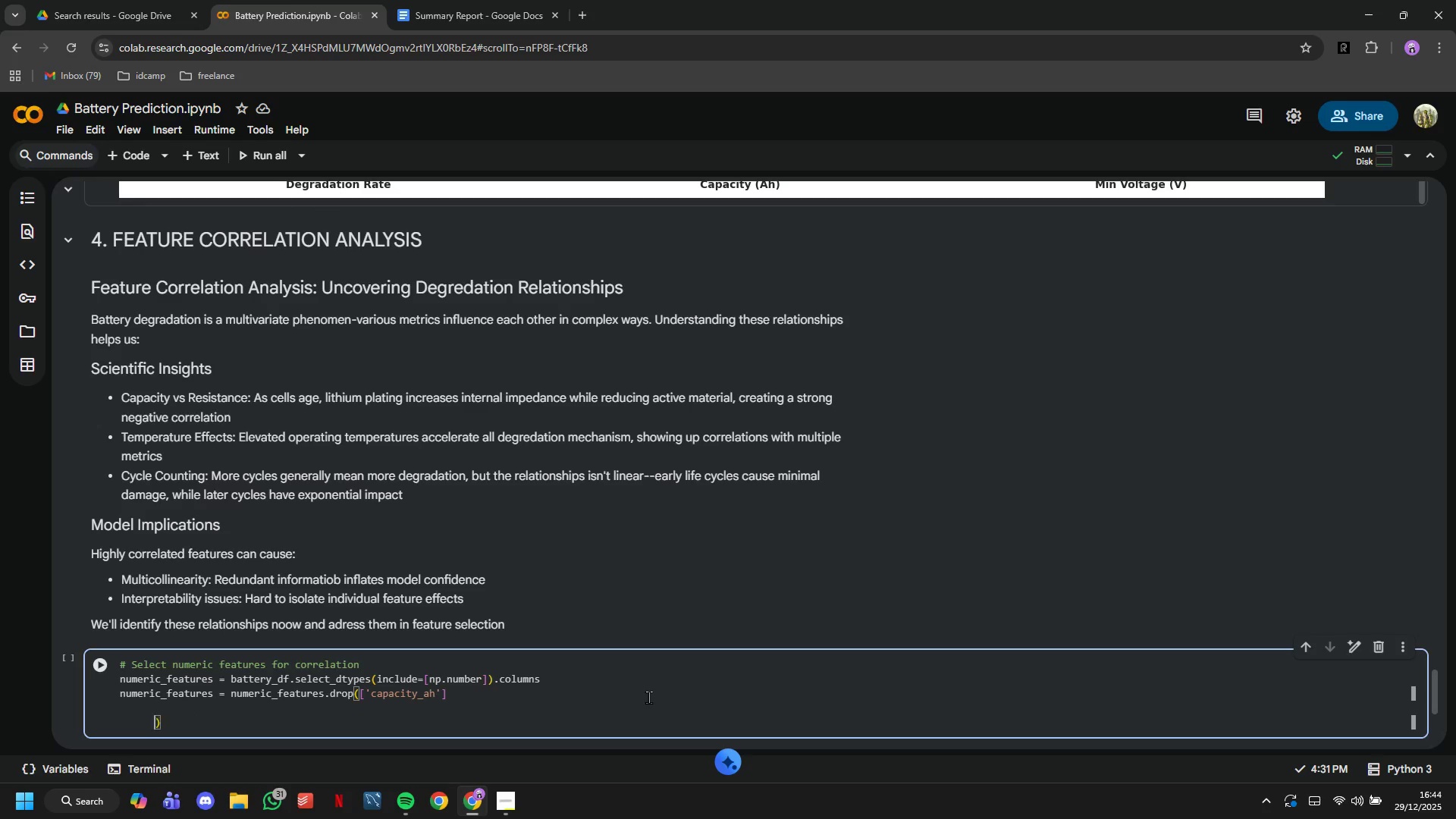 
key(Backspace)
 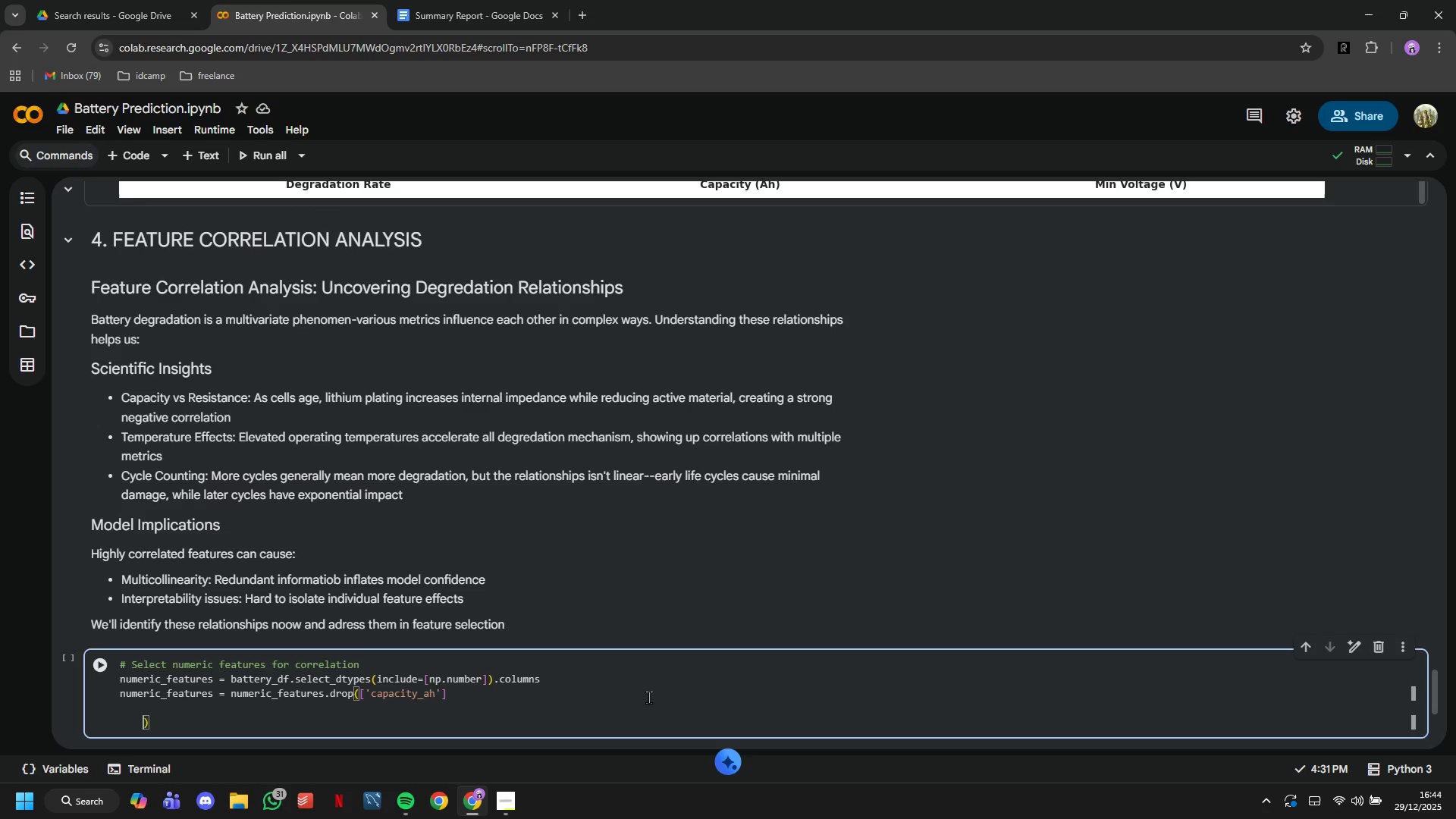 
key(Backspace)
 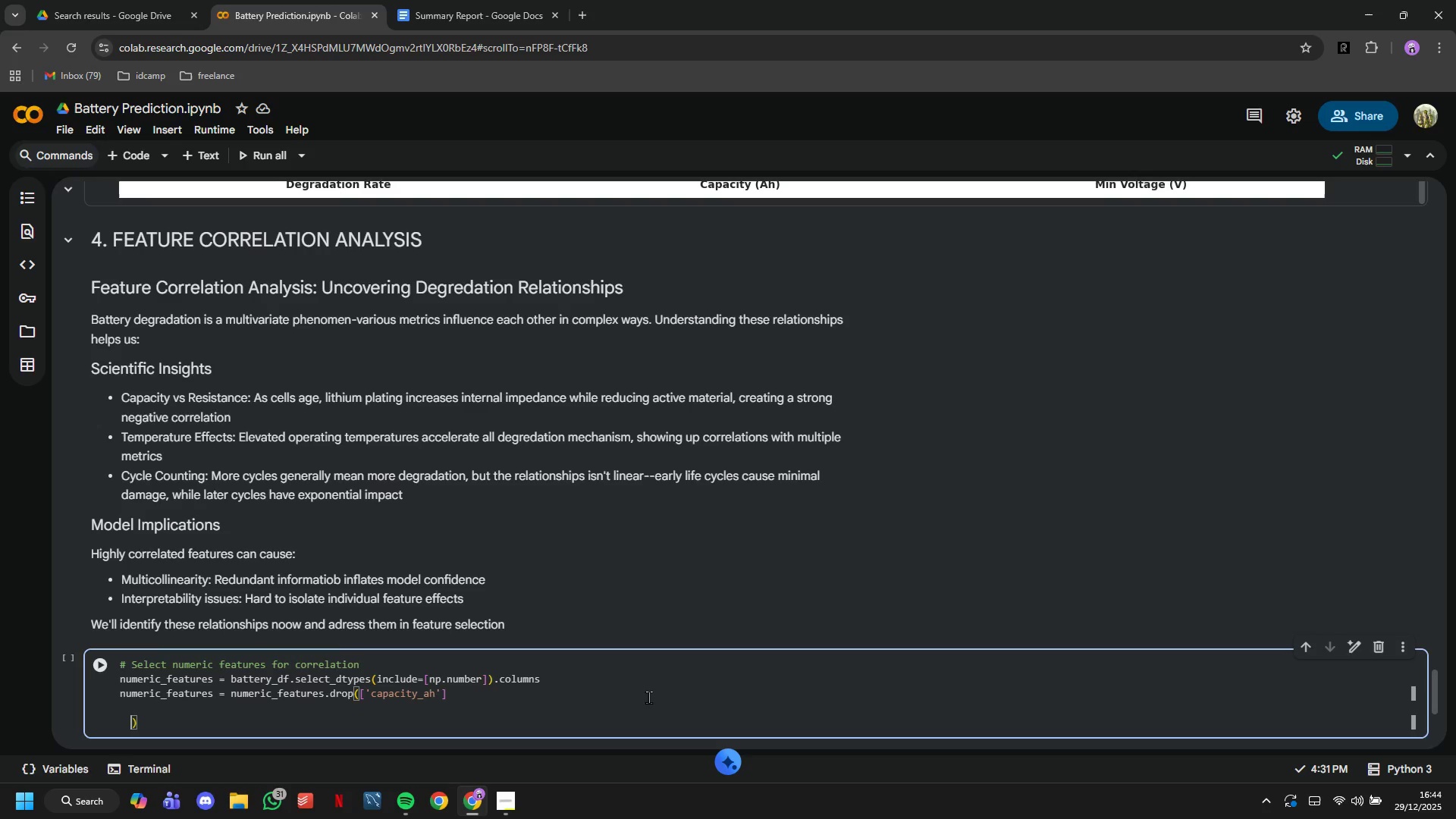 
key(Backspace)
 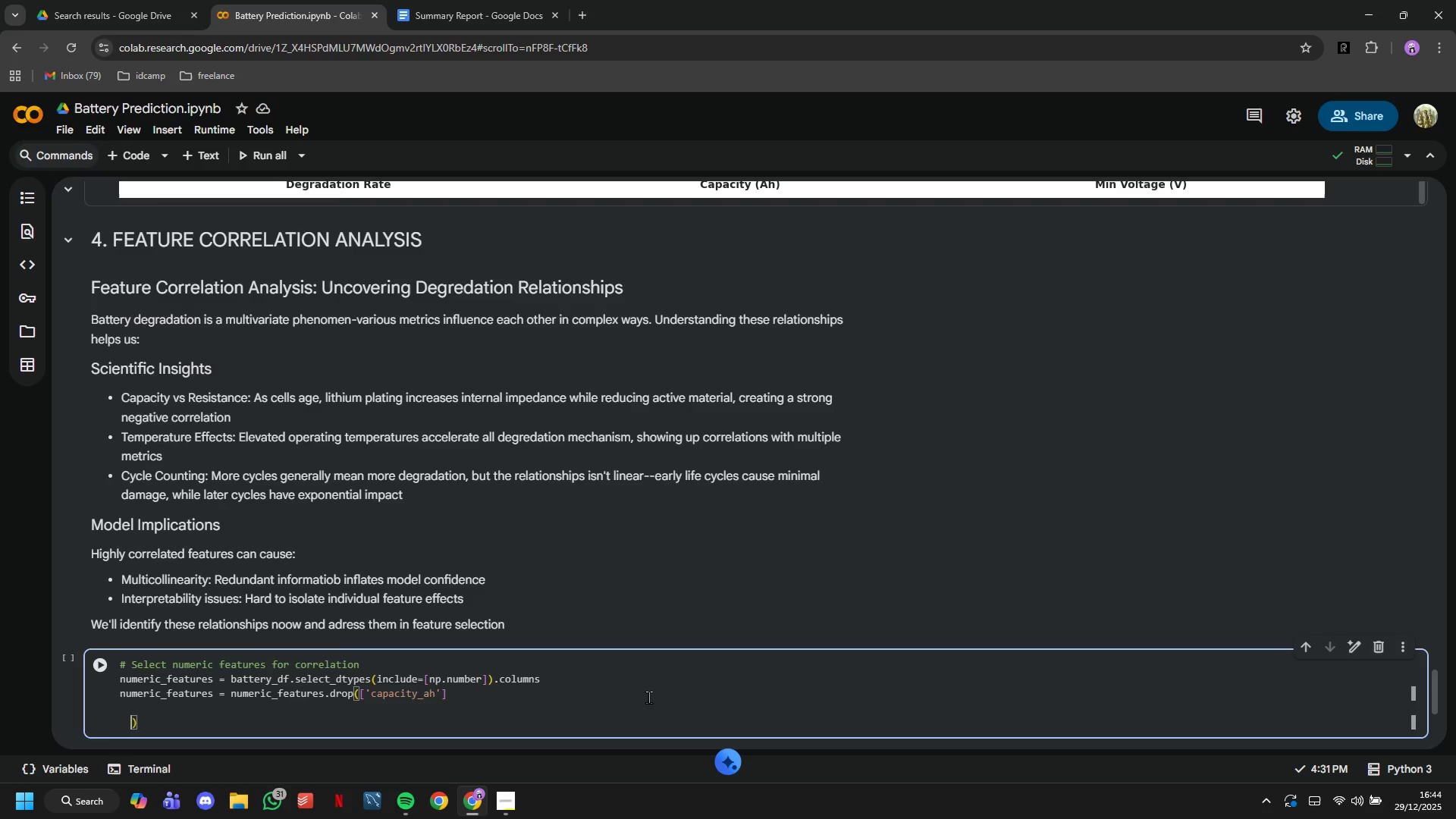 
key(Backspace)
 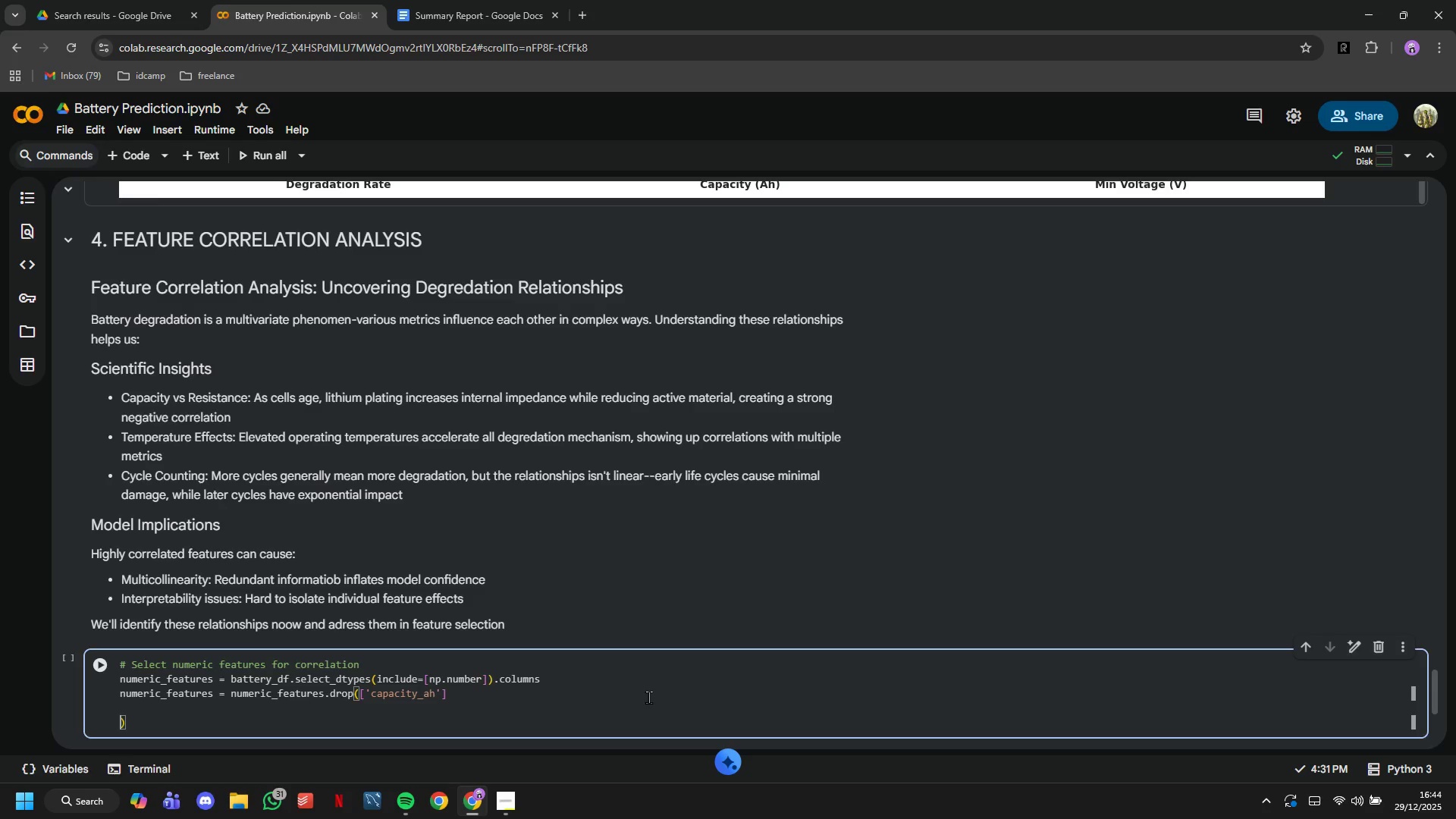 
key(Backspace)
 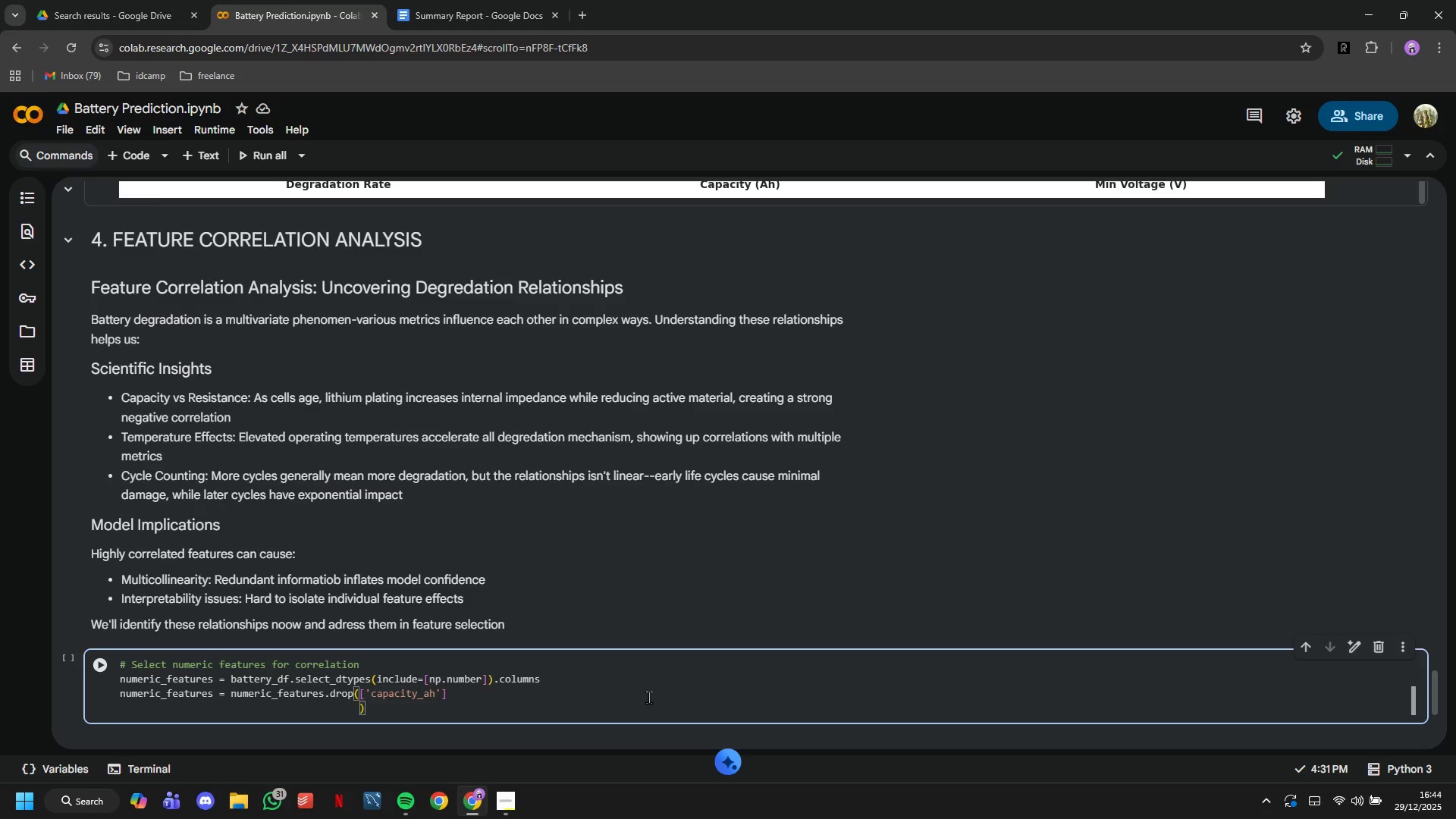 
key(Backspace)
 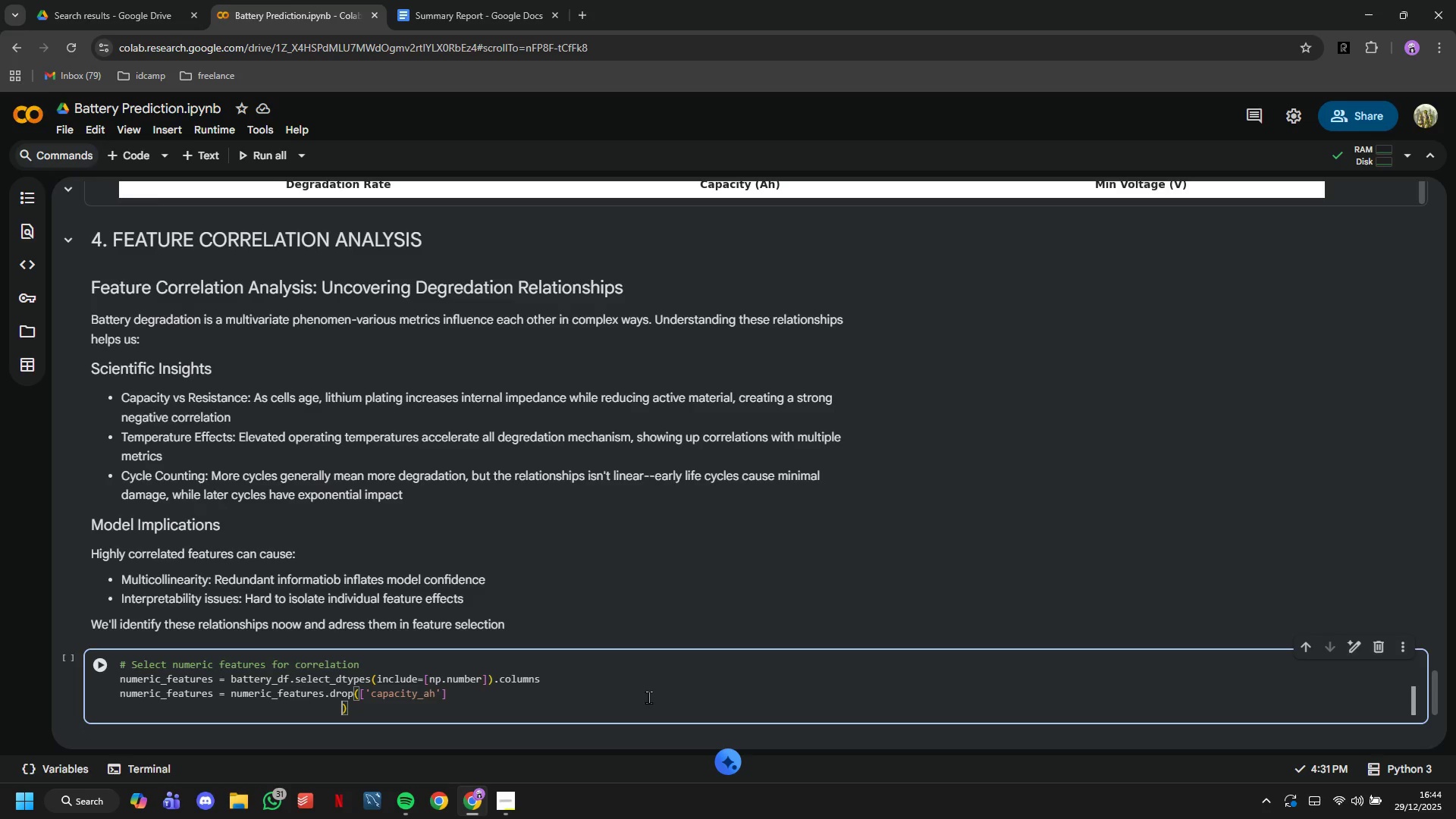 
key(Backspace)
 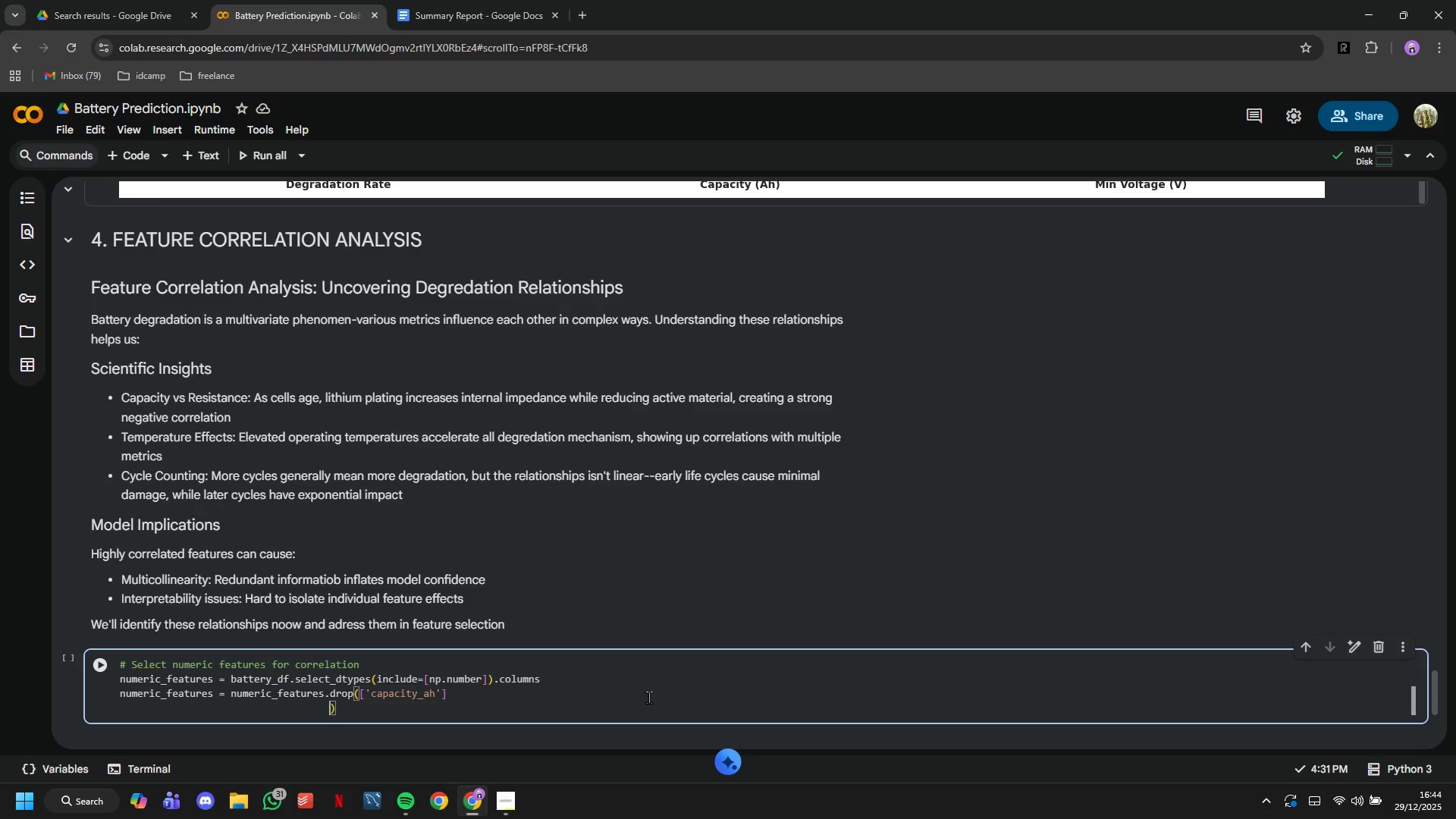 
hold_key(key=Backspace, duration=0.94)
 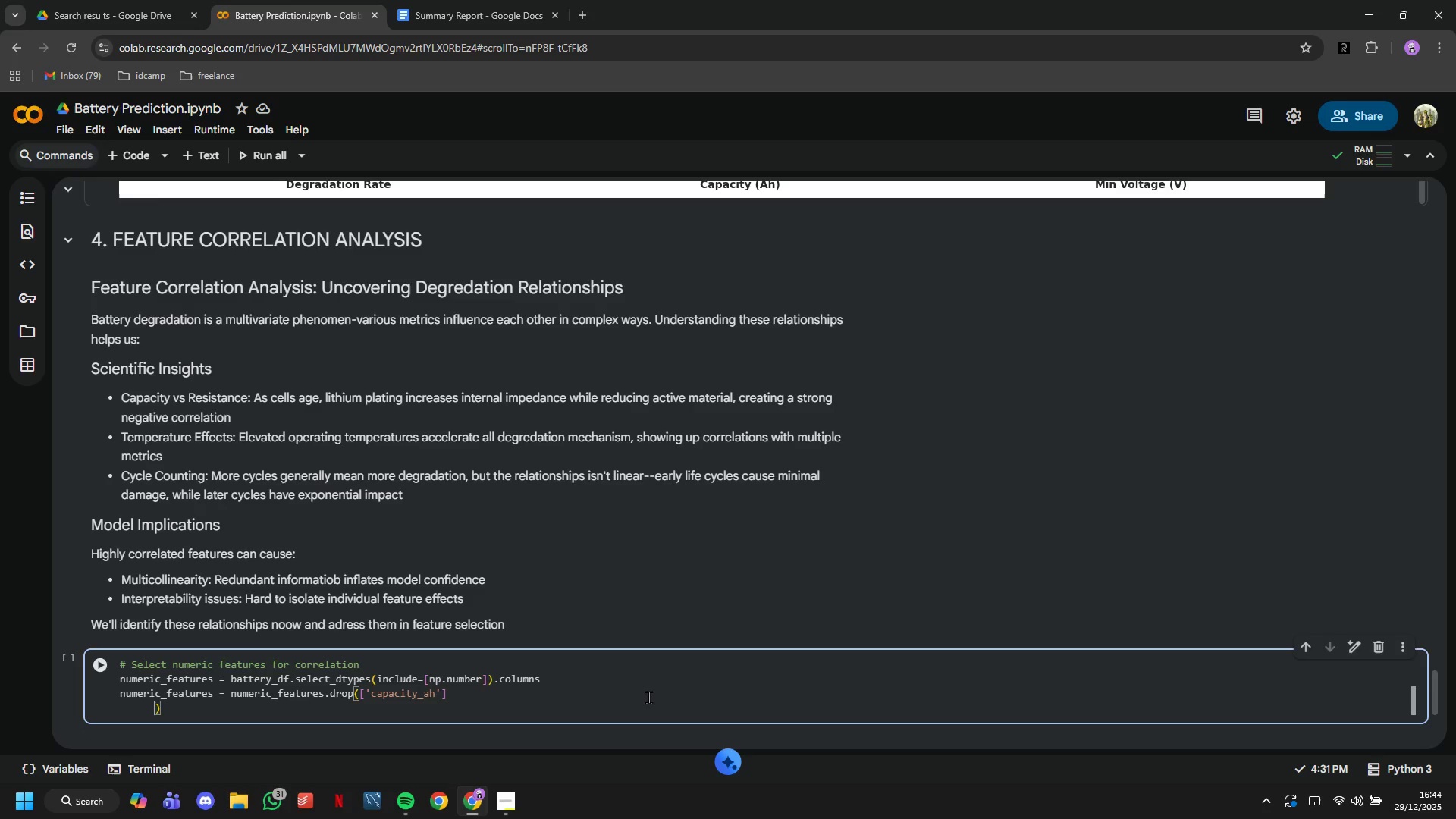 
key(Backspace)
 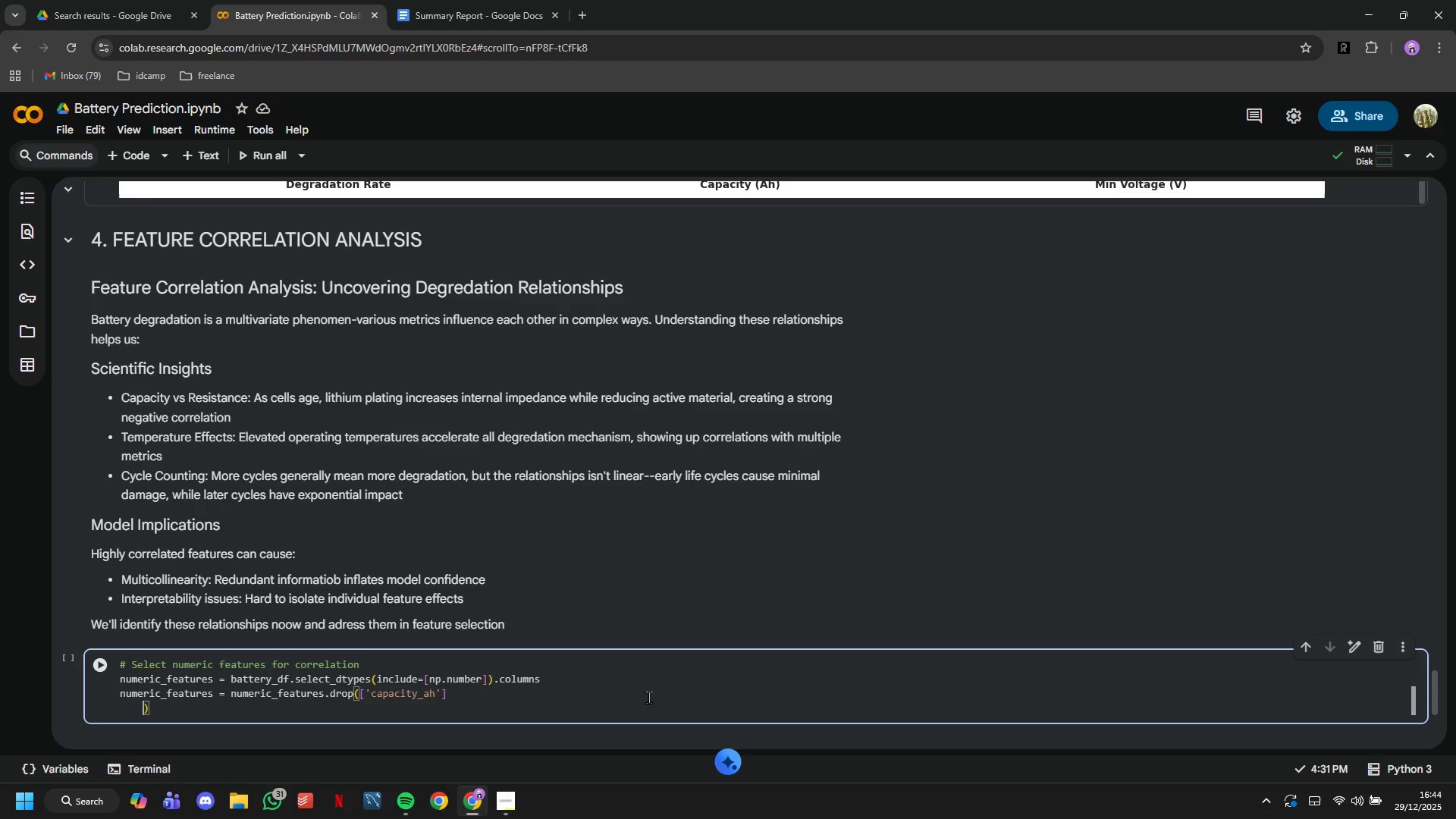 
key(Backspace)
 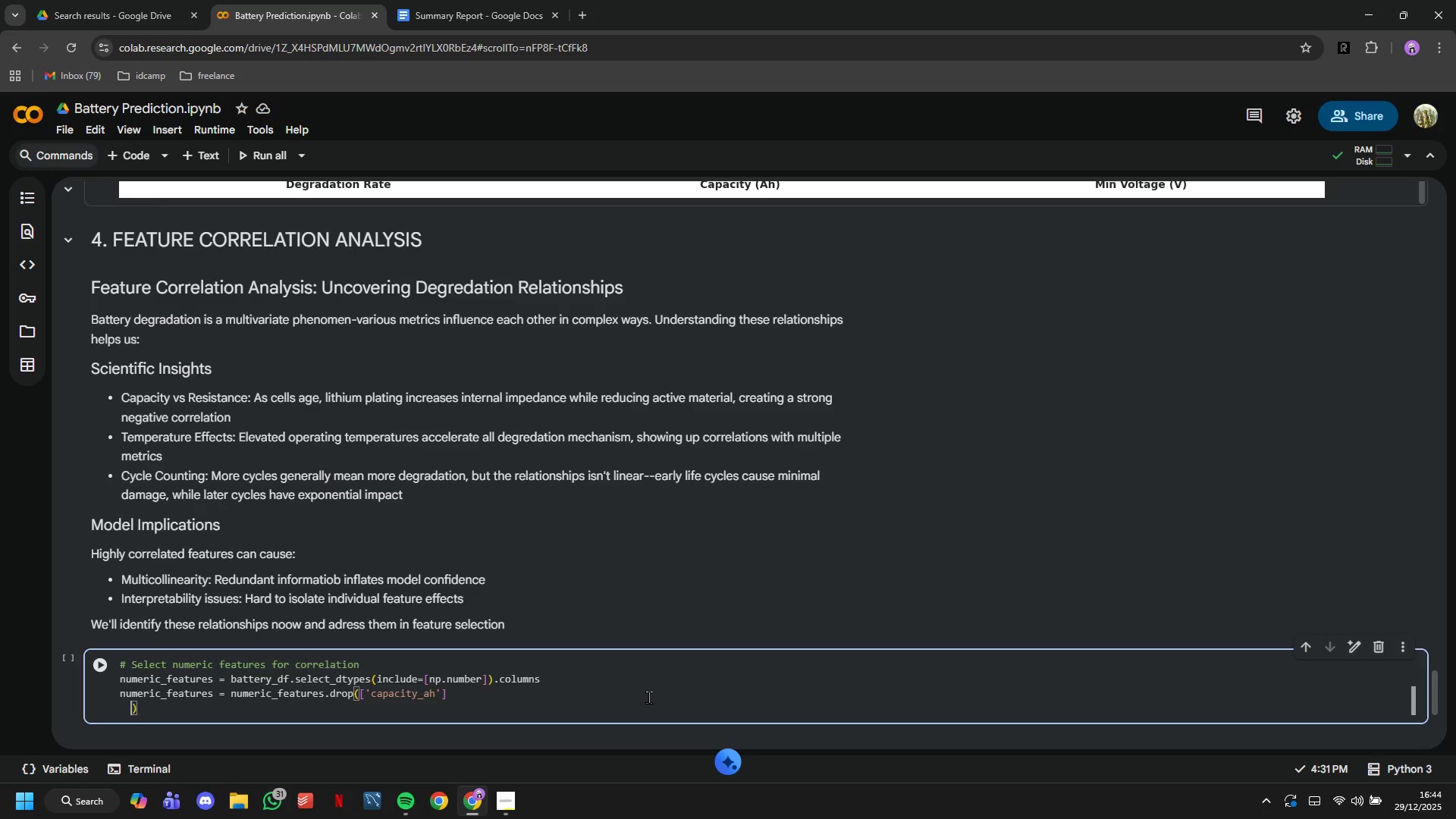 
key(Backspace)
 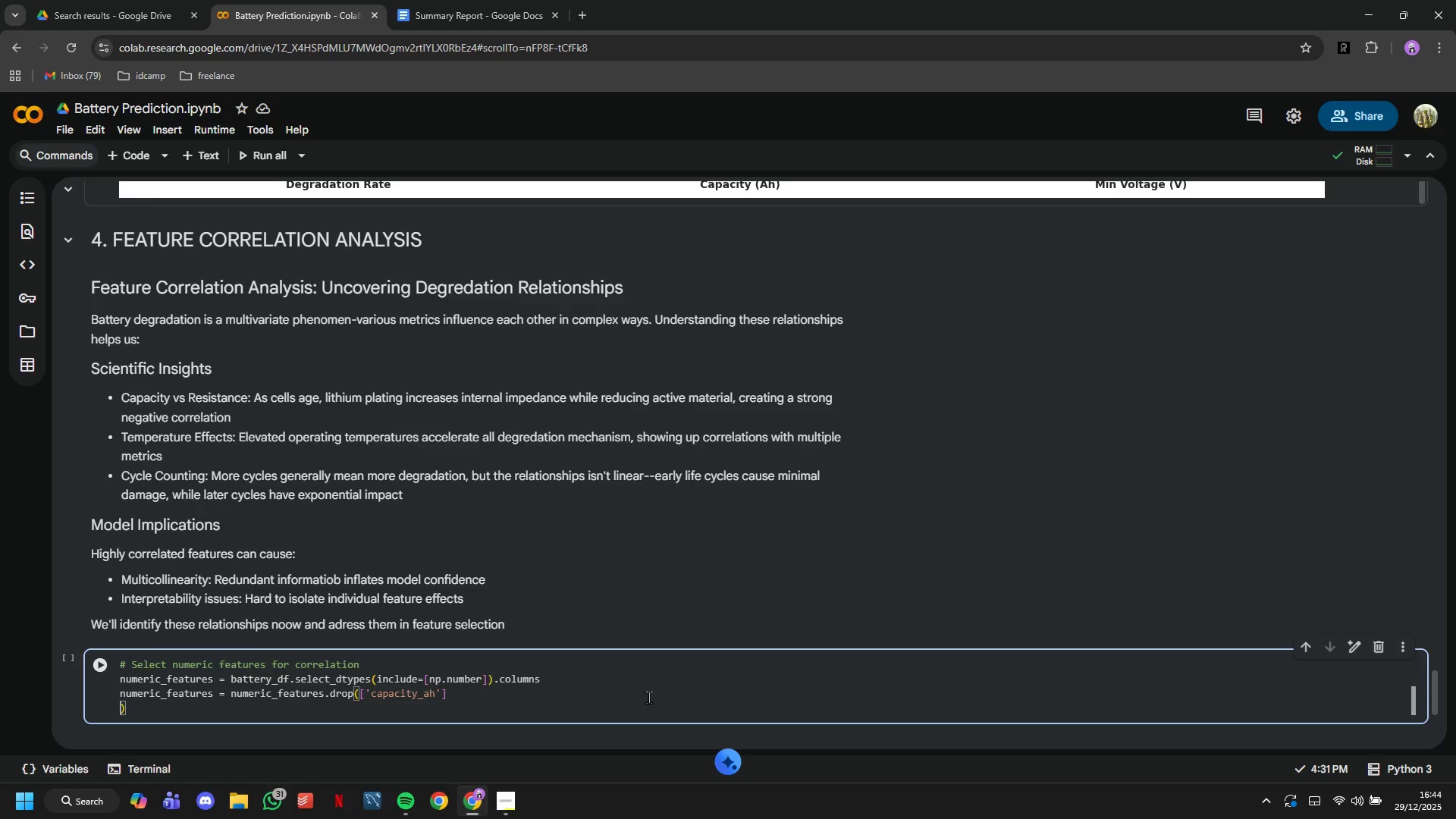 
key(Backspace)
 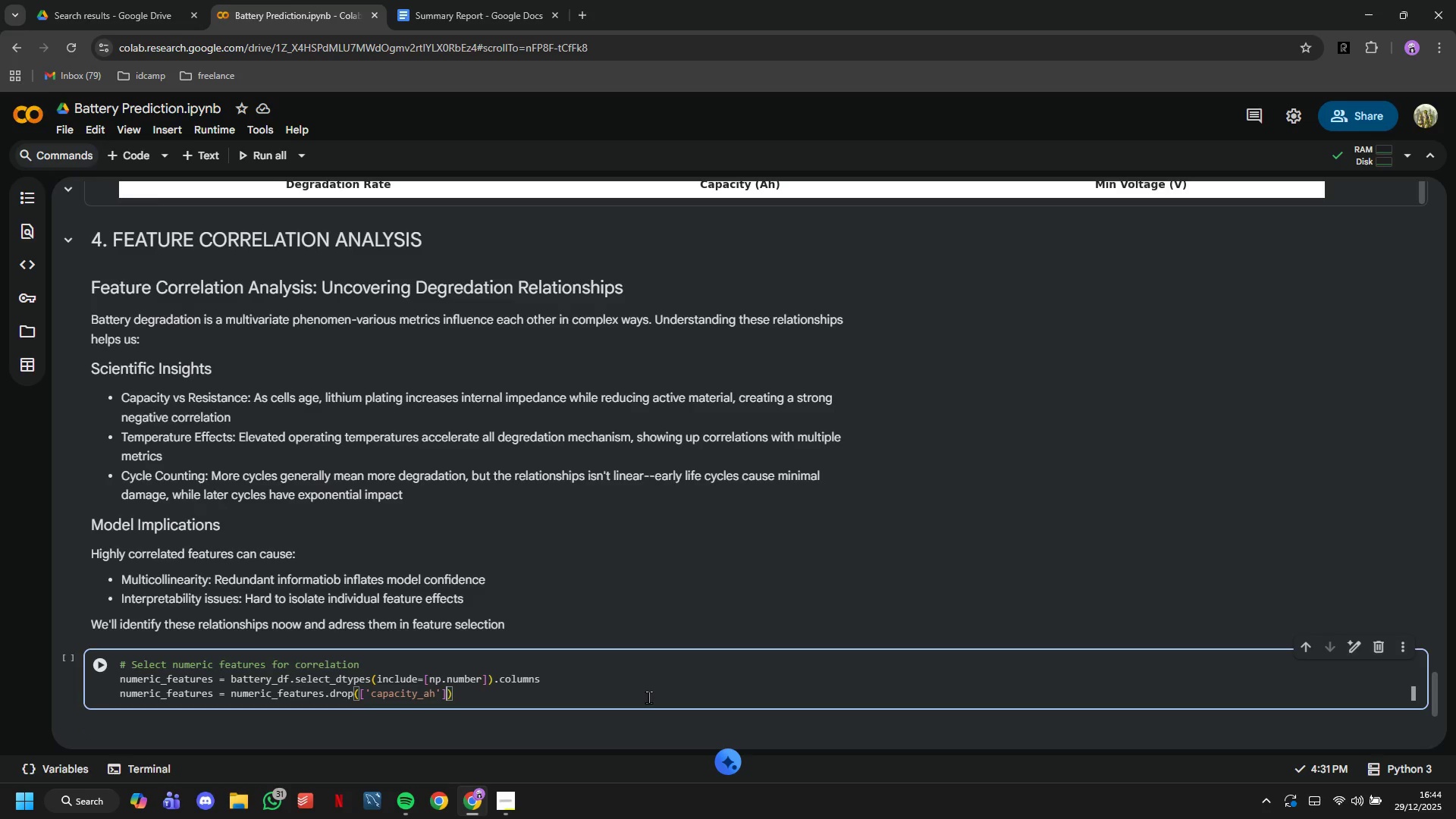 
key(Backspace)
 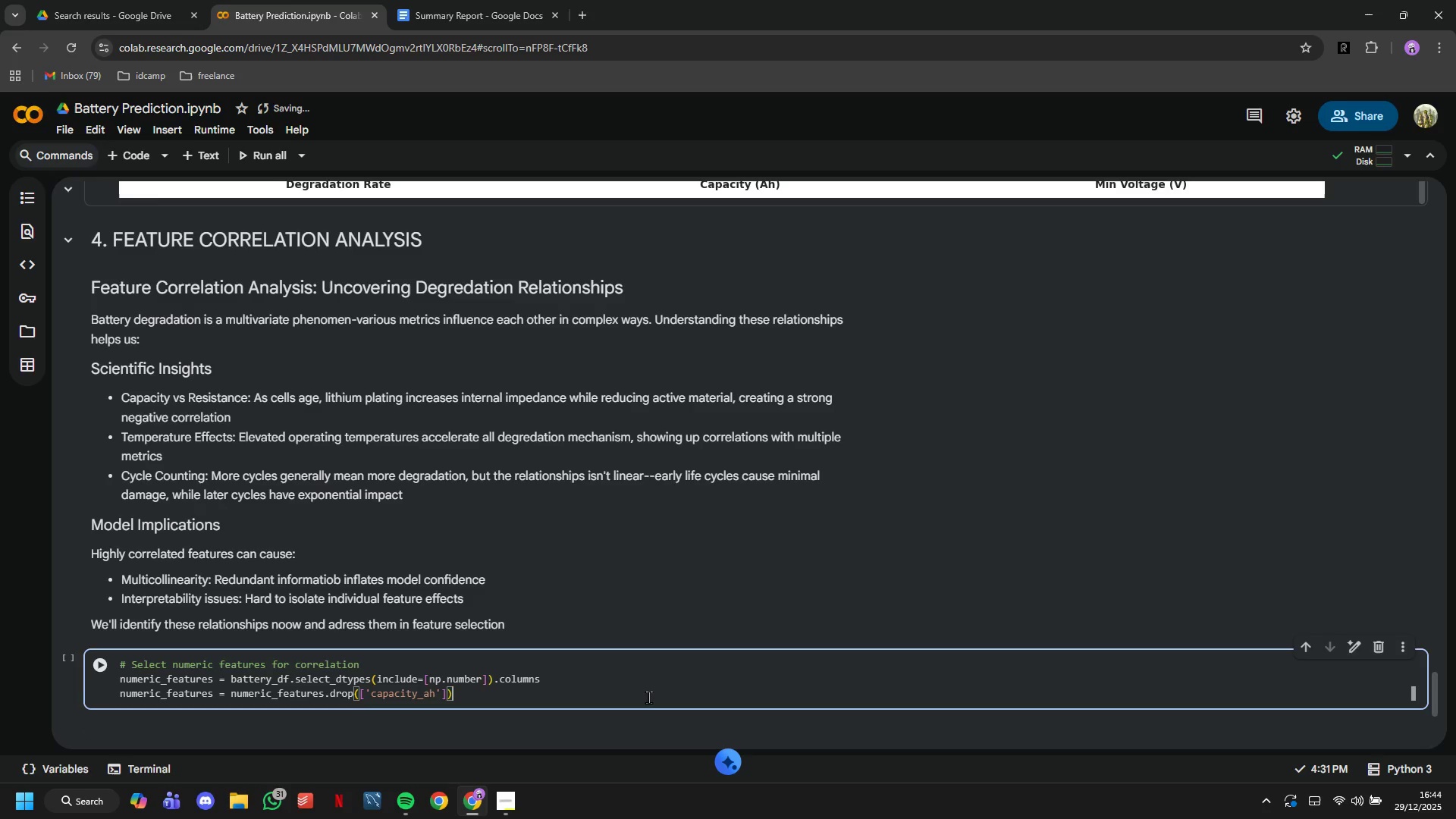 
key(ArrowRight)
 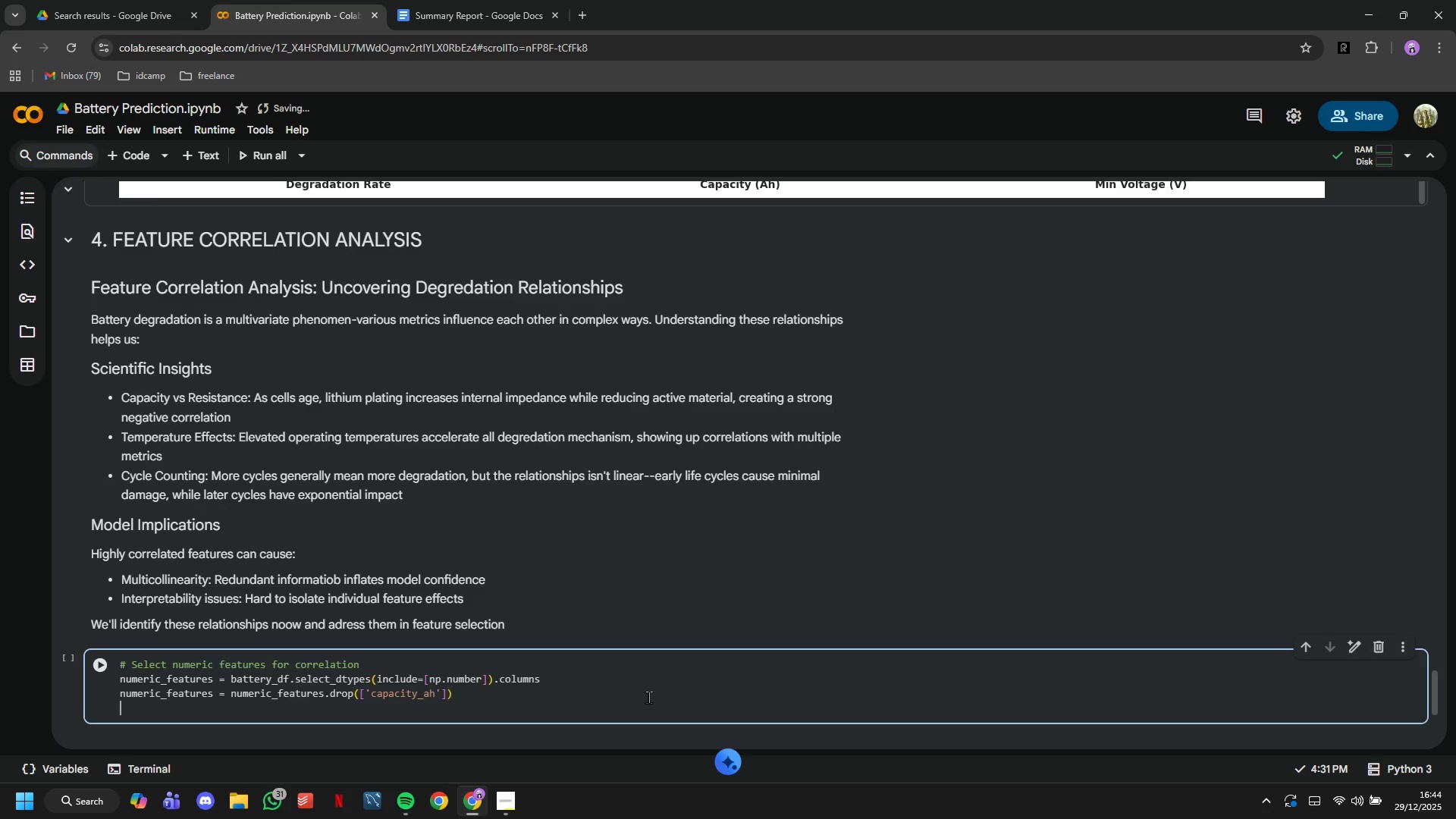 
key(Enter)
 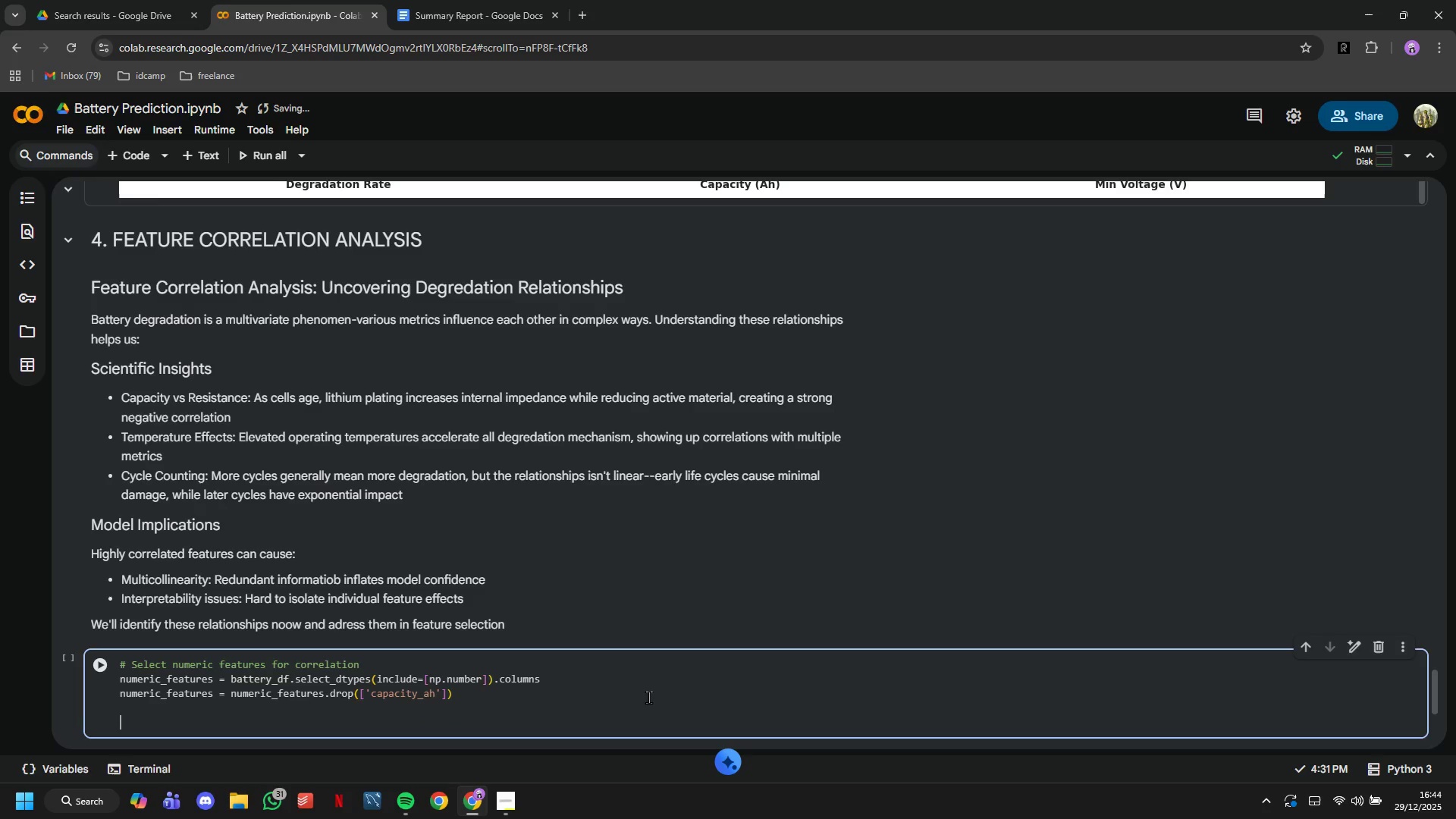 
key(Enter)
 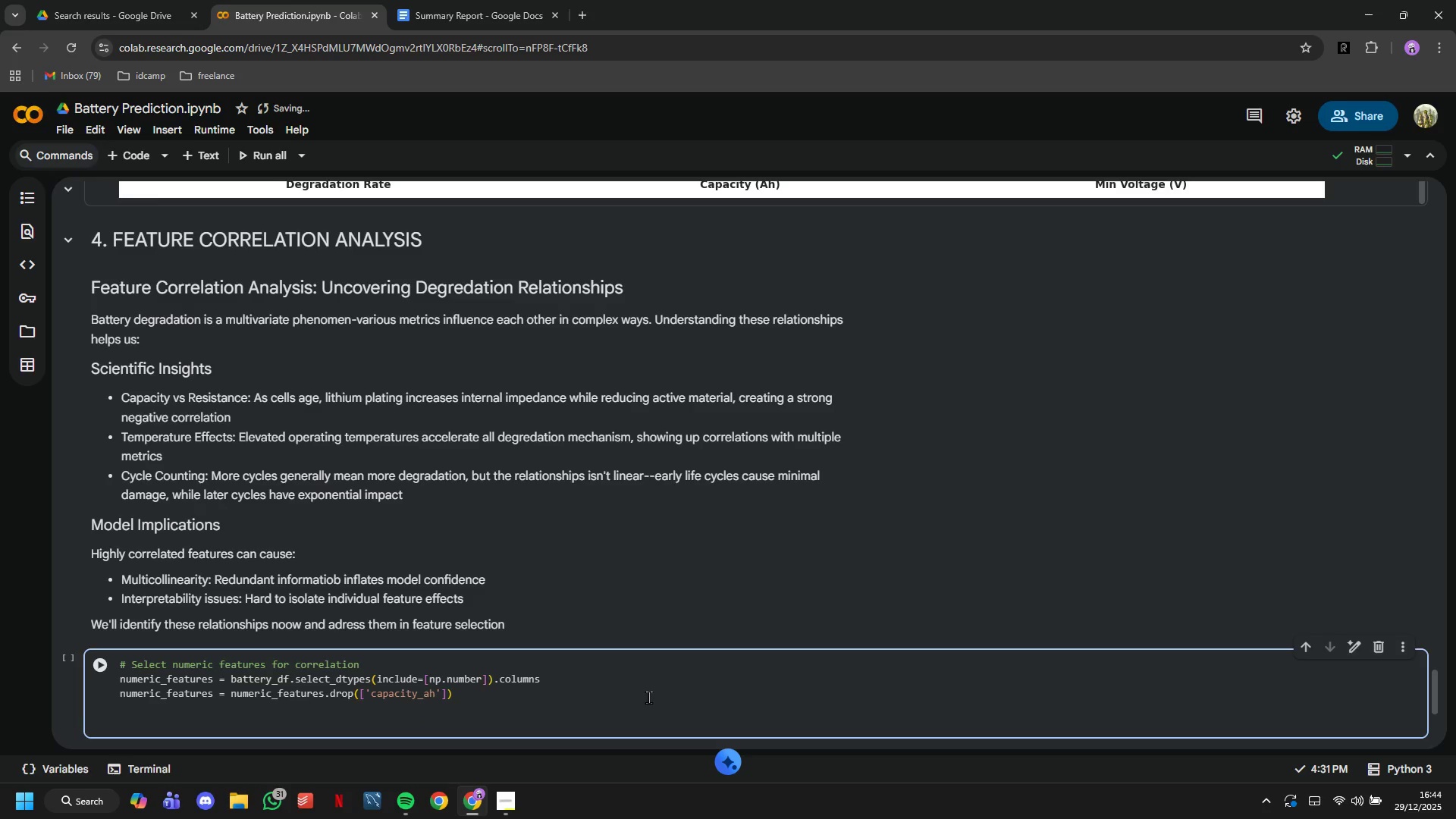 
type(# Cm)
key(Backspace)
type(ompute correlation matrix)
 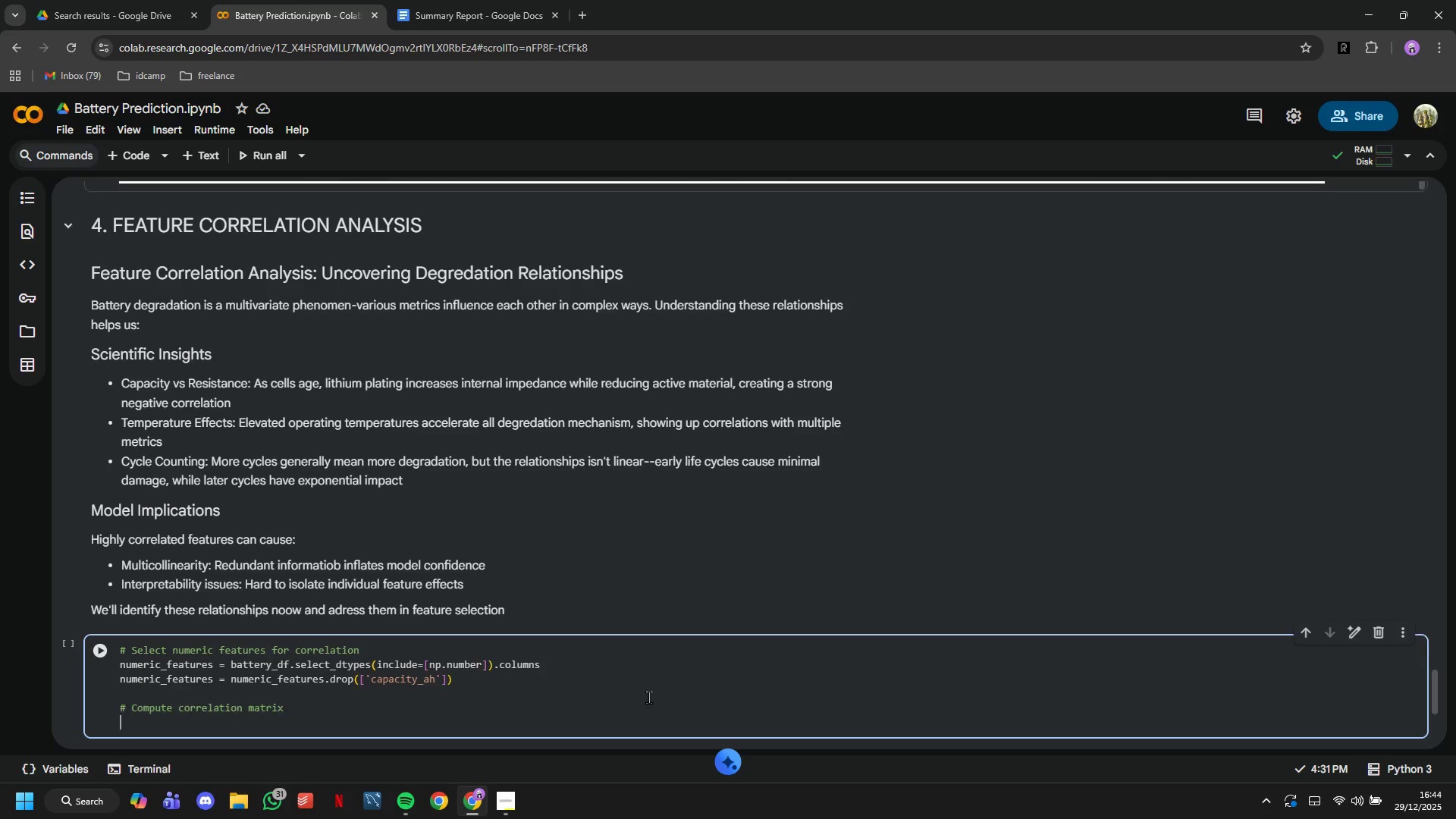 
key(Enter)
 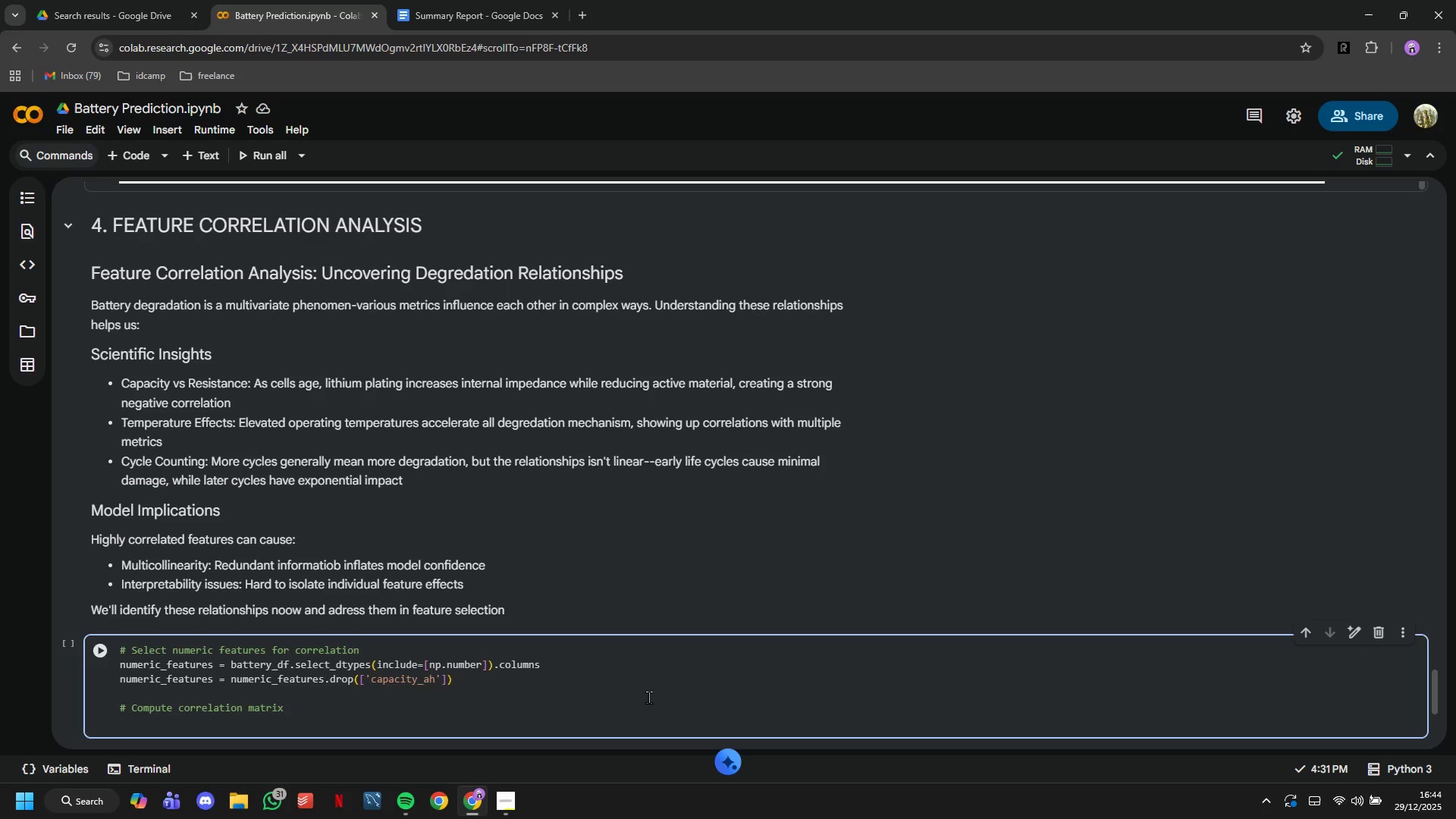 
wait(8.77)
 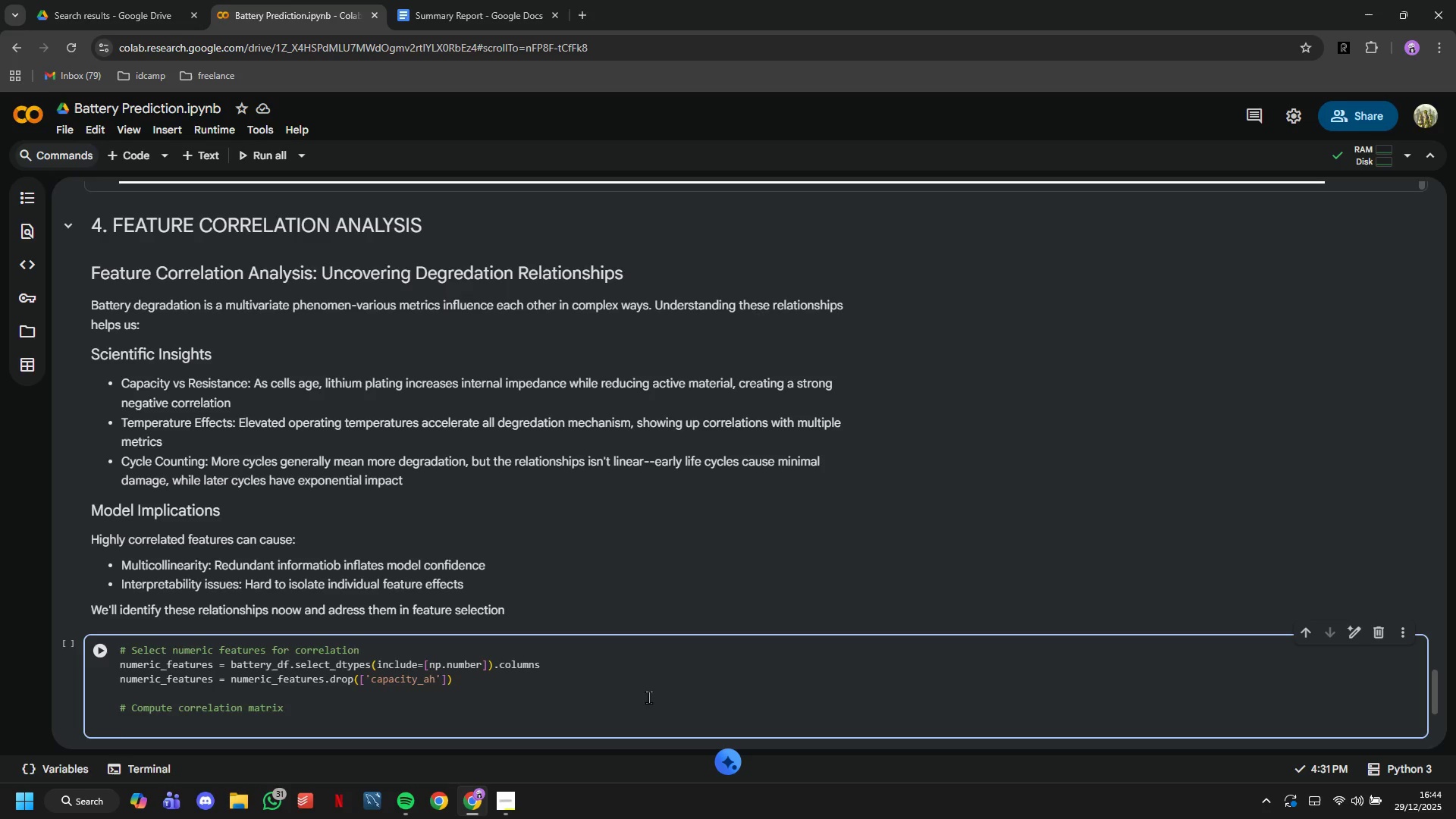 
type(correlato)
key(Backspace)
type(ion_matrix = )
key(Tab)
 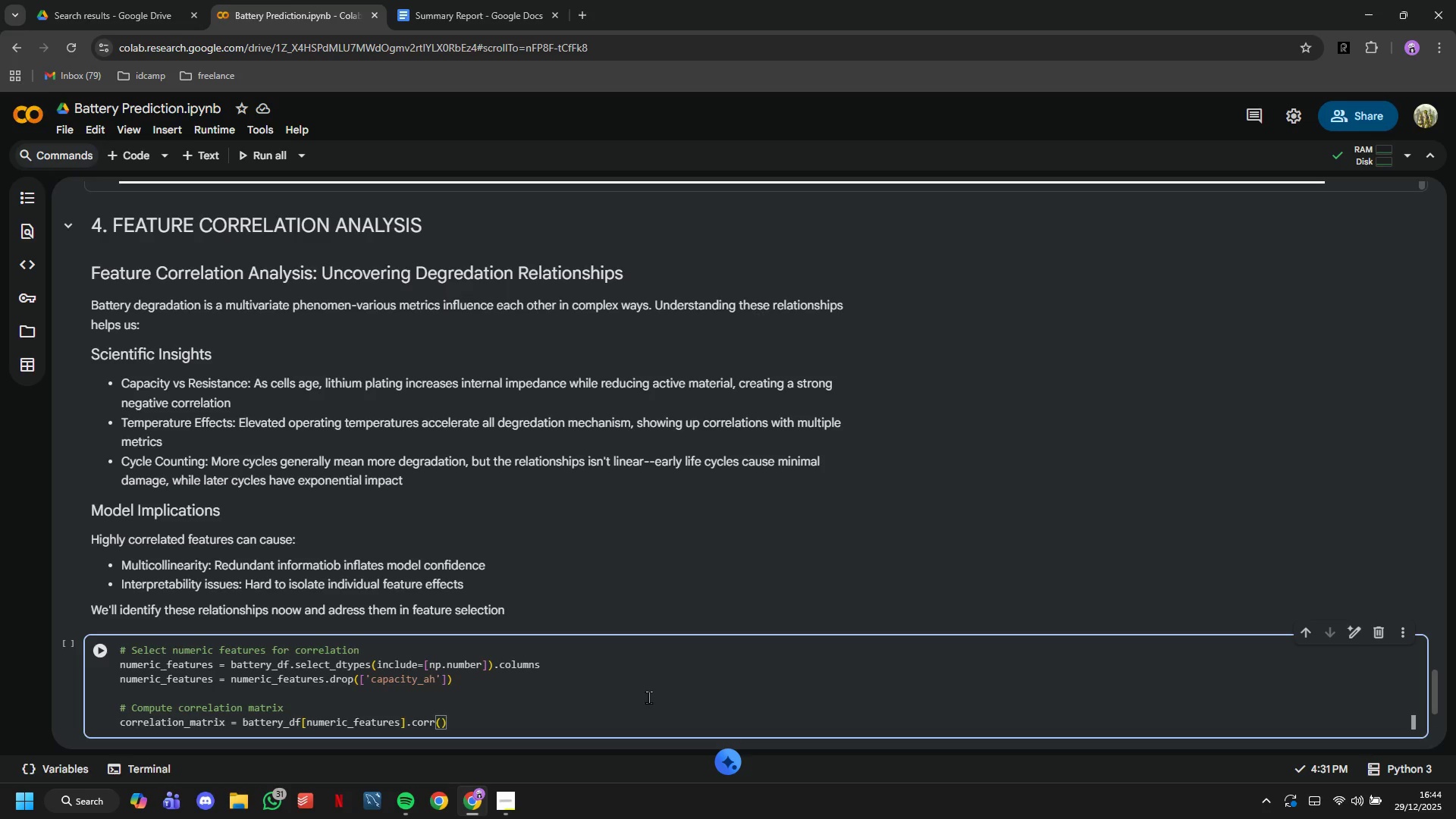 
scroll: coordinate [643, 691], scroll_direction: down, amount: 1.0
 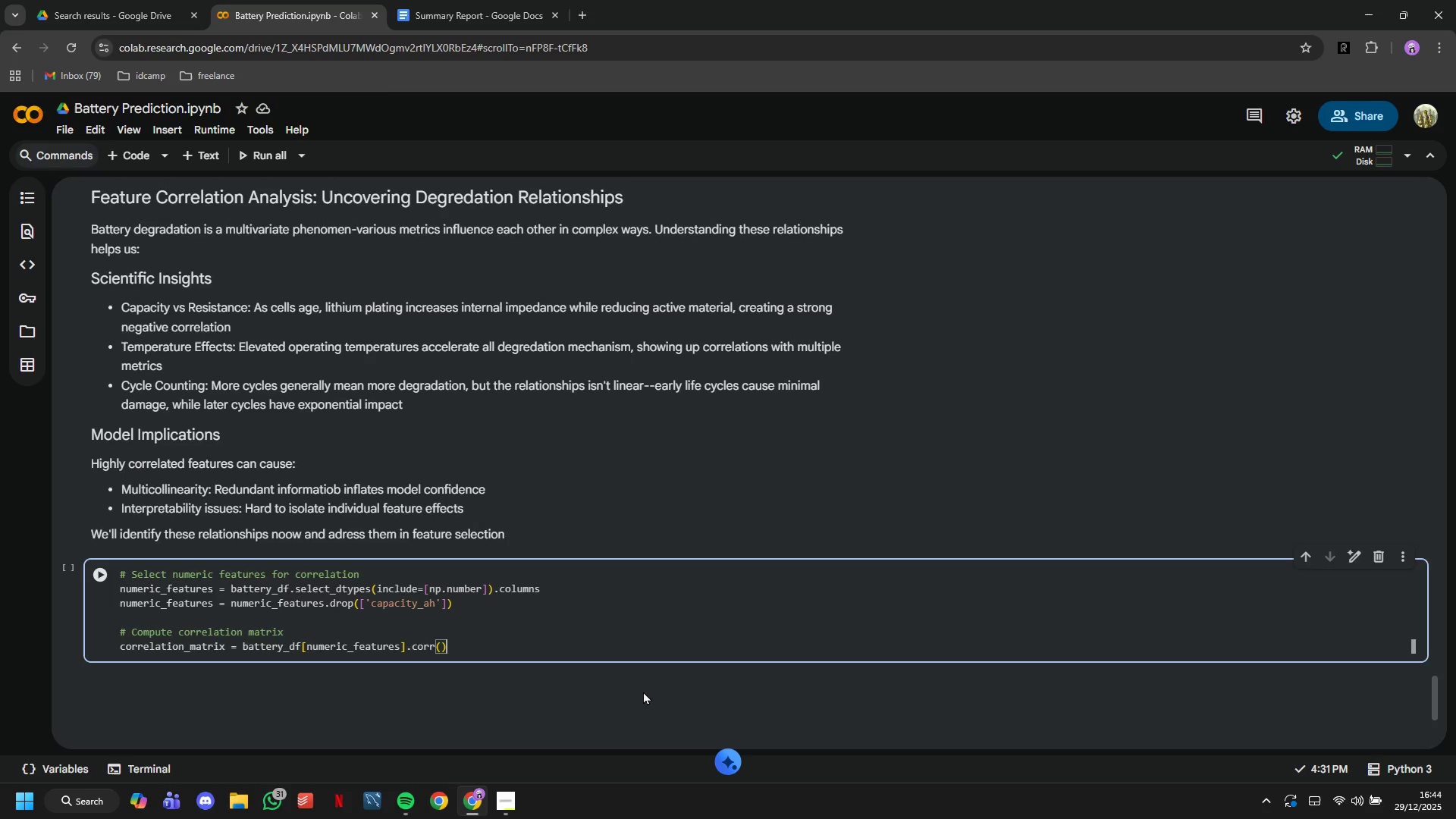 
key(Enter)
 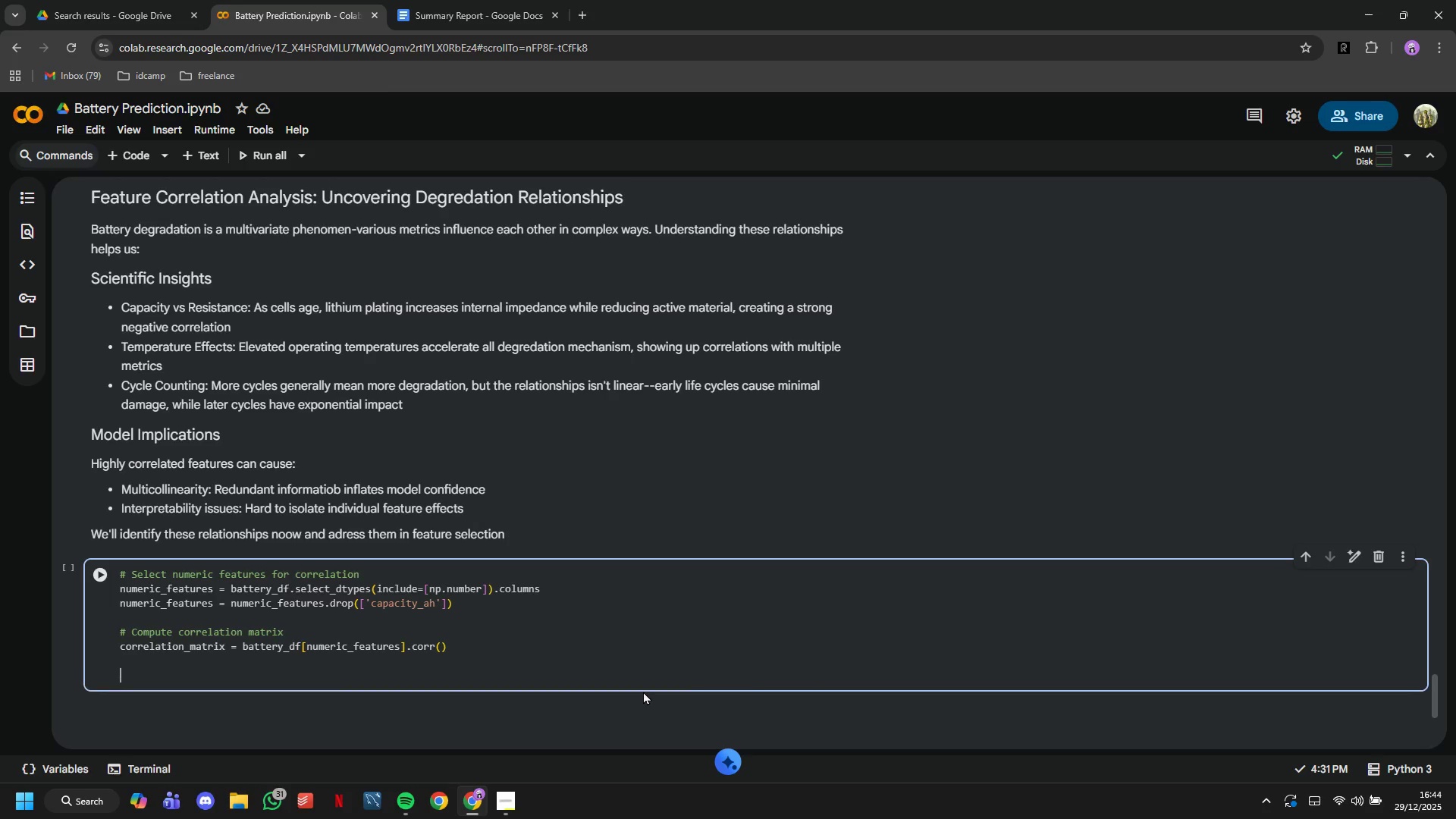 
key(Enter)
 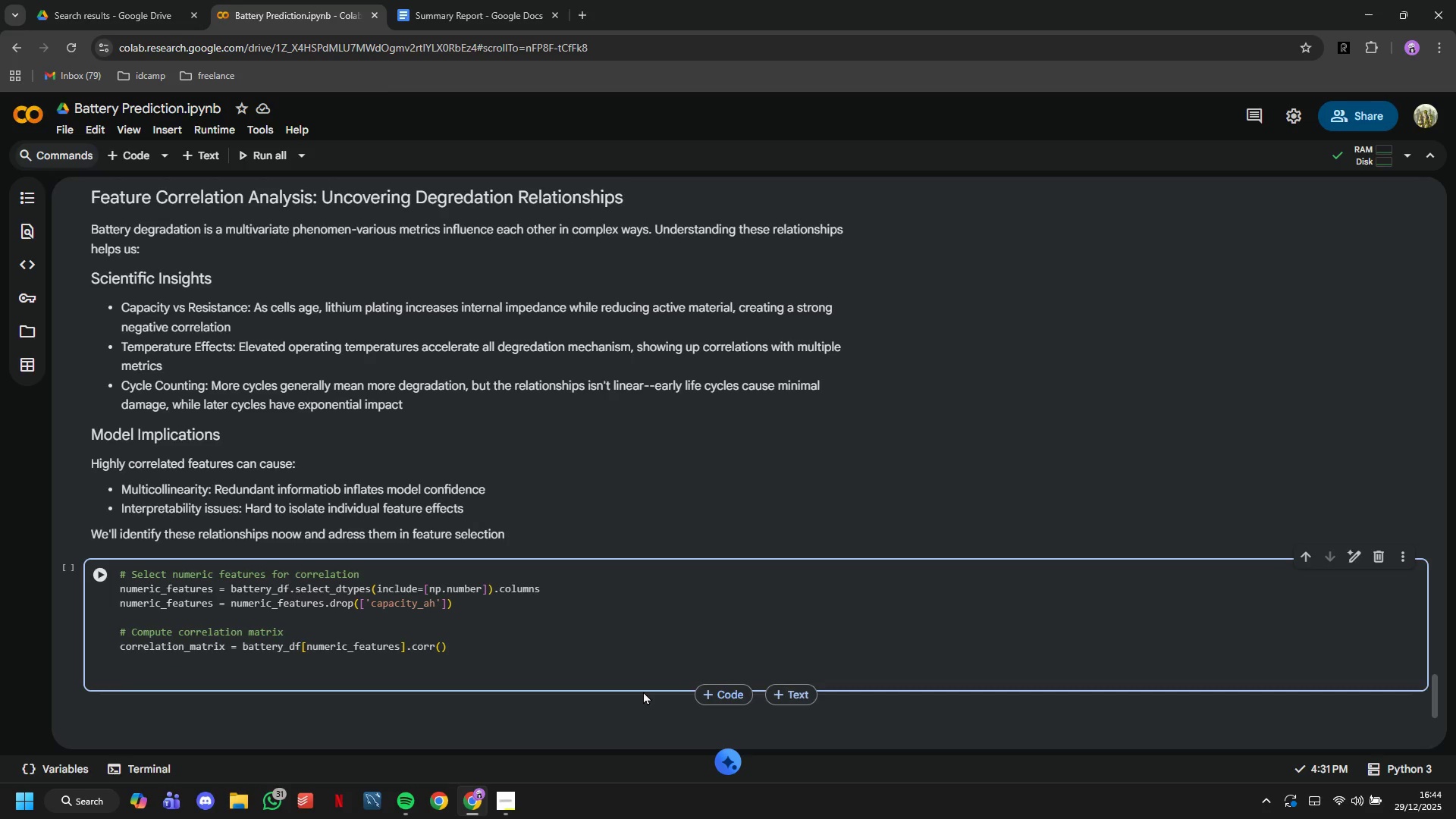 
type(# Visualize )
 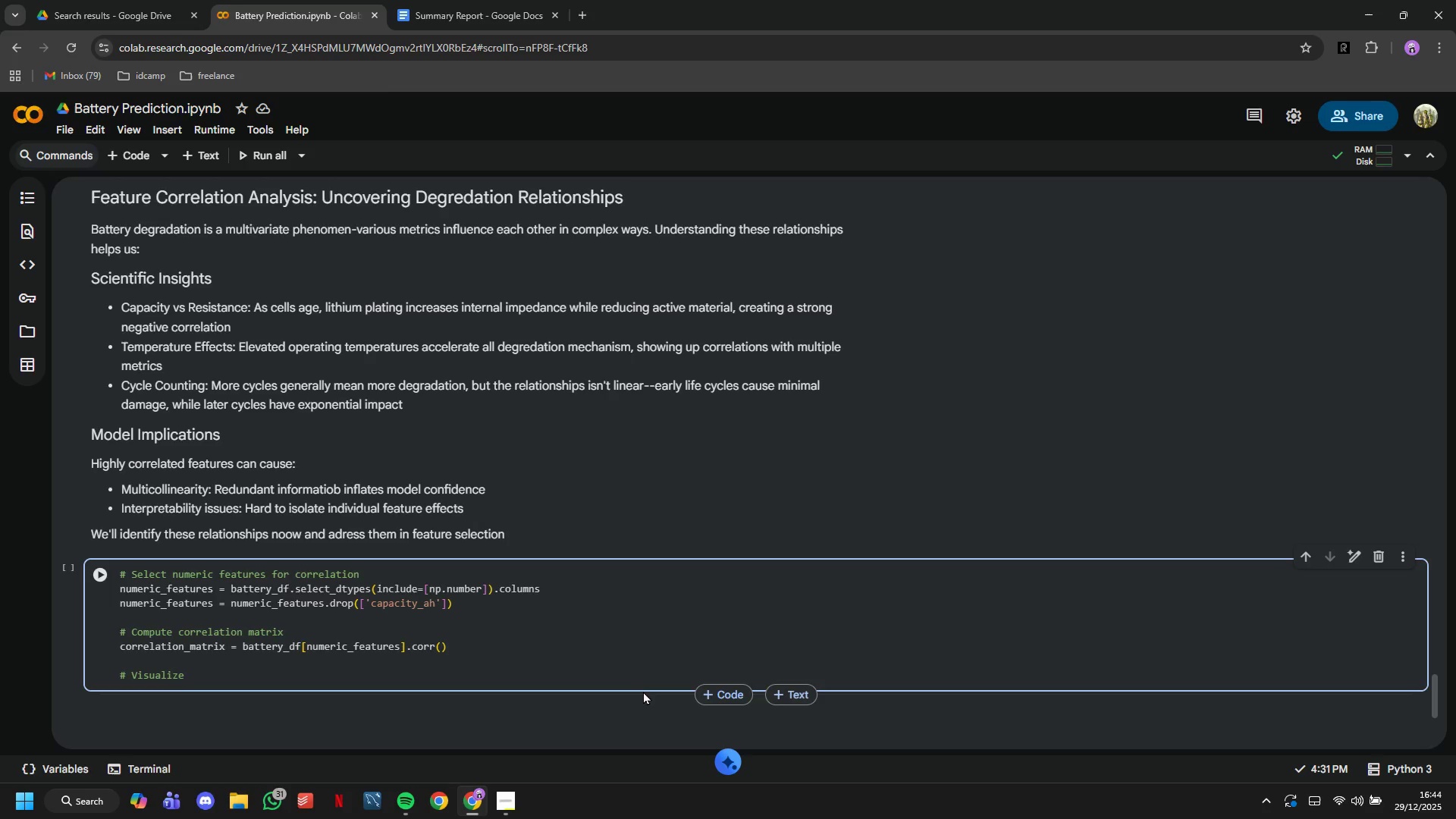 
key(Enter)
 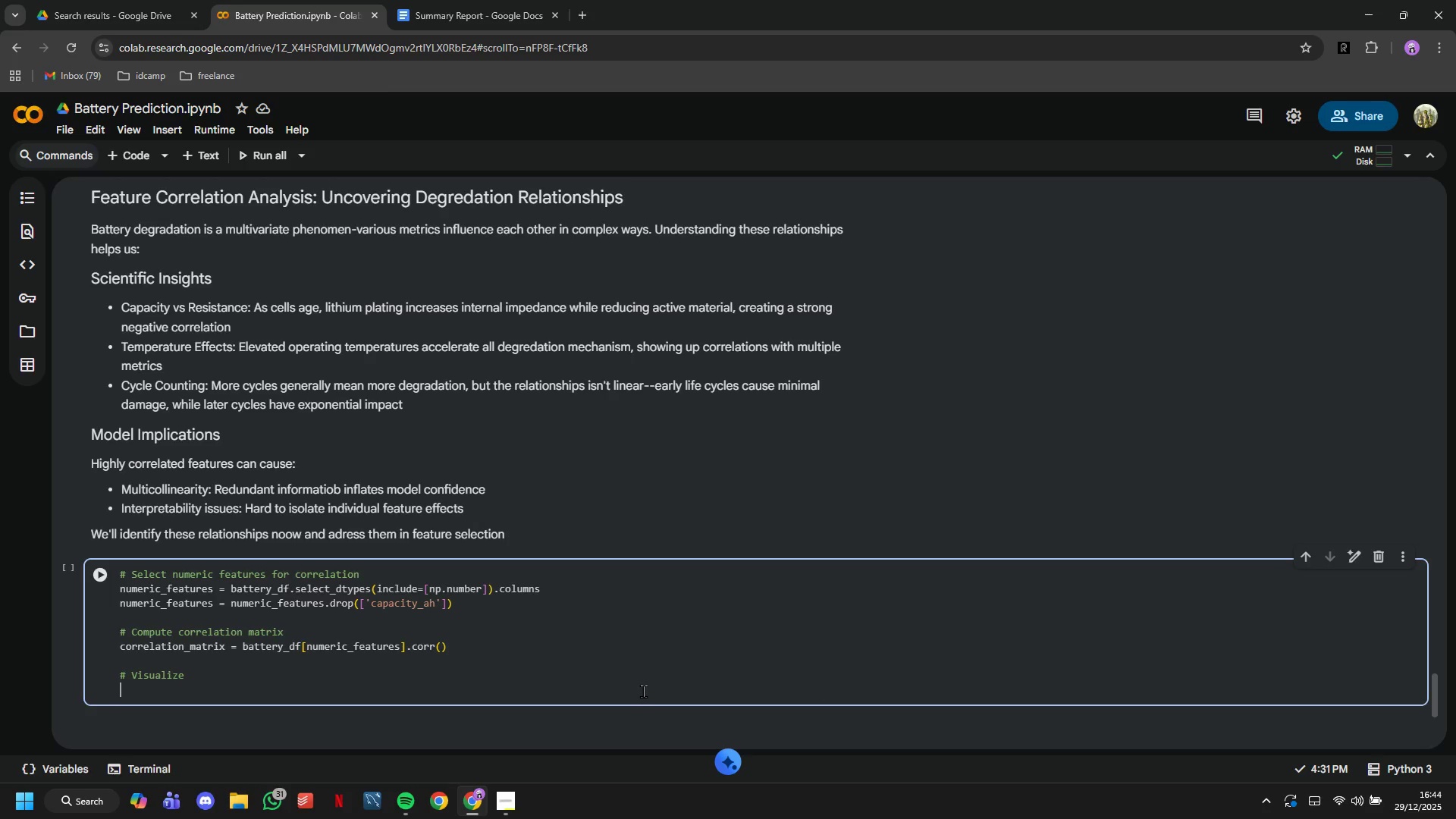 
type(plt.figure(figsize=(12,10)
 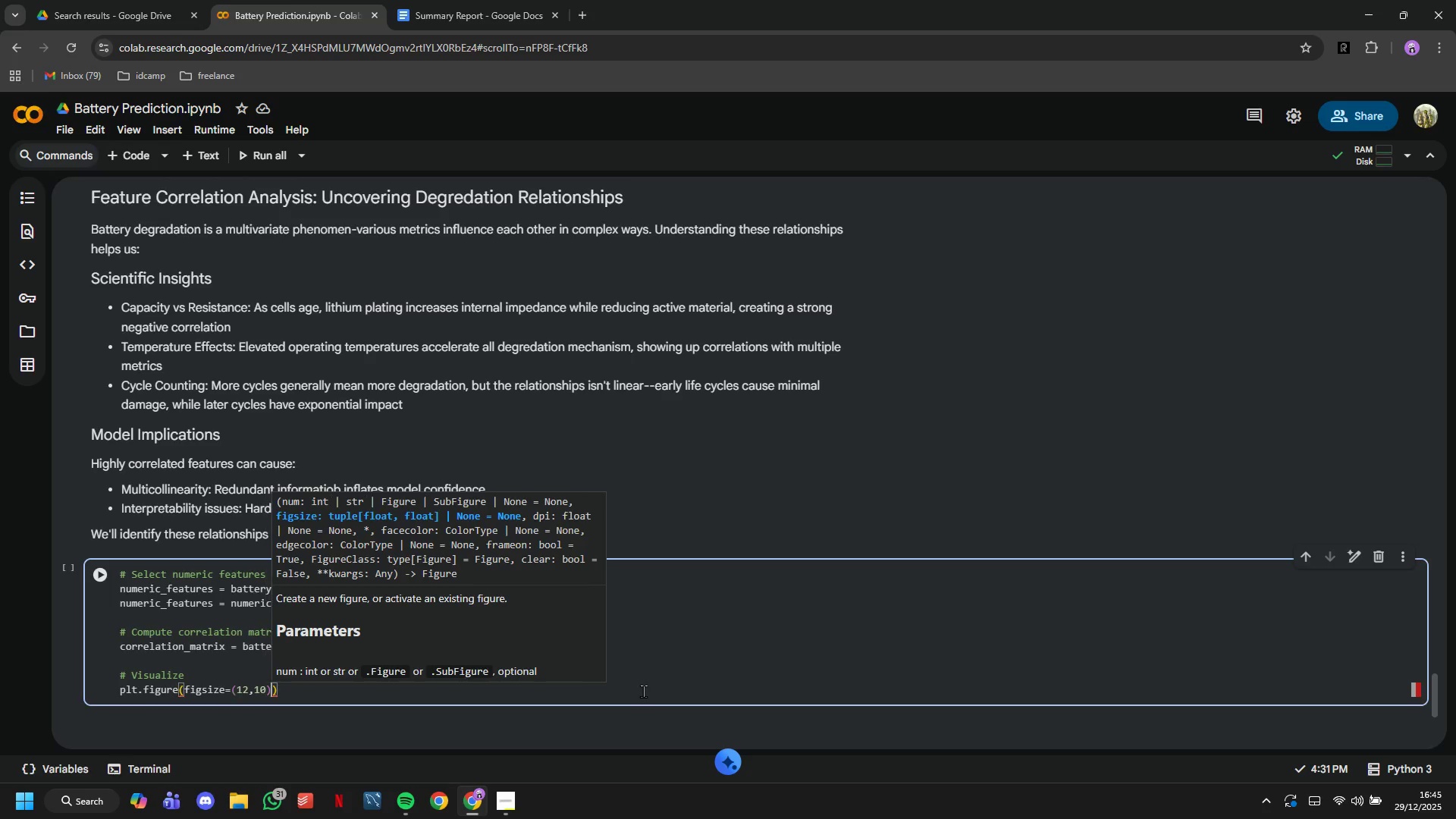 
 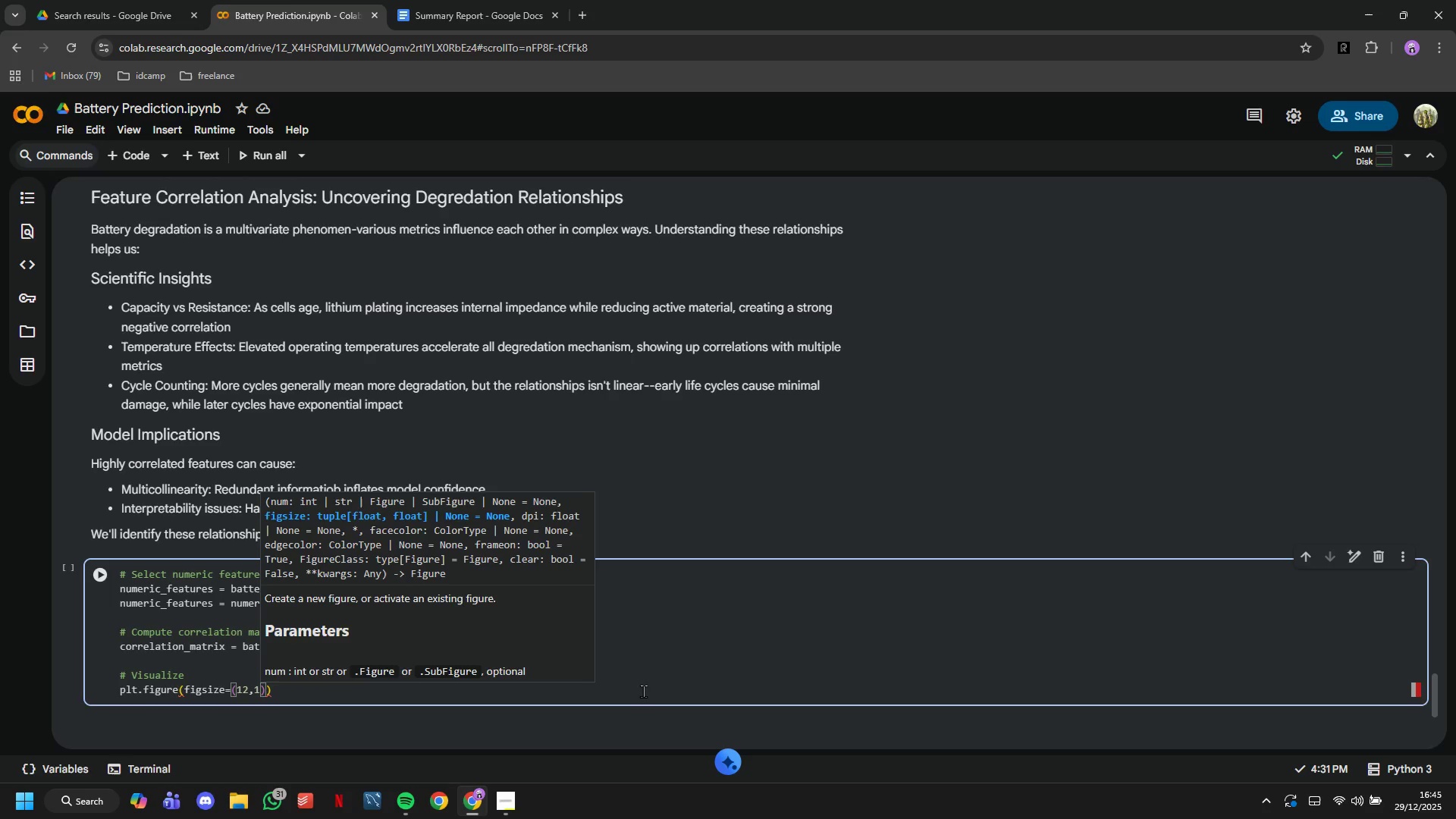 
key(ArrowRight)
 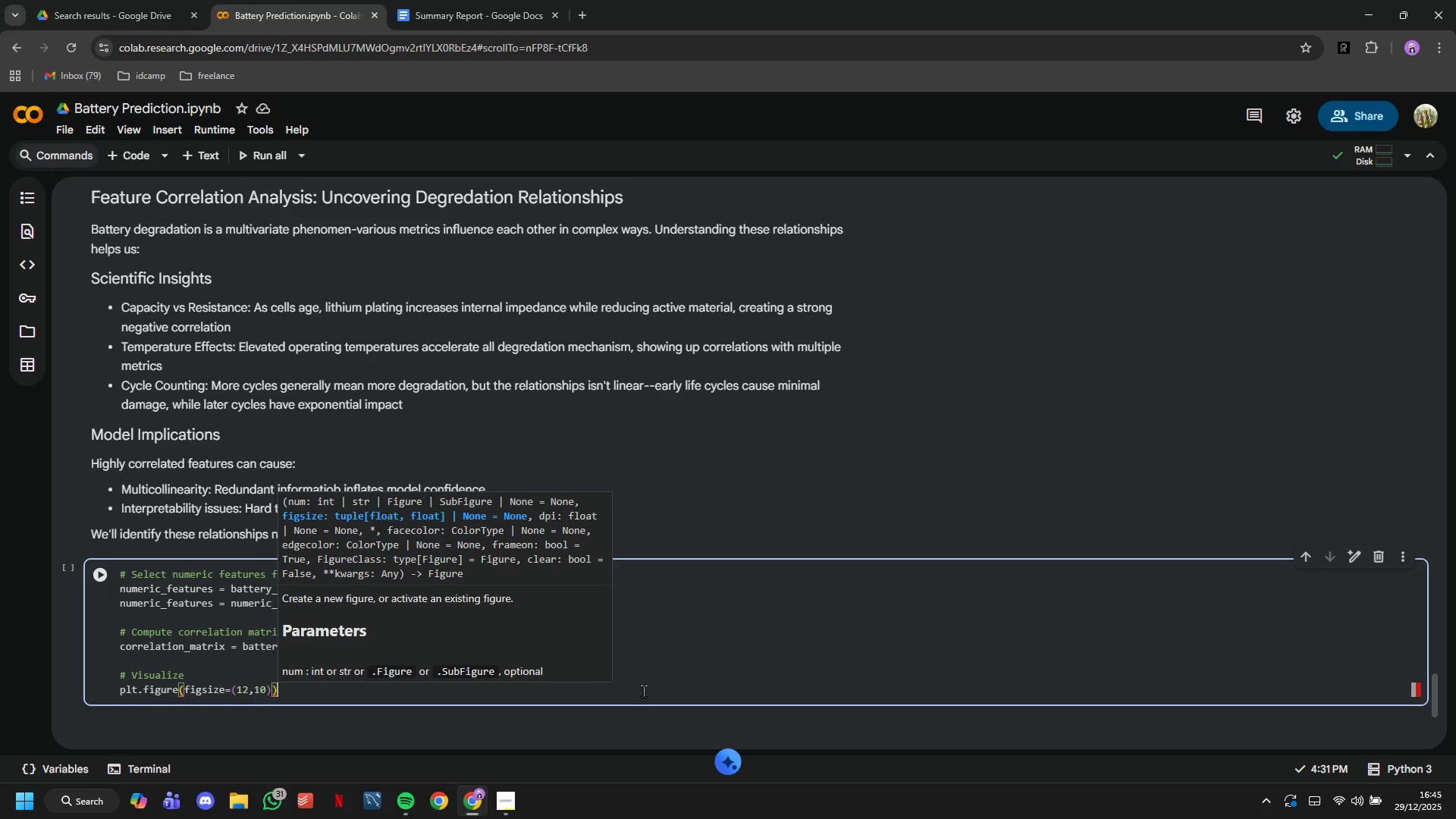 
key(ArrowRight)
 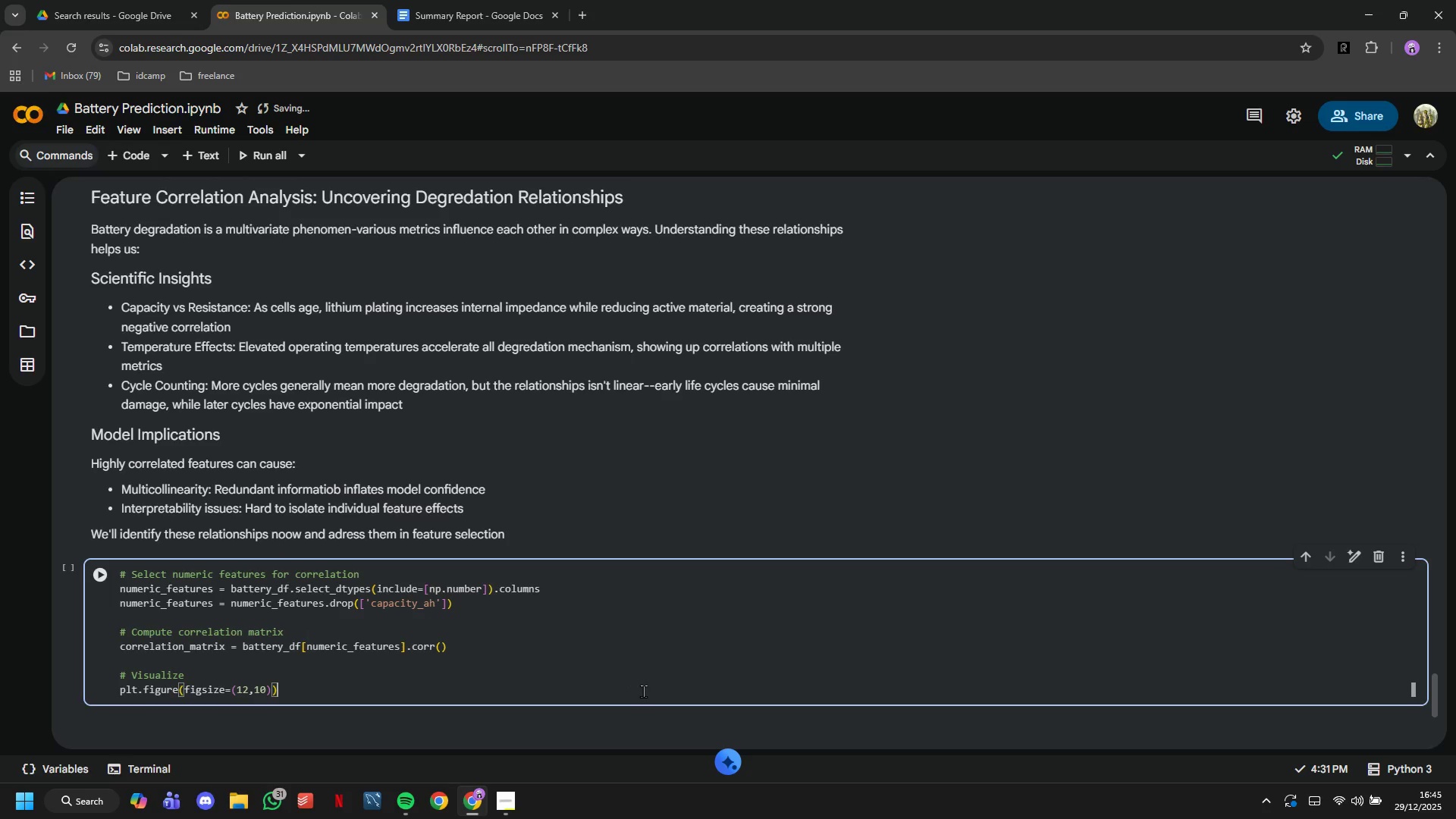 
key(Enter)
 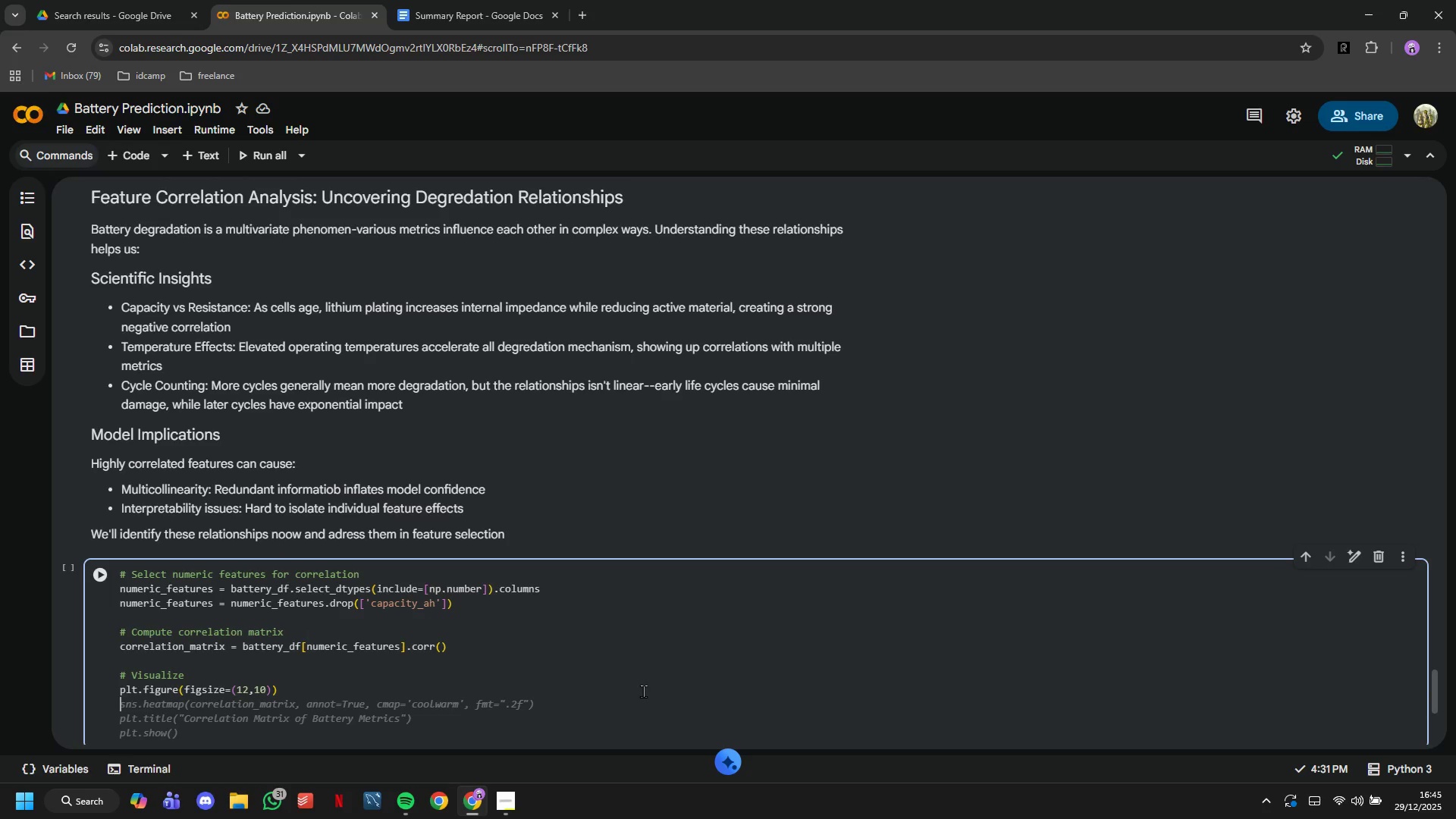 
key(Tab)
 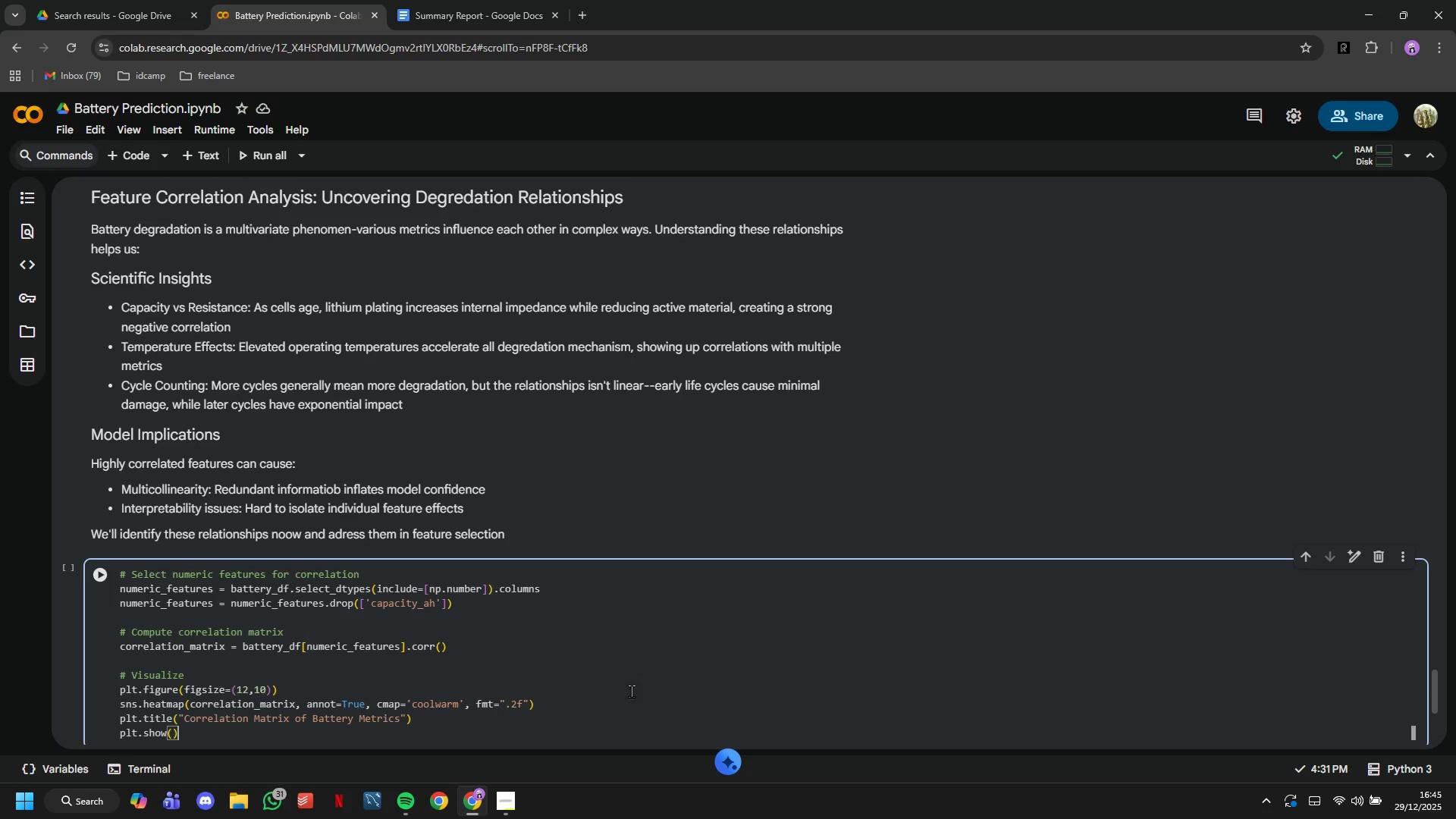 
scroll: coordinate [545, 692], scroll_direction: down, amount: 2.0
 